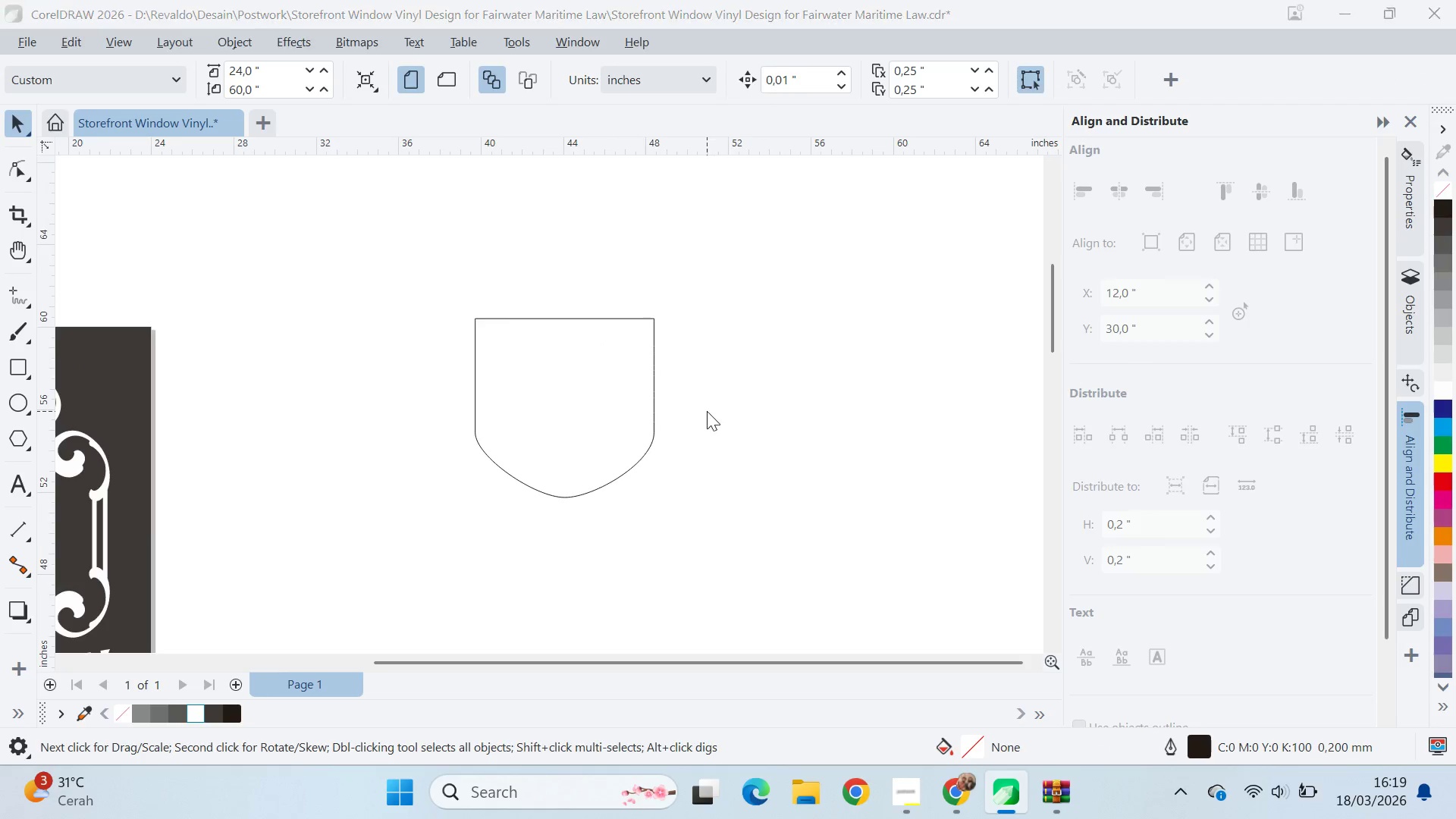 
left_click_drag(start_coordinate=[748, 348], to_coordinate=[711, 413])
 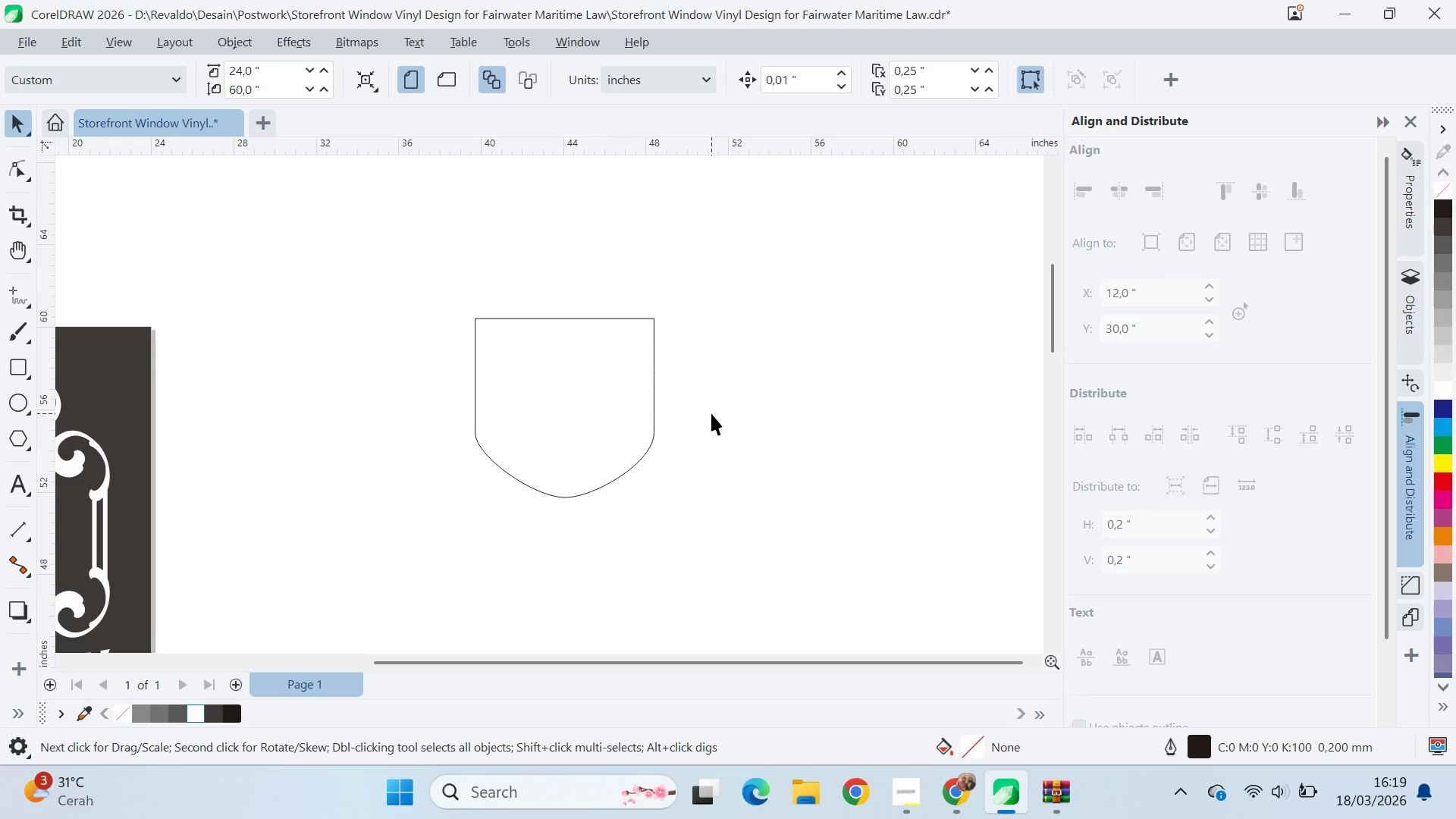 
key(Alt+AltLeft)
 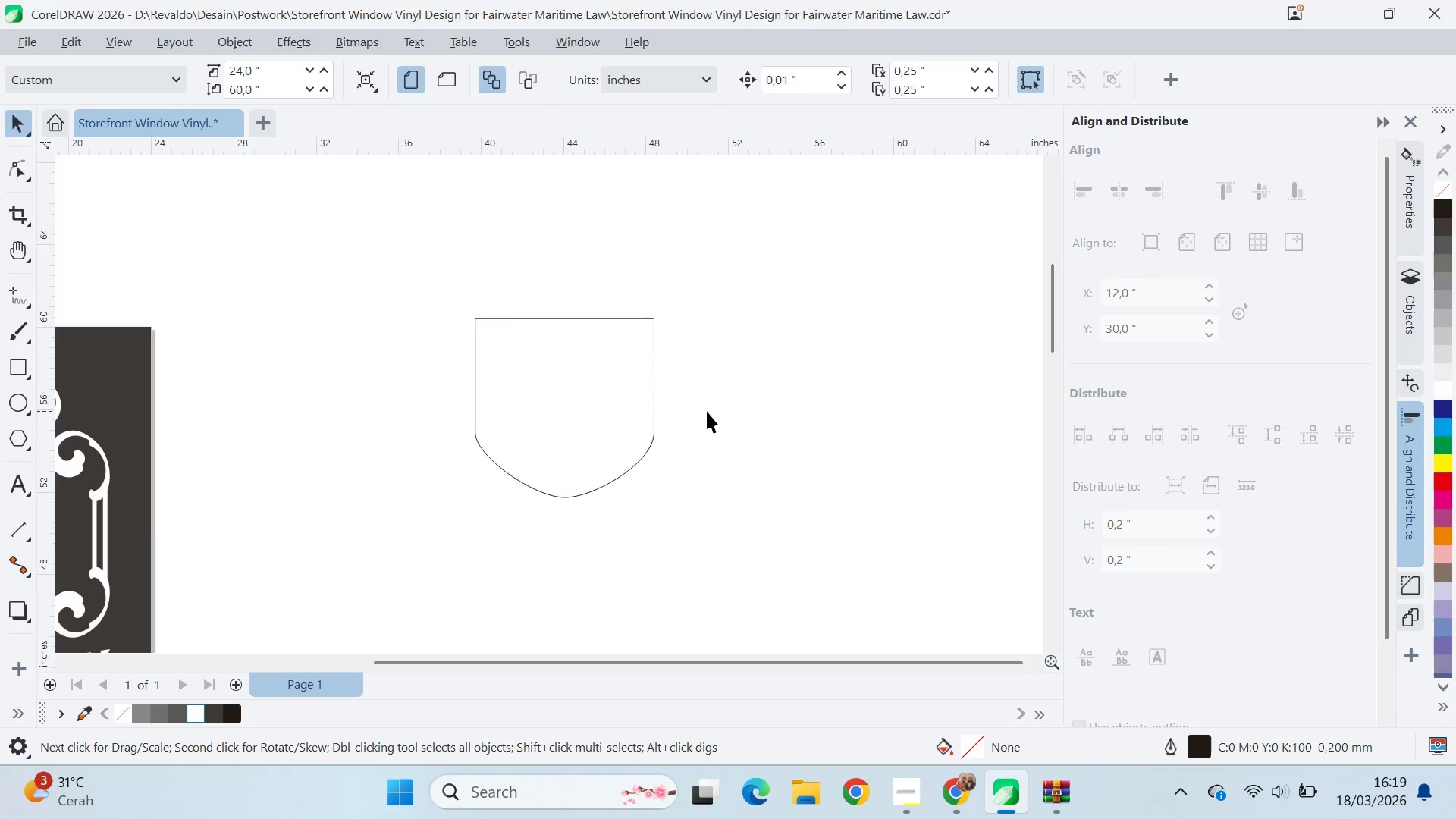 
key(Alt+Tab)
 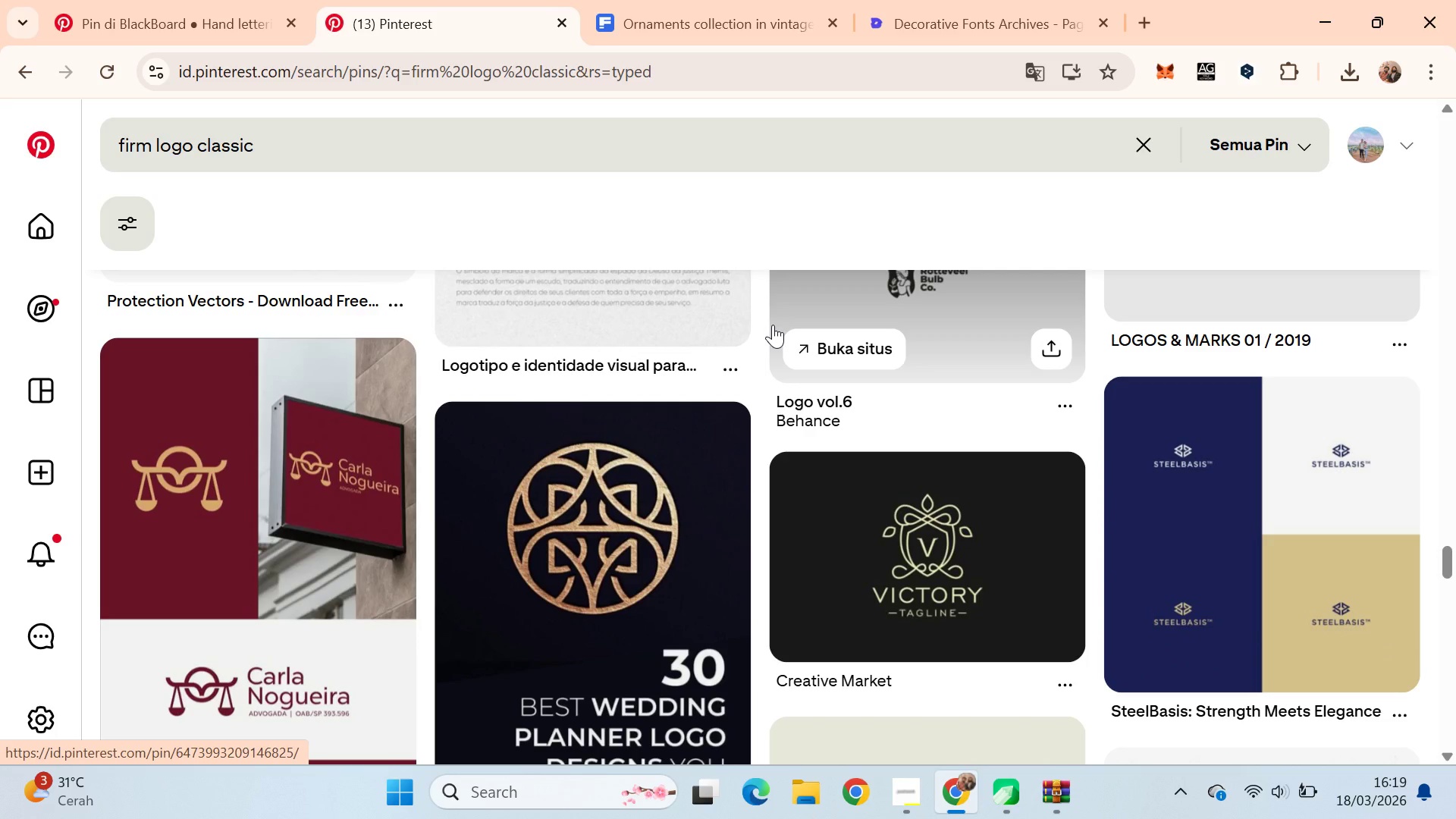 
scroll: coordinate [773, 325], scroll_direction: down, amount: 6.0
 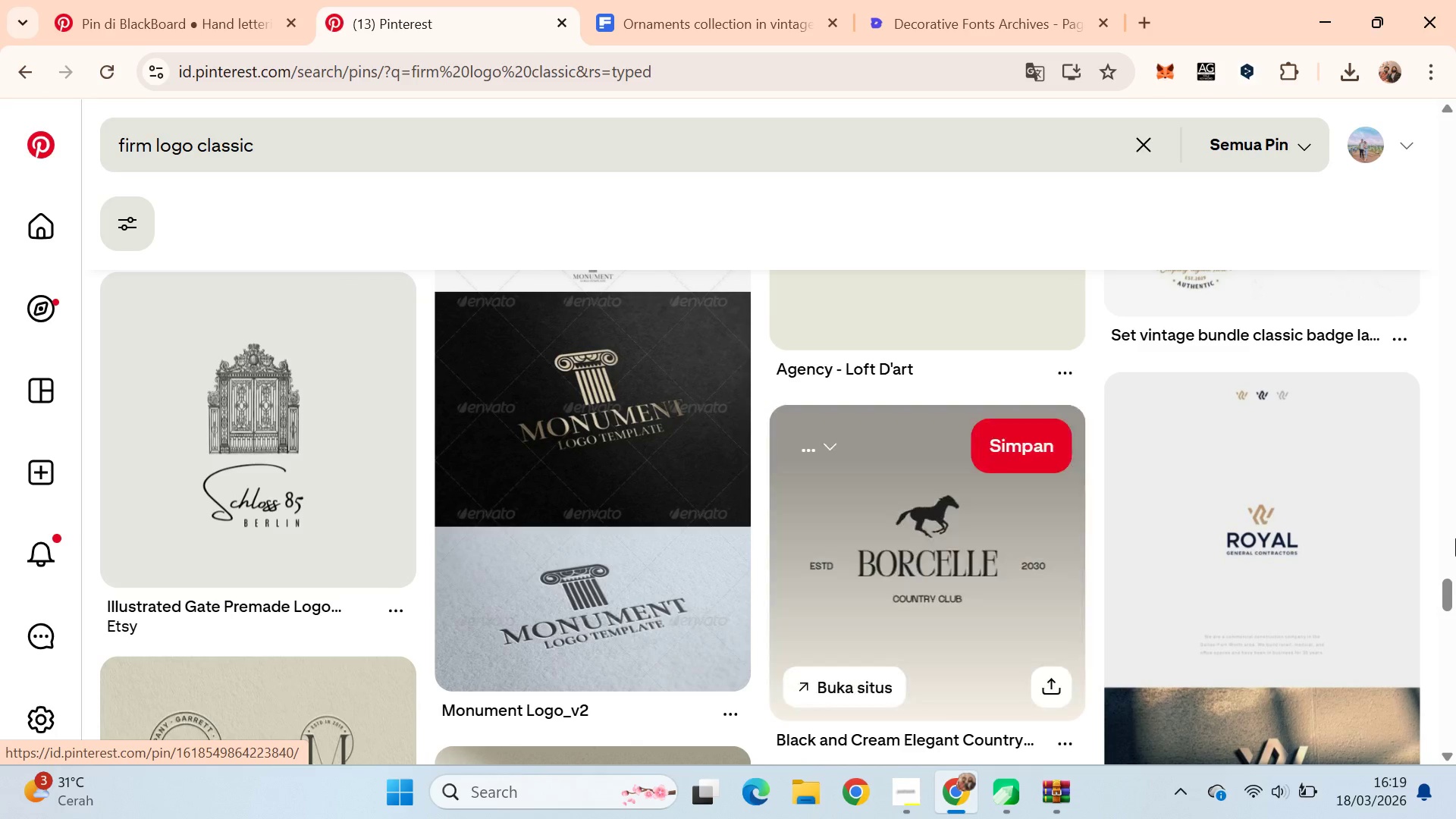 
left_click_drag(start_coordinate=[1455, 602], to_coordinate=[1455, 686])
 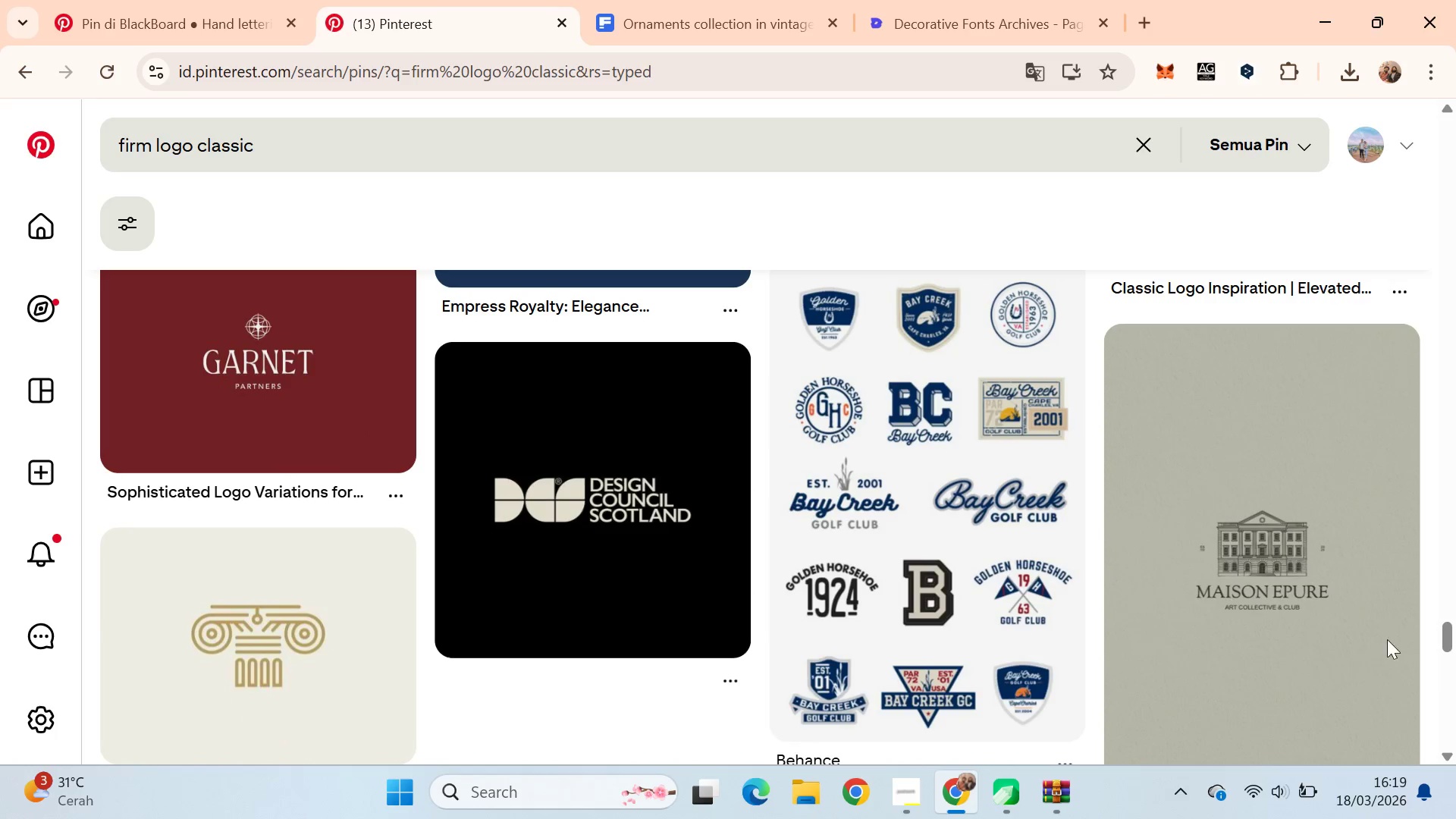 
hold_key(key=AltLeft, duration=0.41)
 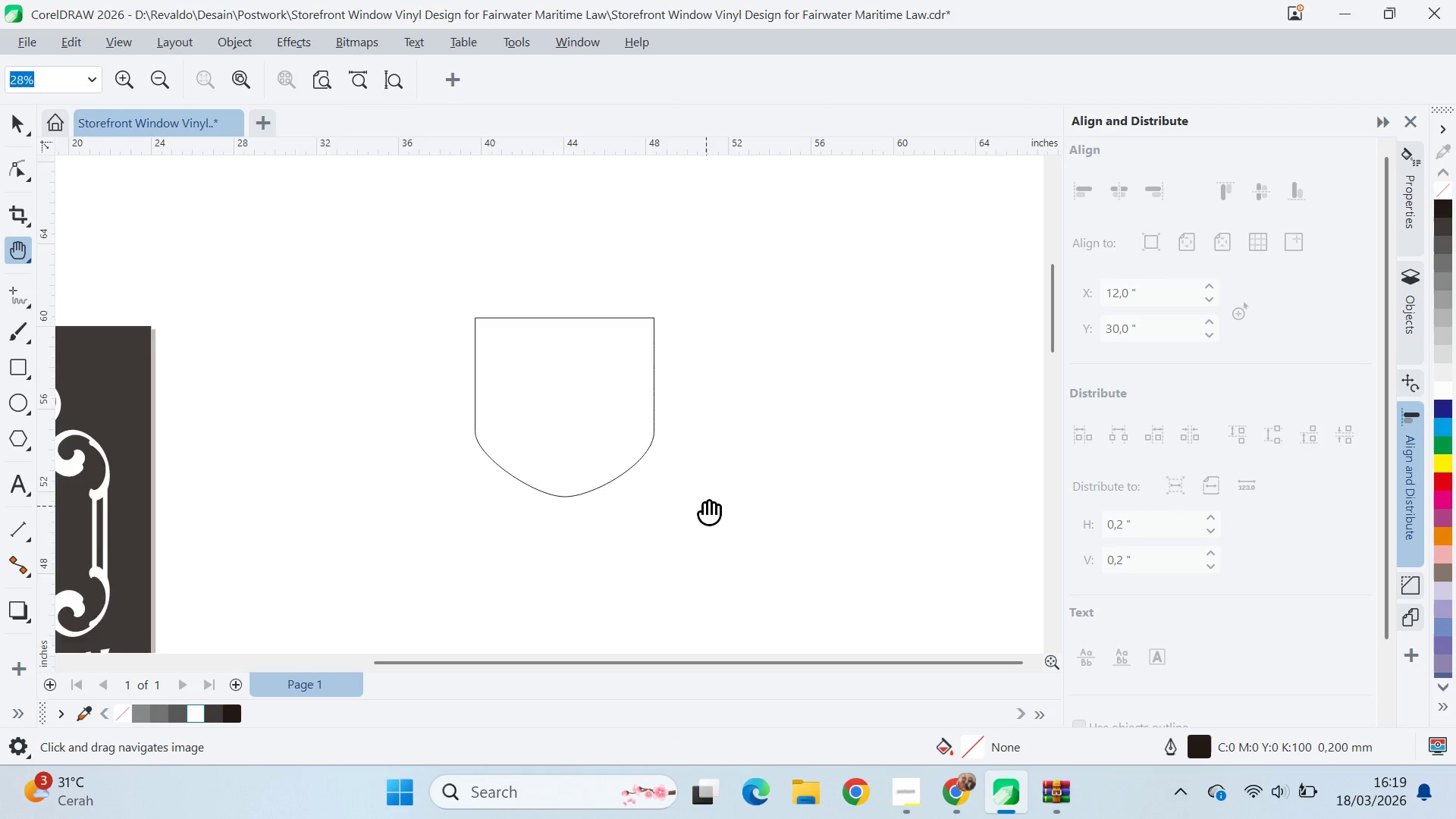 
key(Tab)
type(qvFM)
 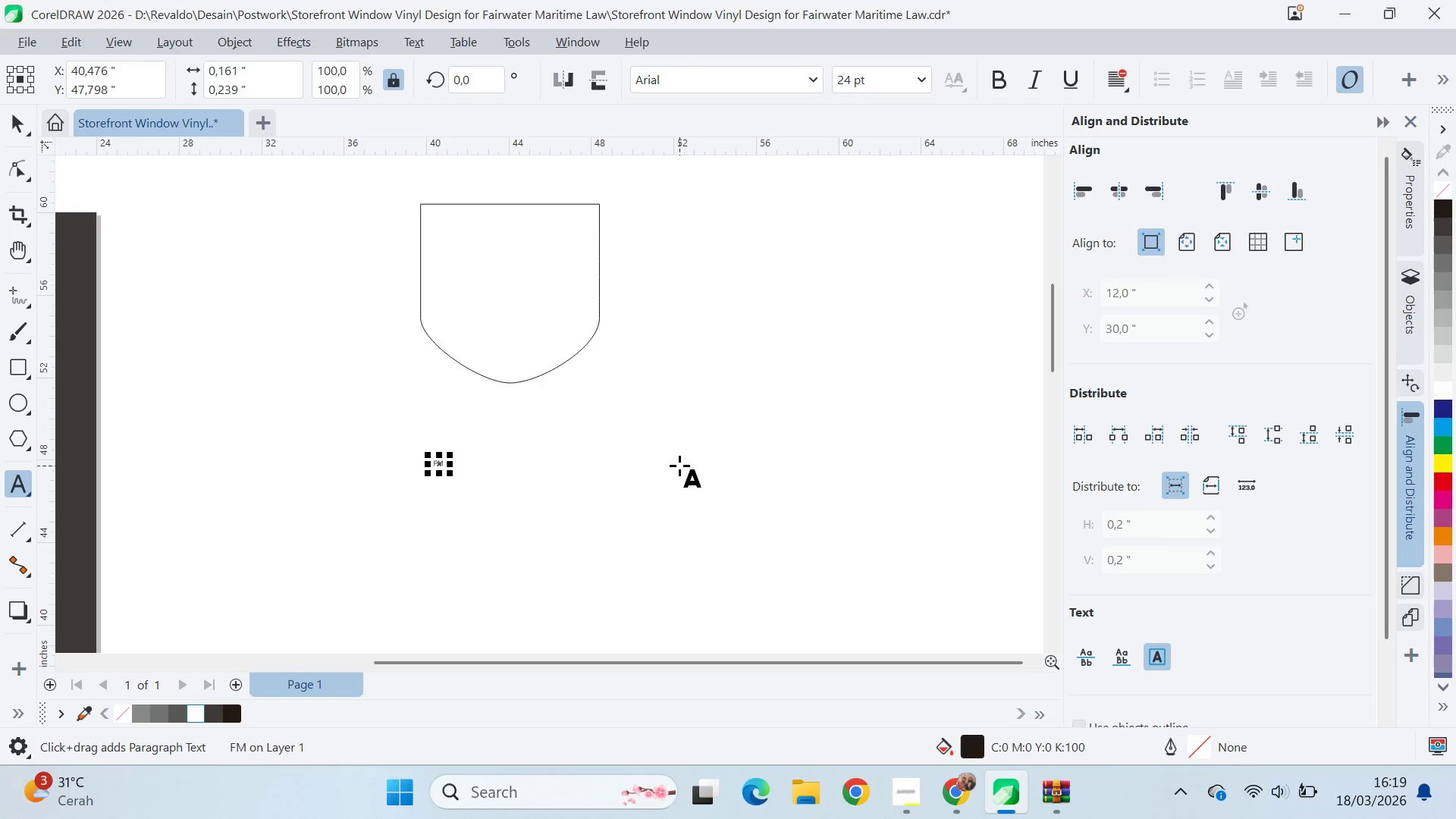 
left_click_drag(start_coordinate=[705, 507], to_coordinate=[651, 392])
 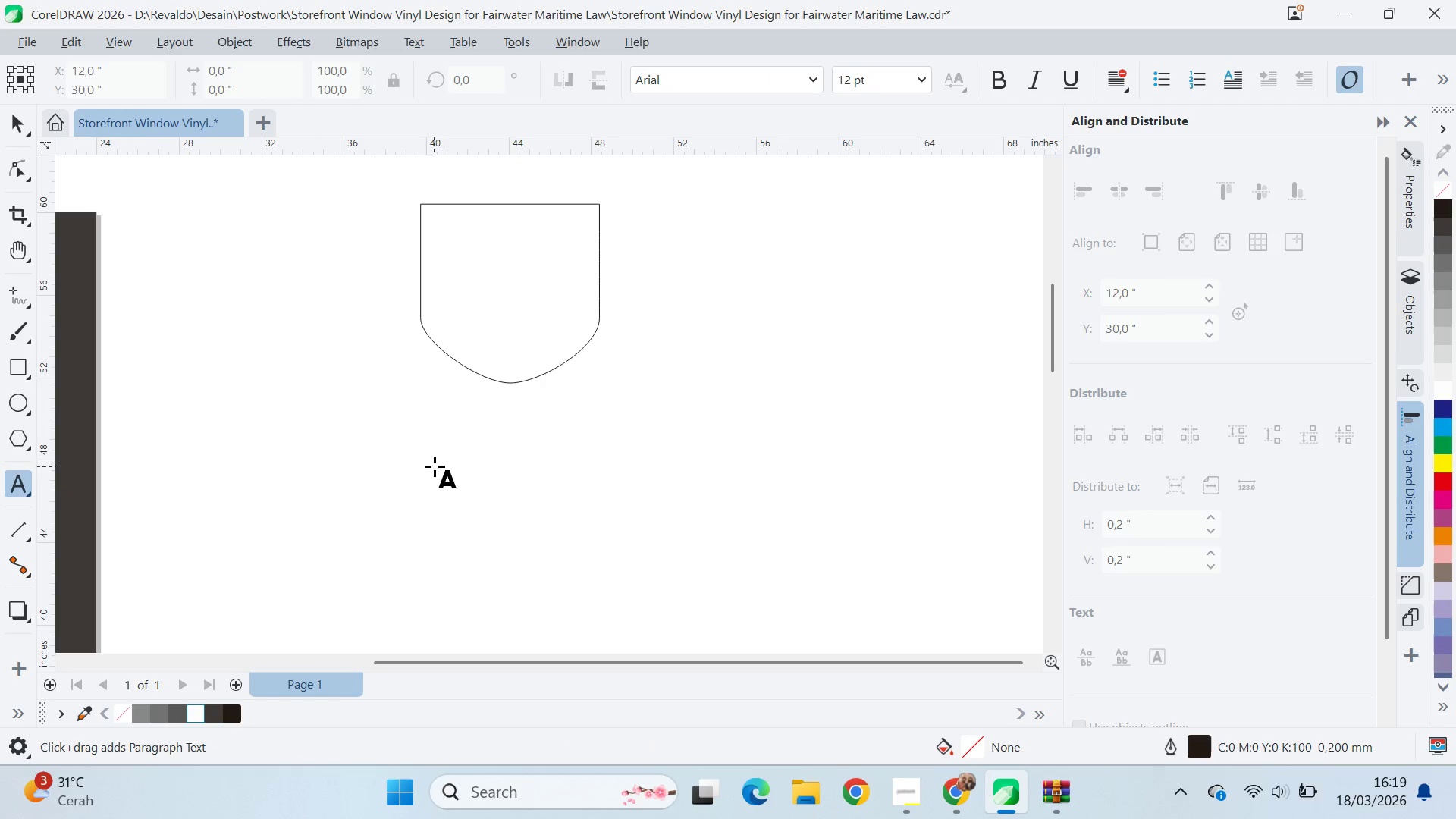 
left_click_drag(start_coordinate=[447, 450], to_coordinate=[610, 331])
 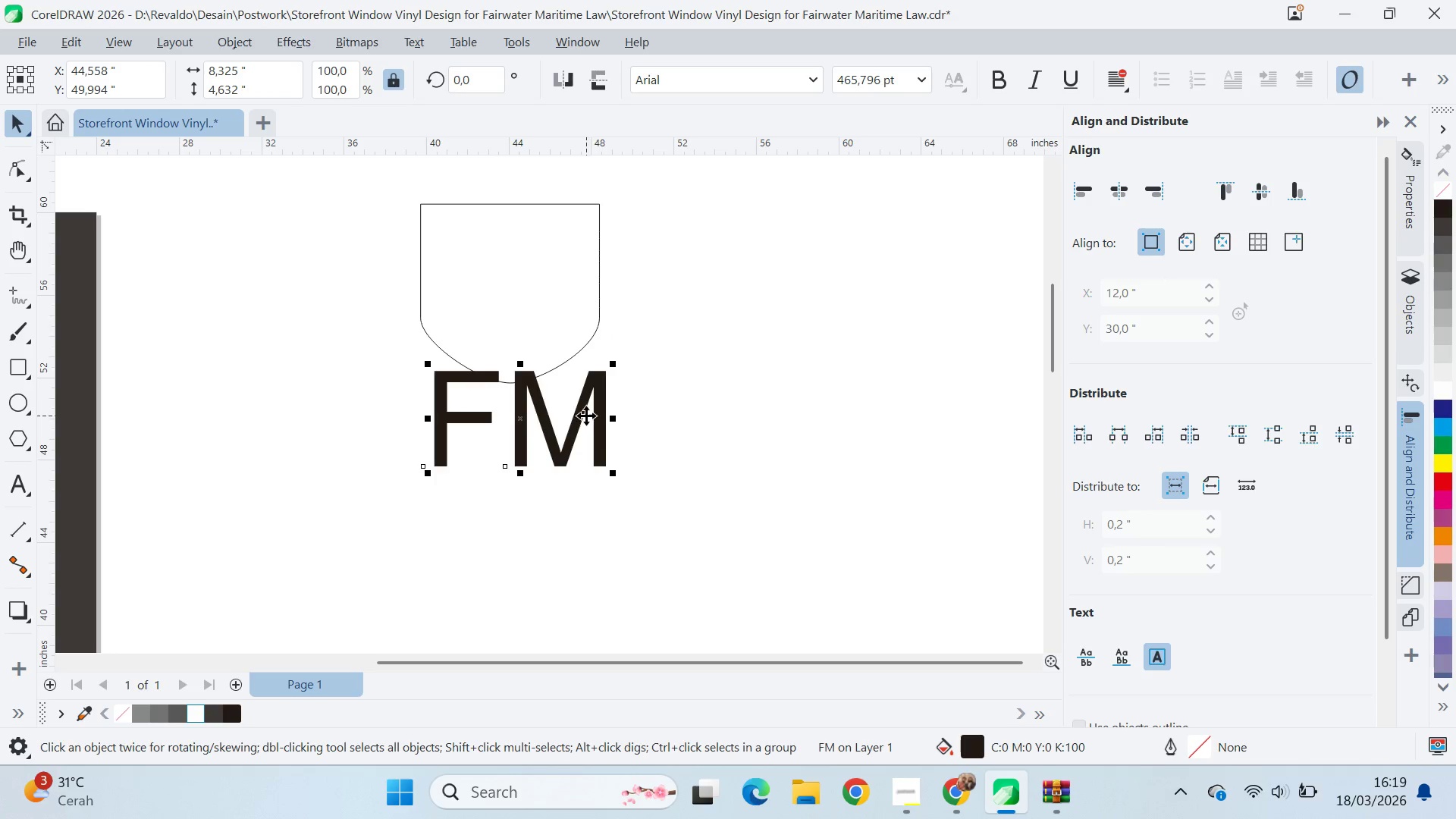 
left_click_drag(start_coordinate=[585, 413], to_coordinate=[502, 466])
 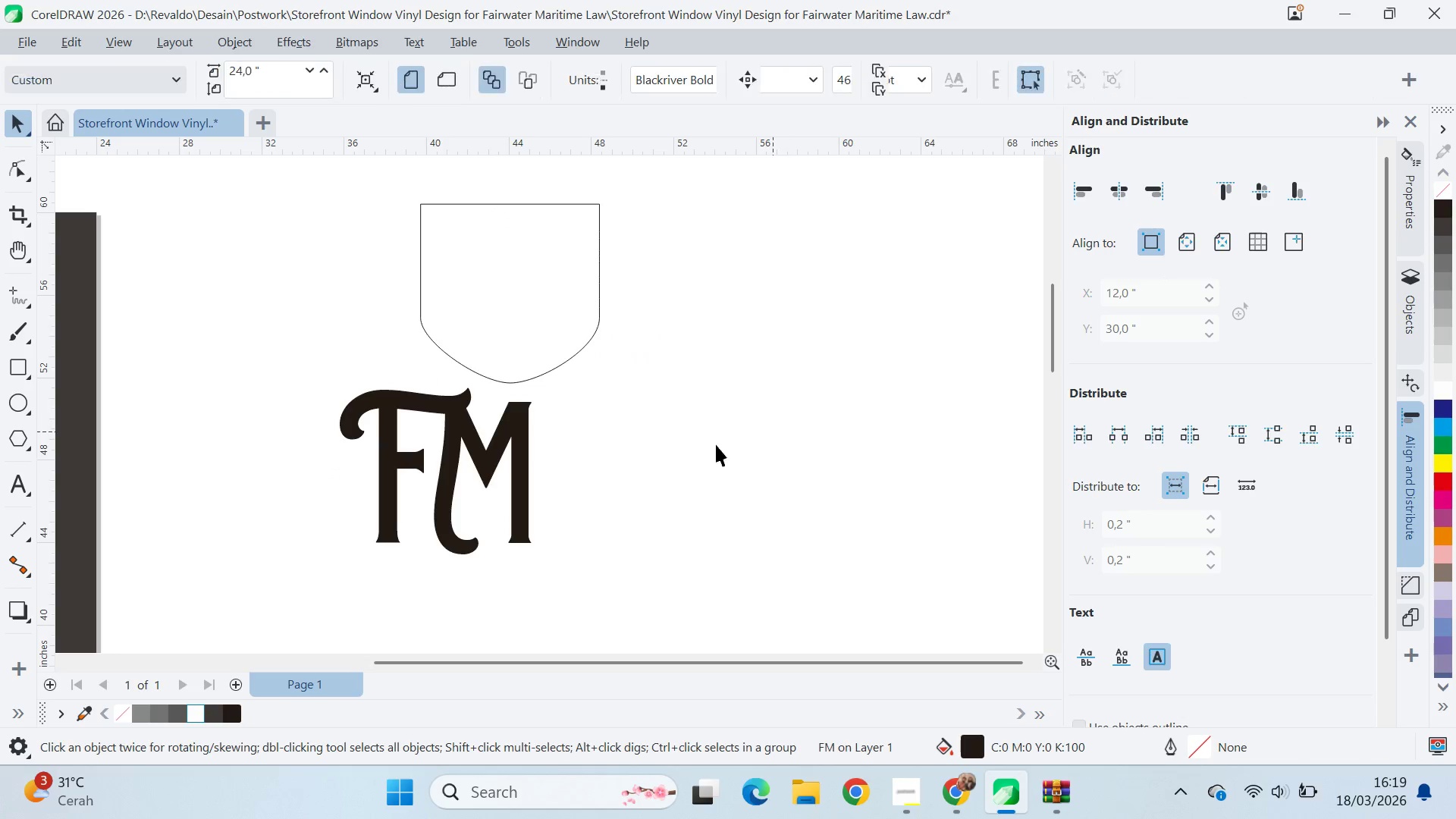 
wait(6.02)
 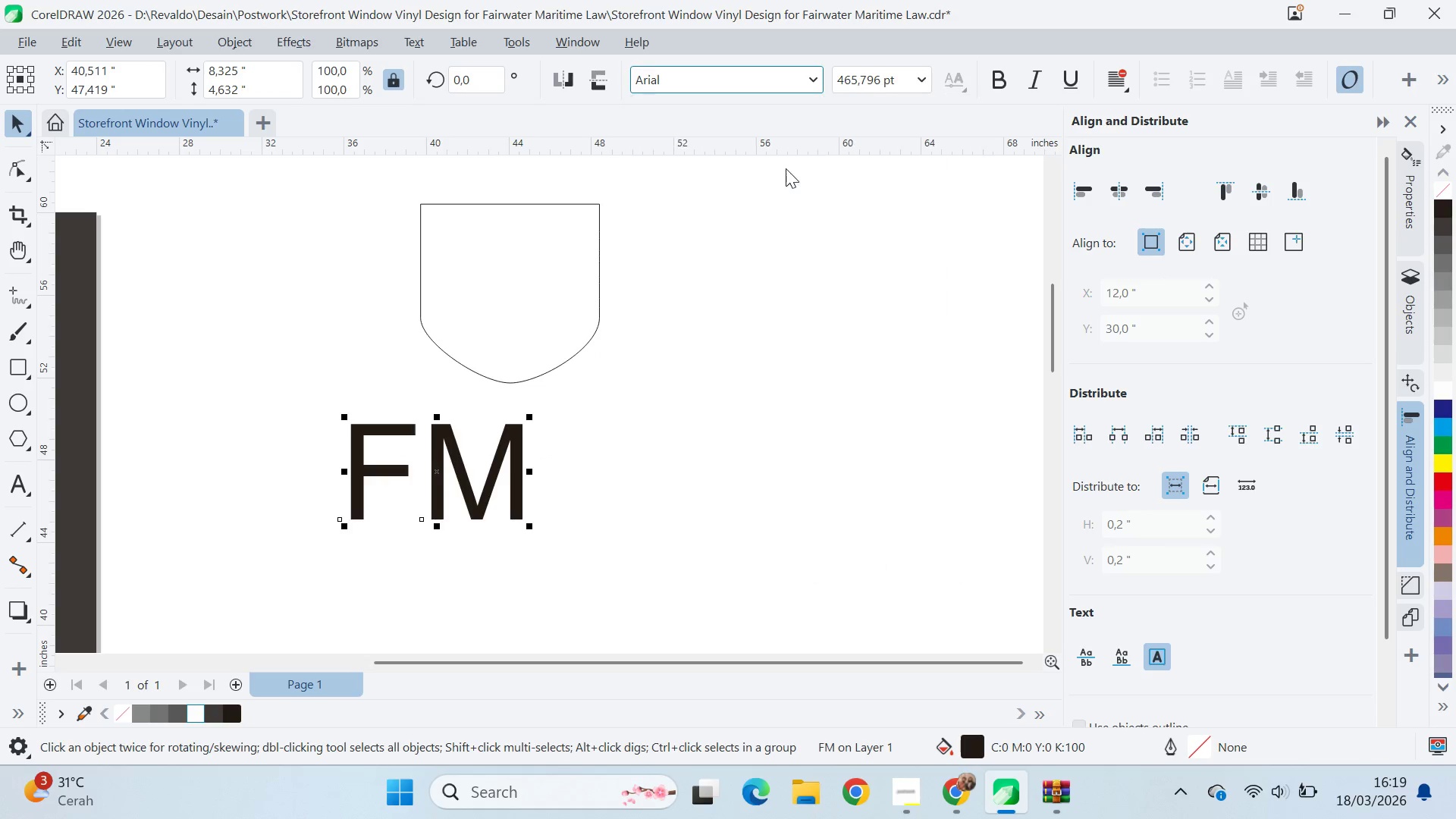 
key(Control+K)
 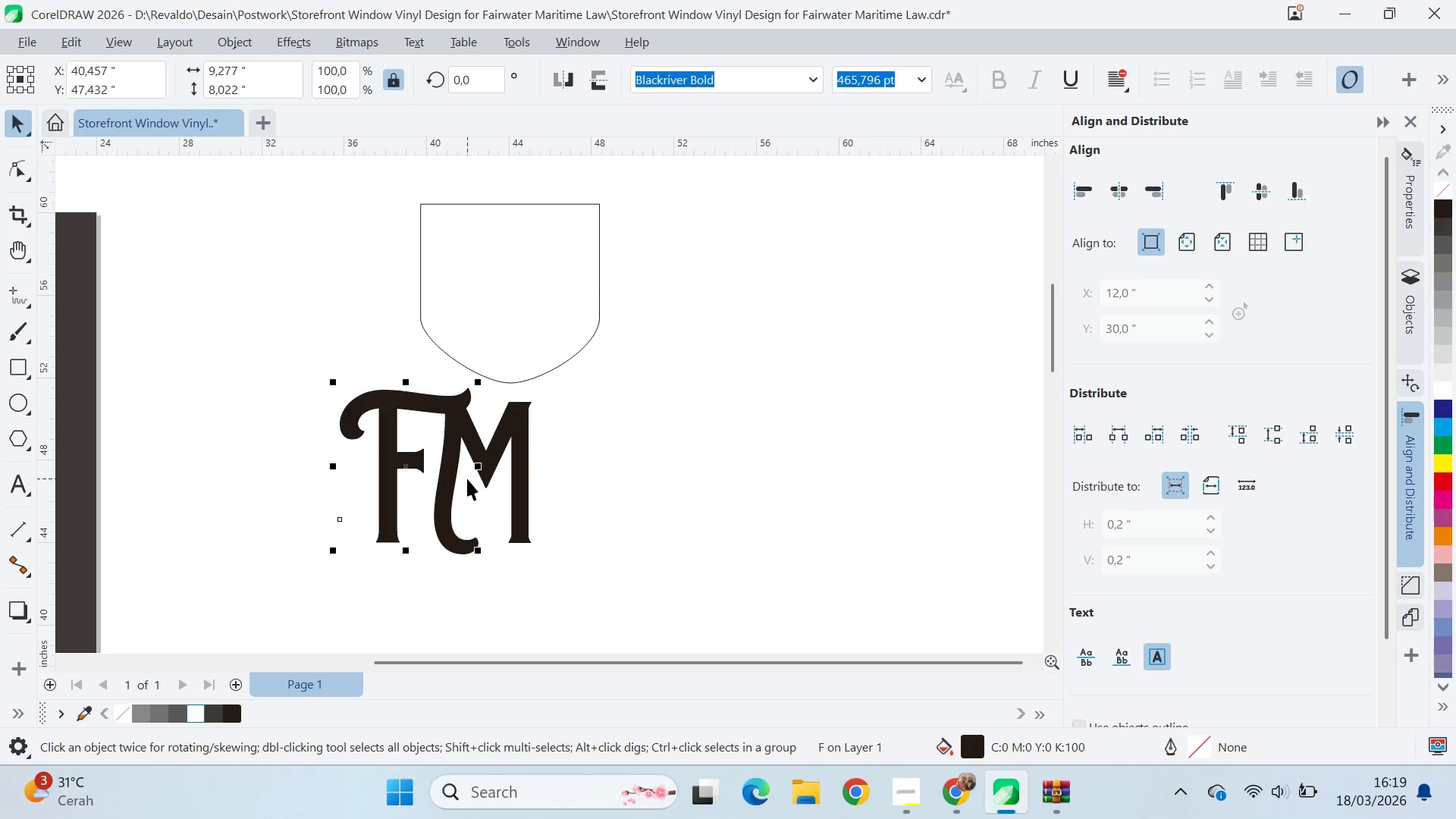 
left_click_drag(start_coordinate=[479, 470], to_coordinate=[468, 505])
 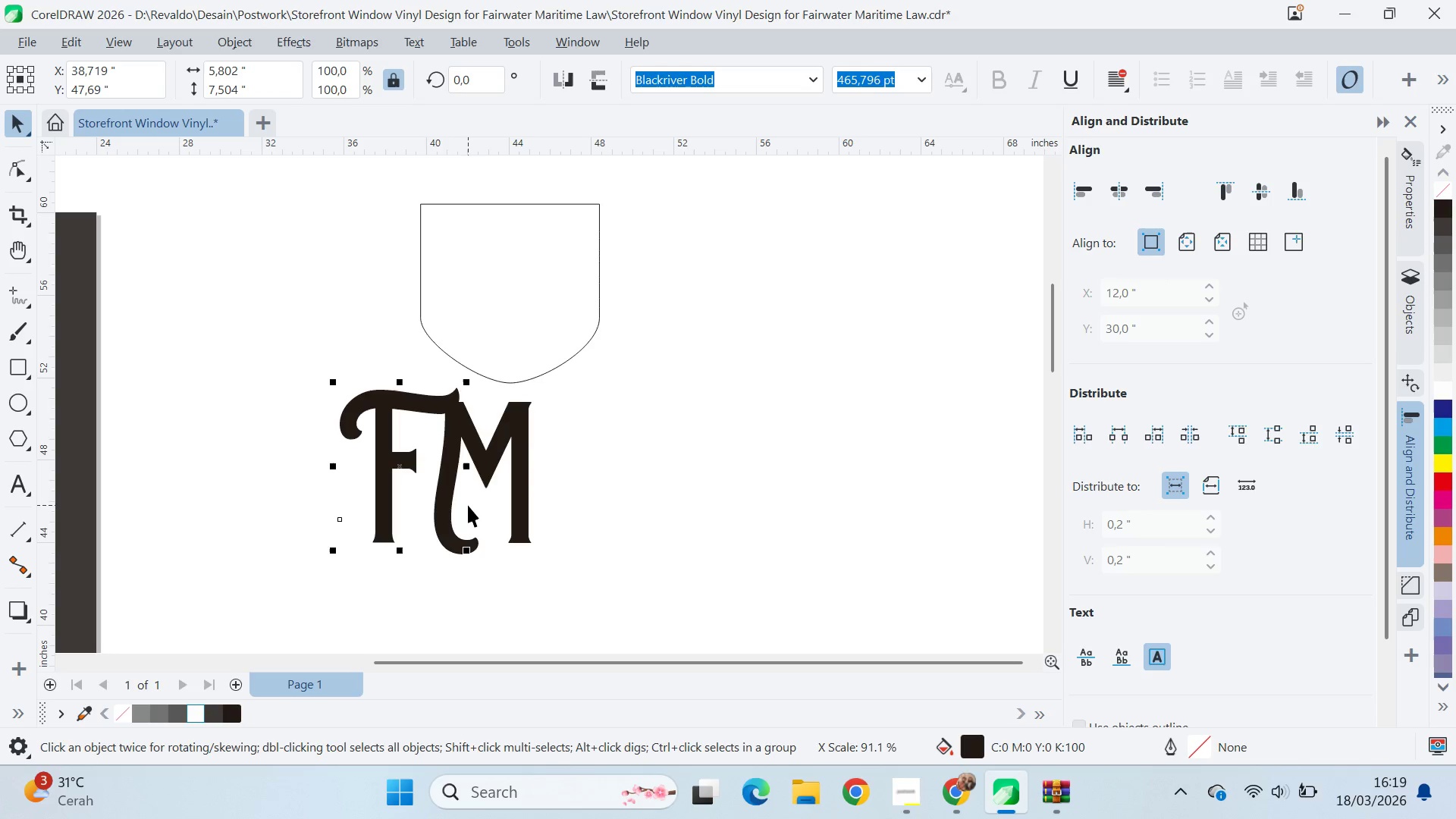 
key(Control+Z)
 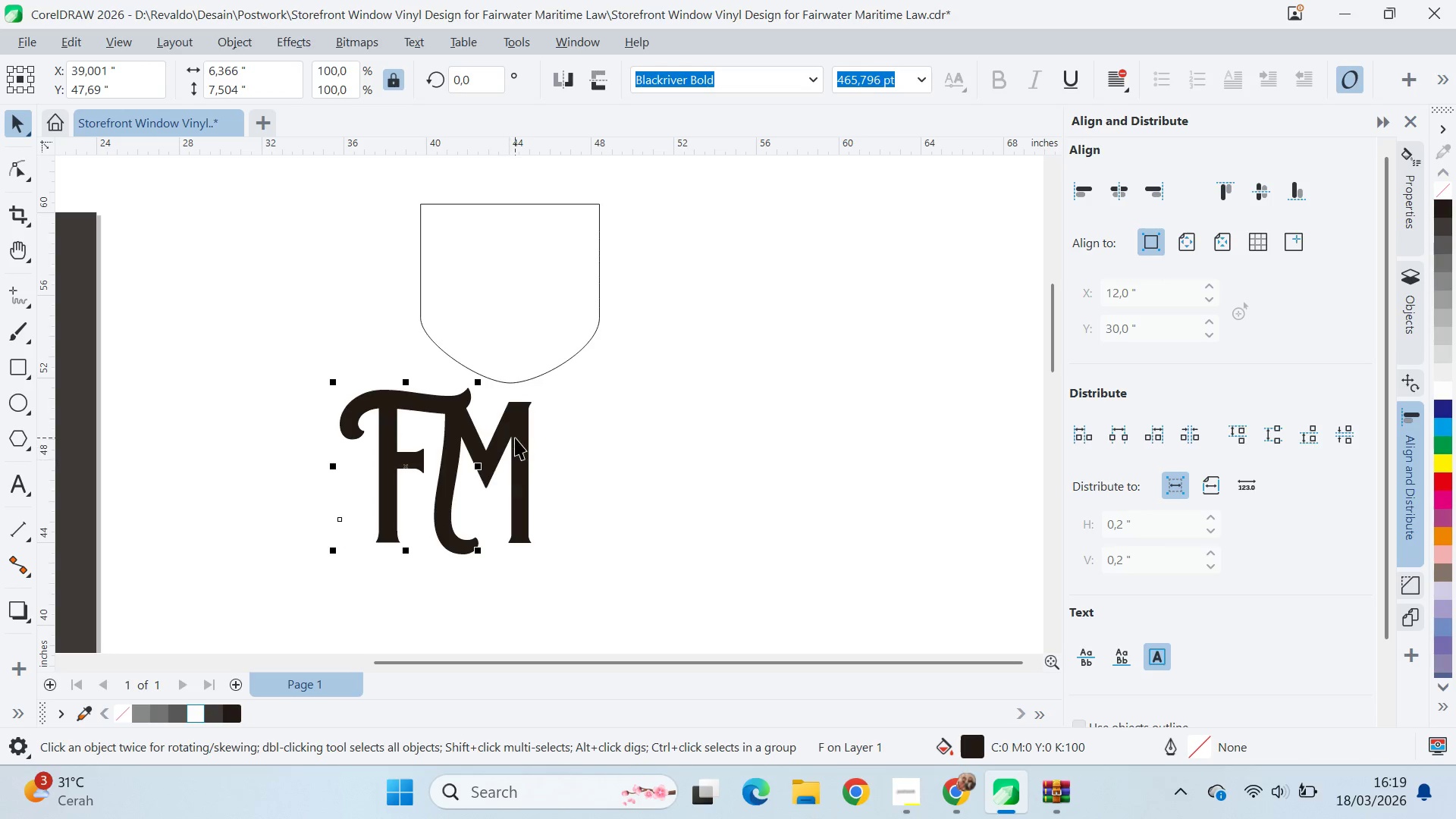 
left_click_drag(start_coordinate=[515, 437], to_coordinate=[538, 451])
 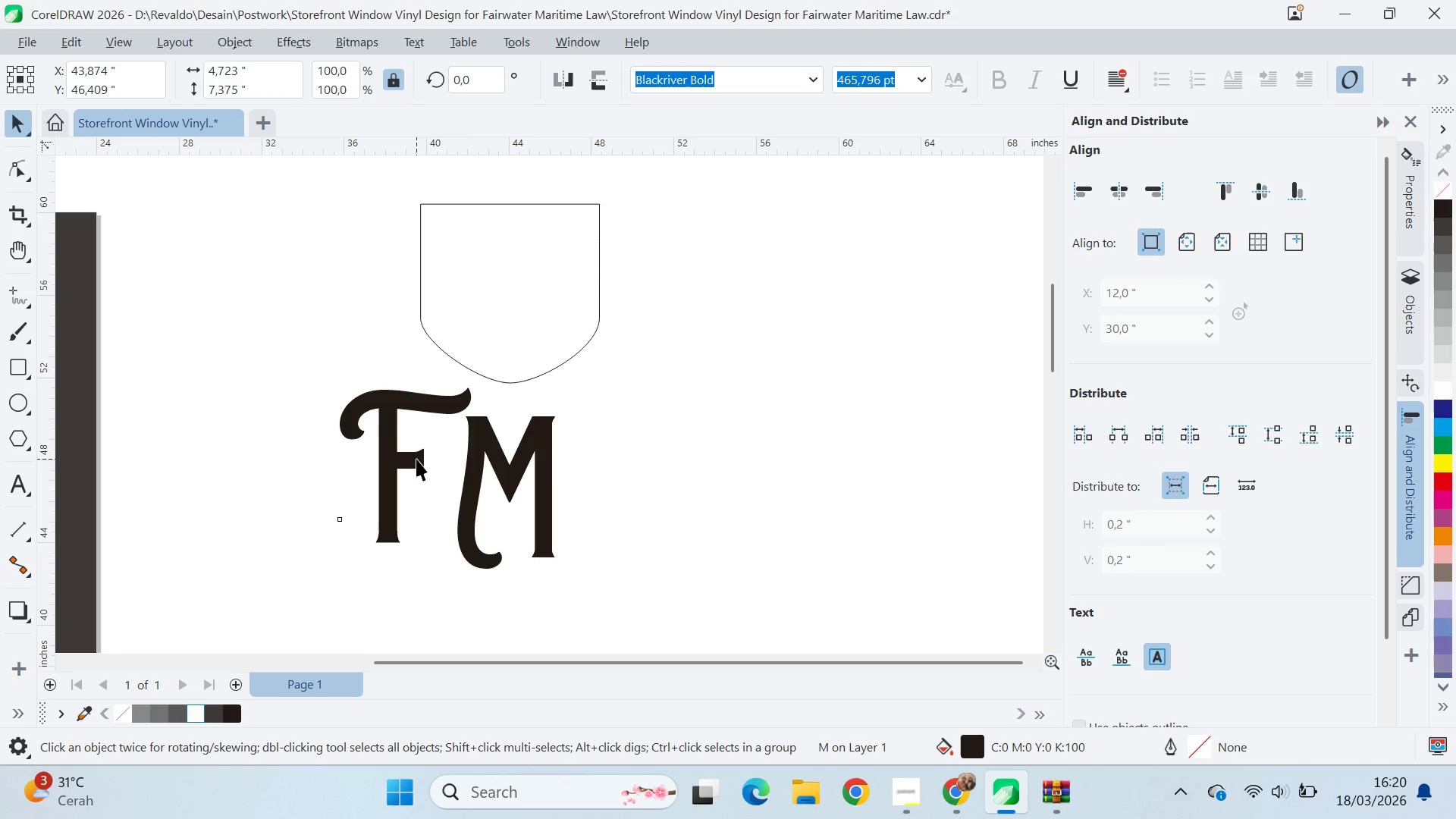 
hold_key(key=ShiftLeft, duration=0.58)
 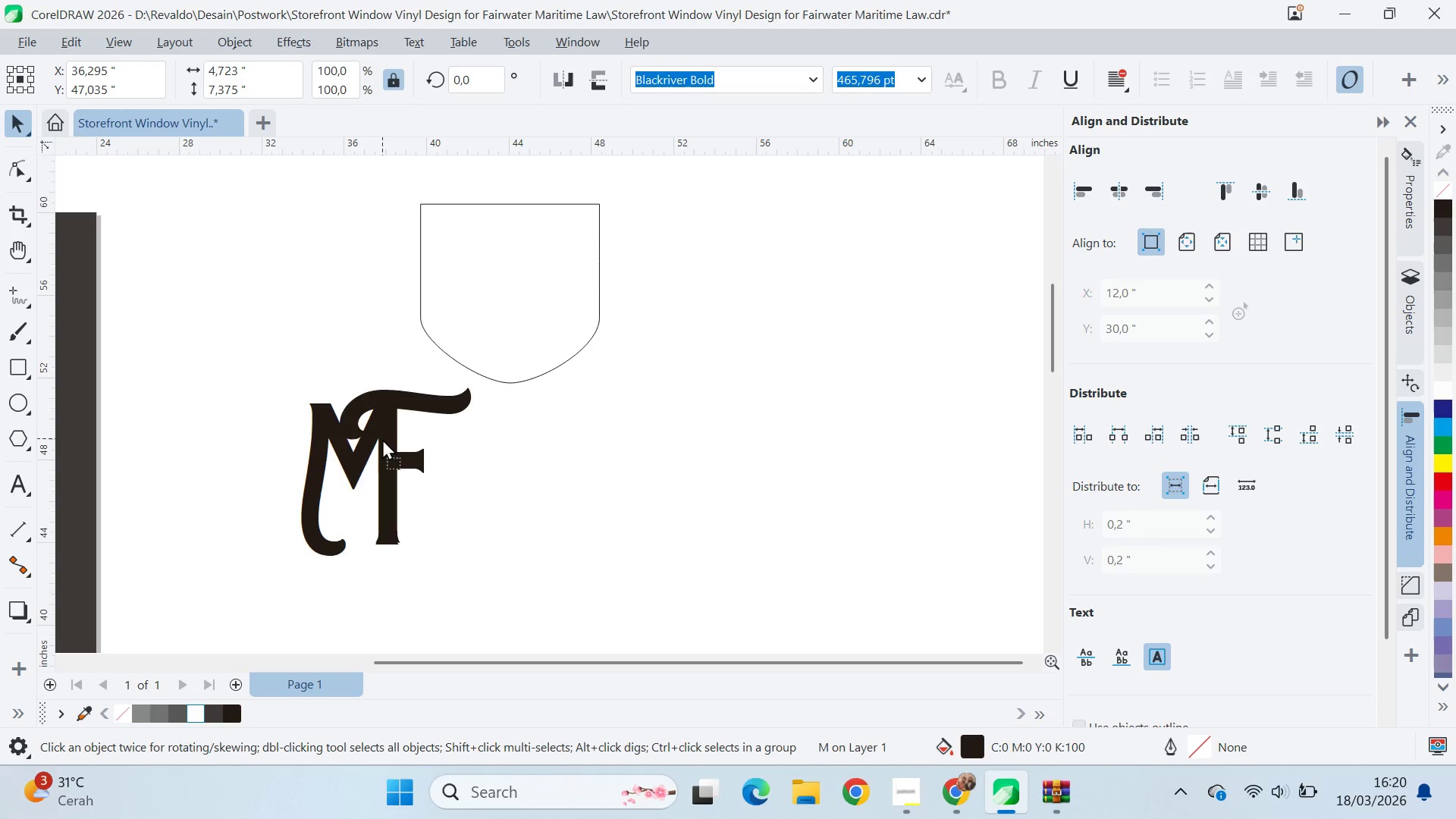 
left_click_drag(start_coordinate=[416, 461], to_coordinate=[461, 579])
 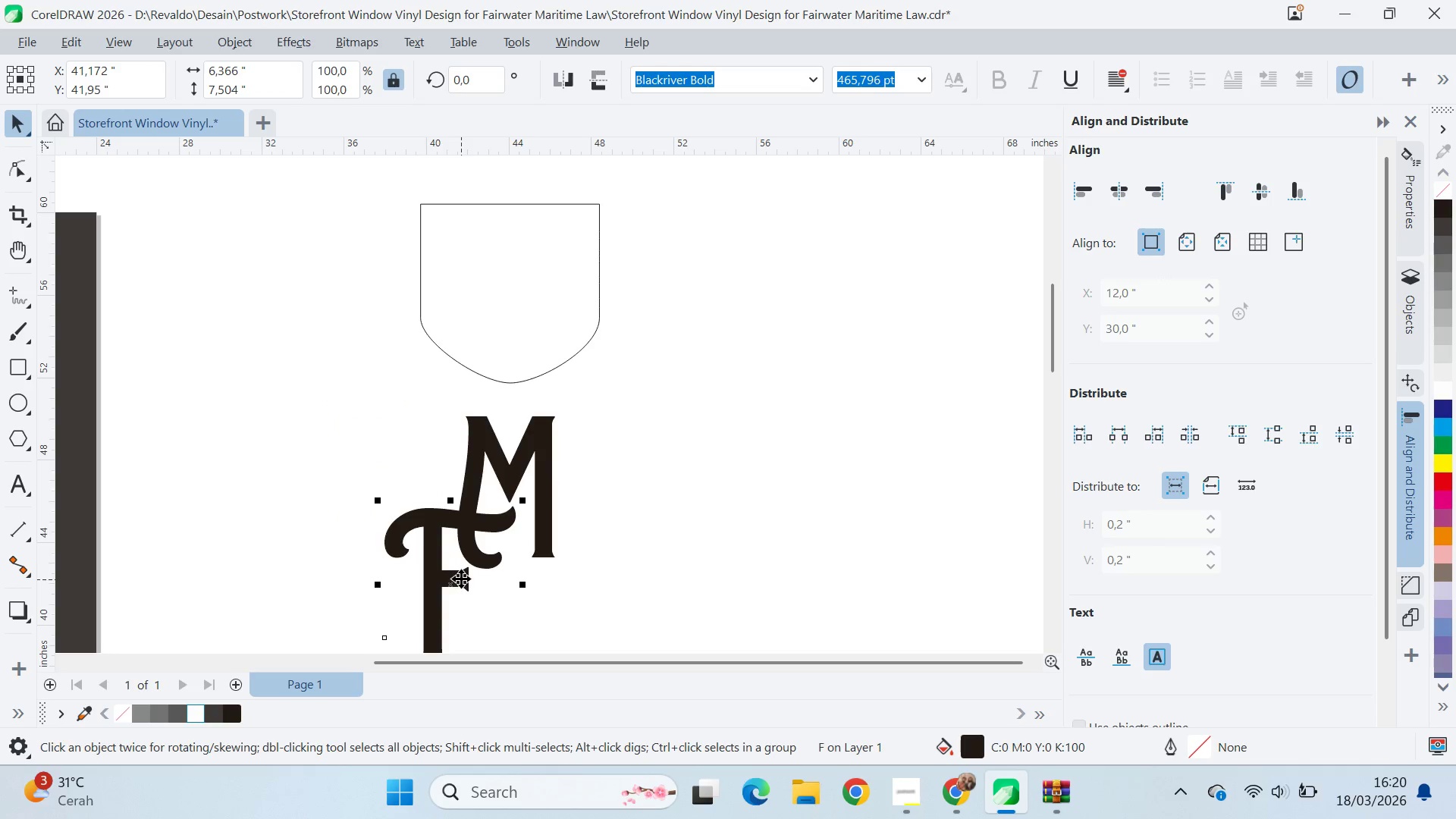 
left_click_drag(start_coordinate=[461, 578], to_coordinate=[535, 392])
 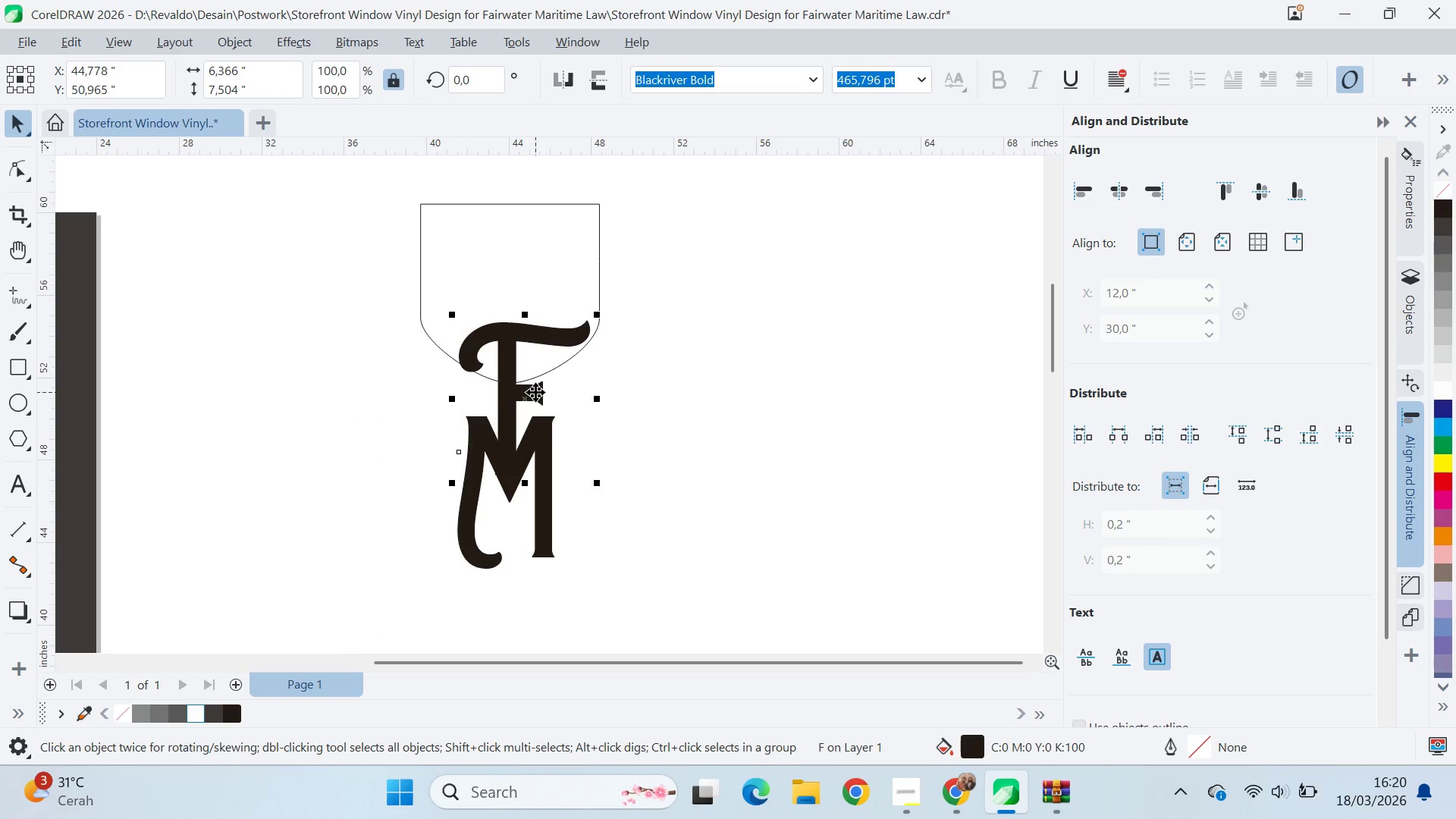 
left_click_drag(start_coordinate=[535, 392], to_coordinate=[453, 453])
 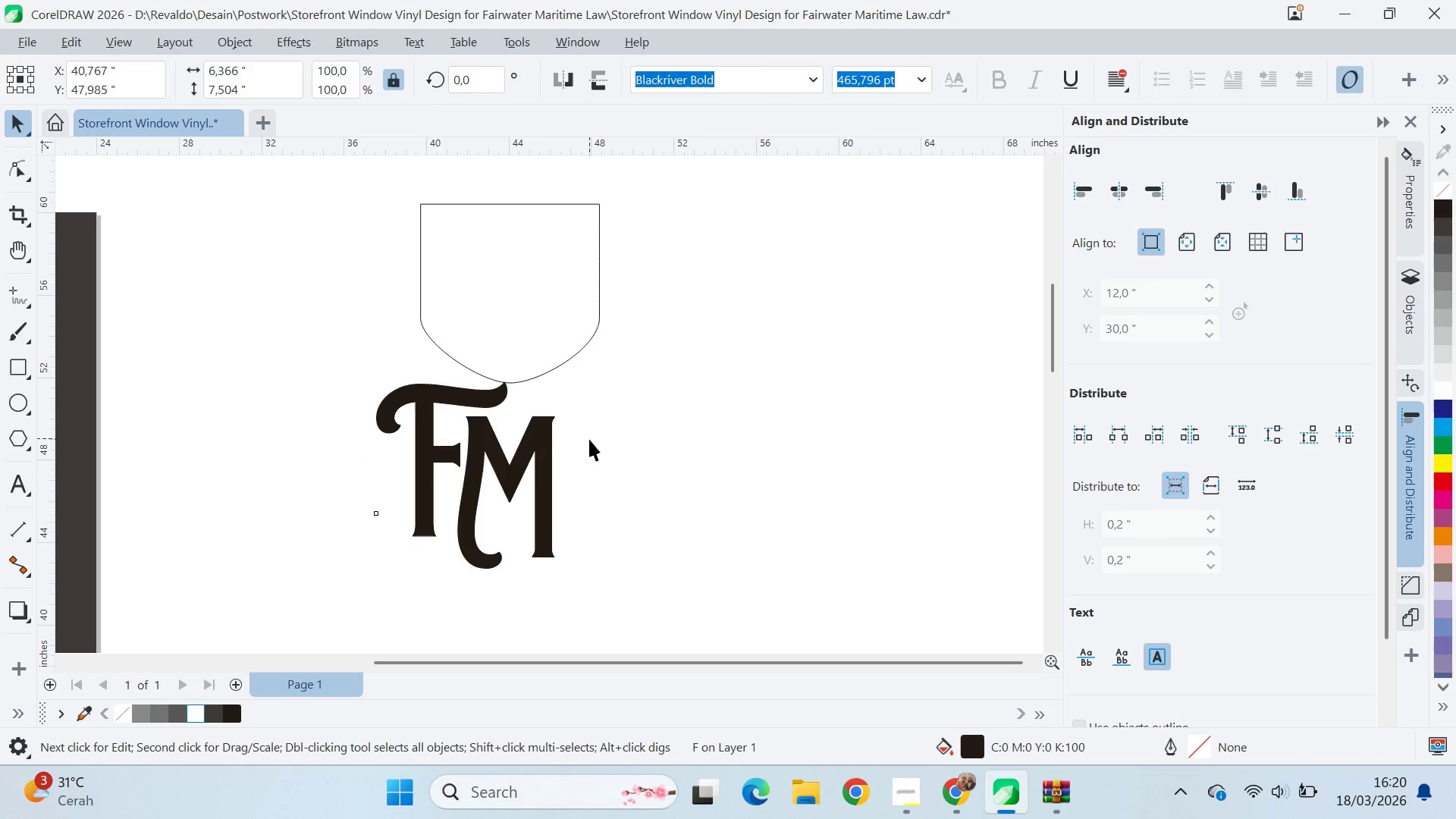 
left_click([453, 453])
 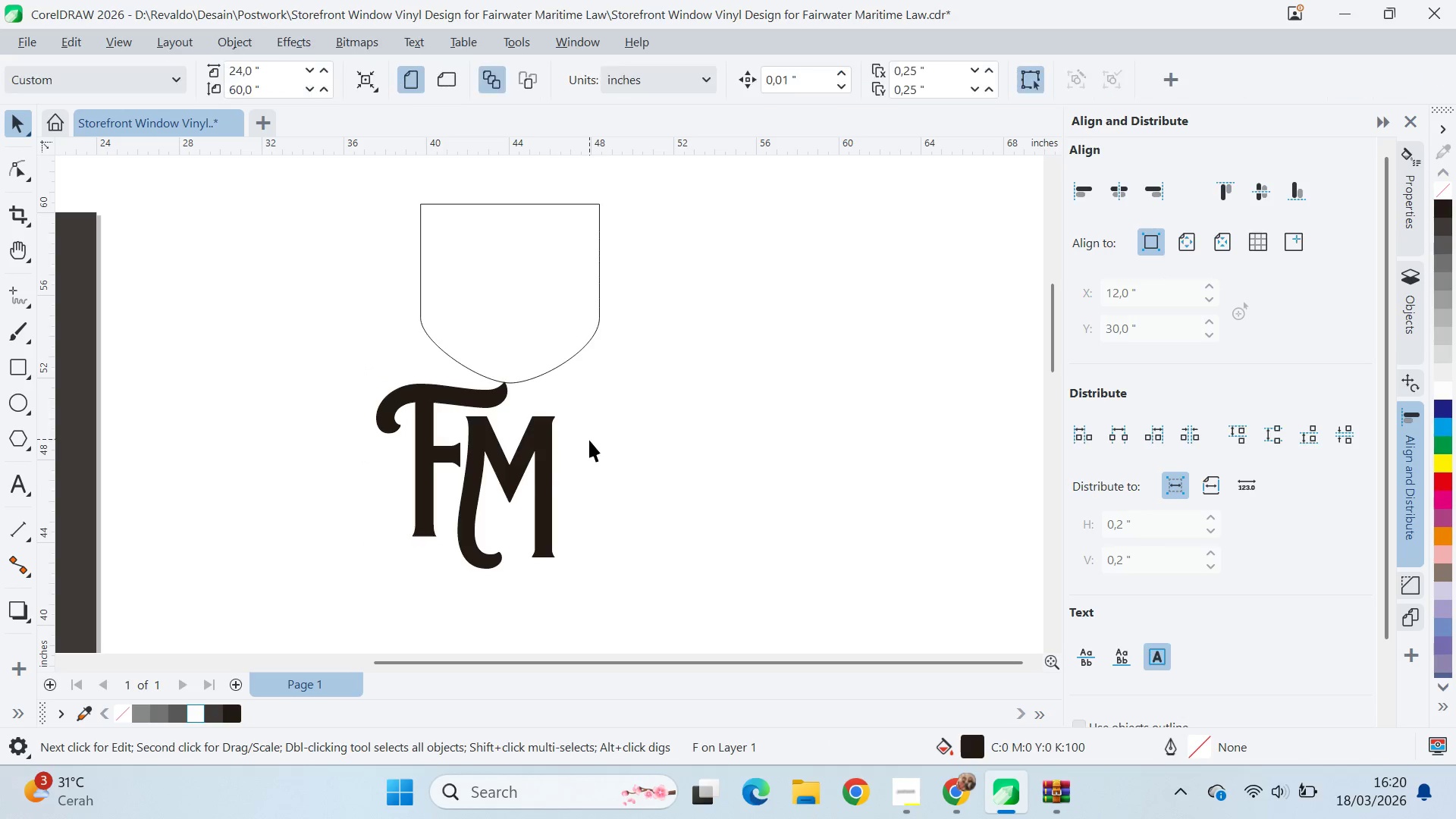 
triple_click([528, 471])
 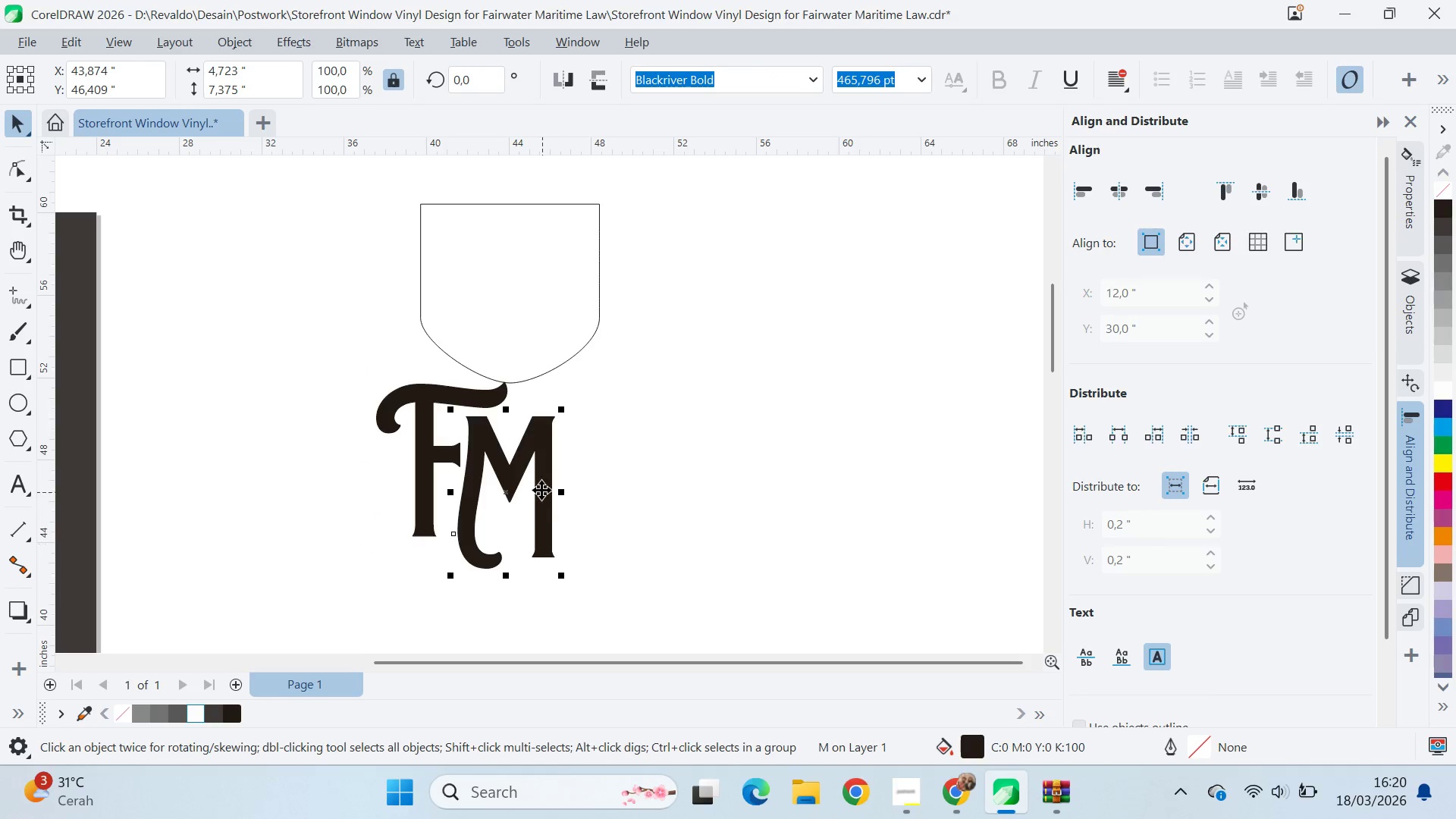 
left_click_drag(start_coordinate=[538, 478], to_coordinate=[538, 463])
 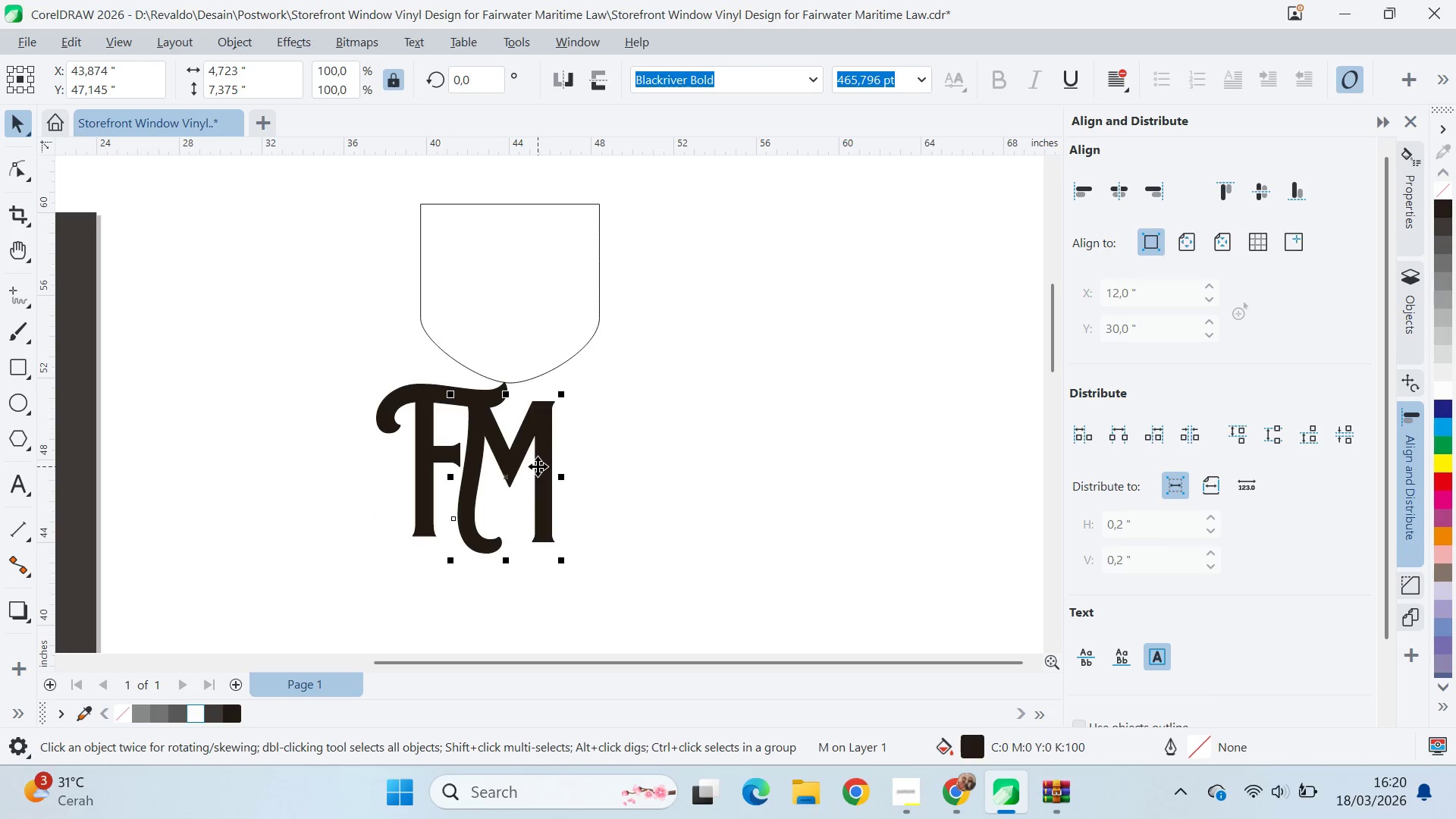 
hold_key(key=ShiftLeft, duration=0.83)
 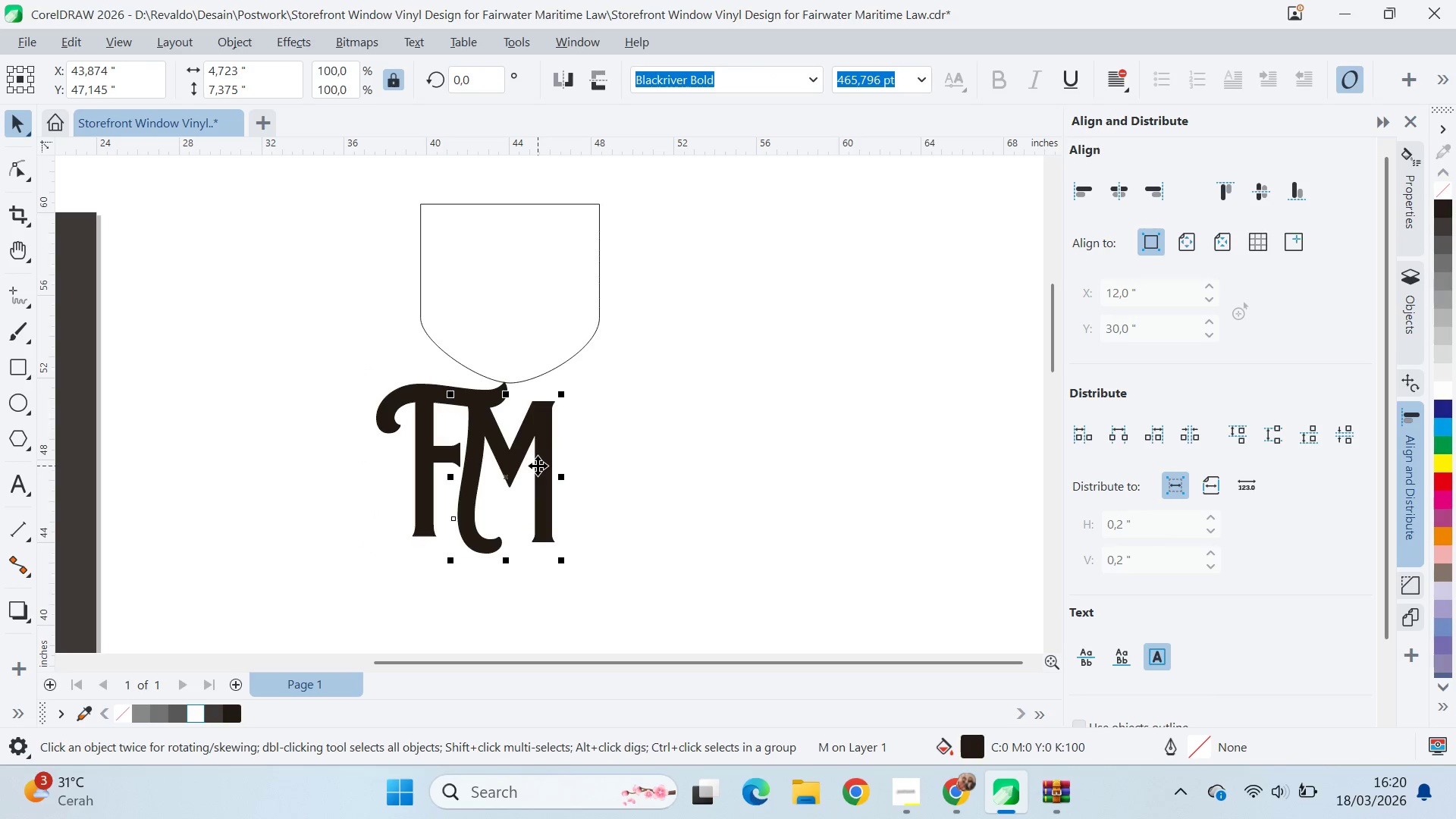 
left_click_drag(start_coordinate=[538, 466], to_coordinate=[541, 481])
 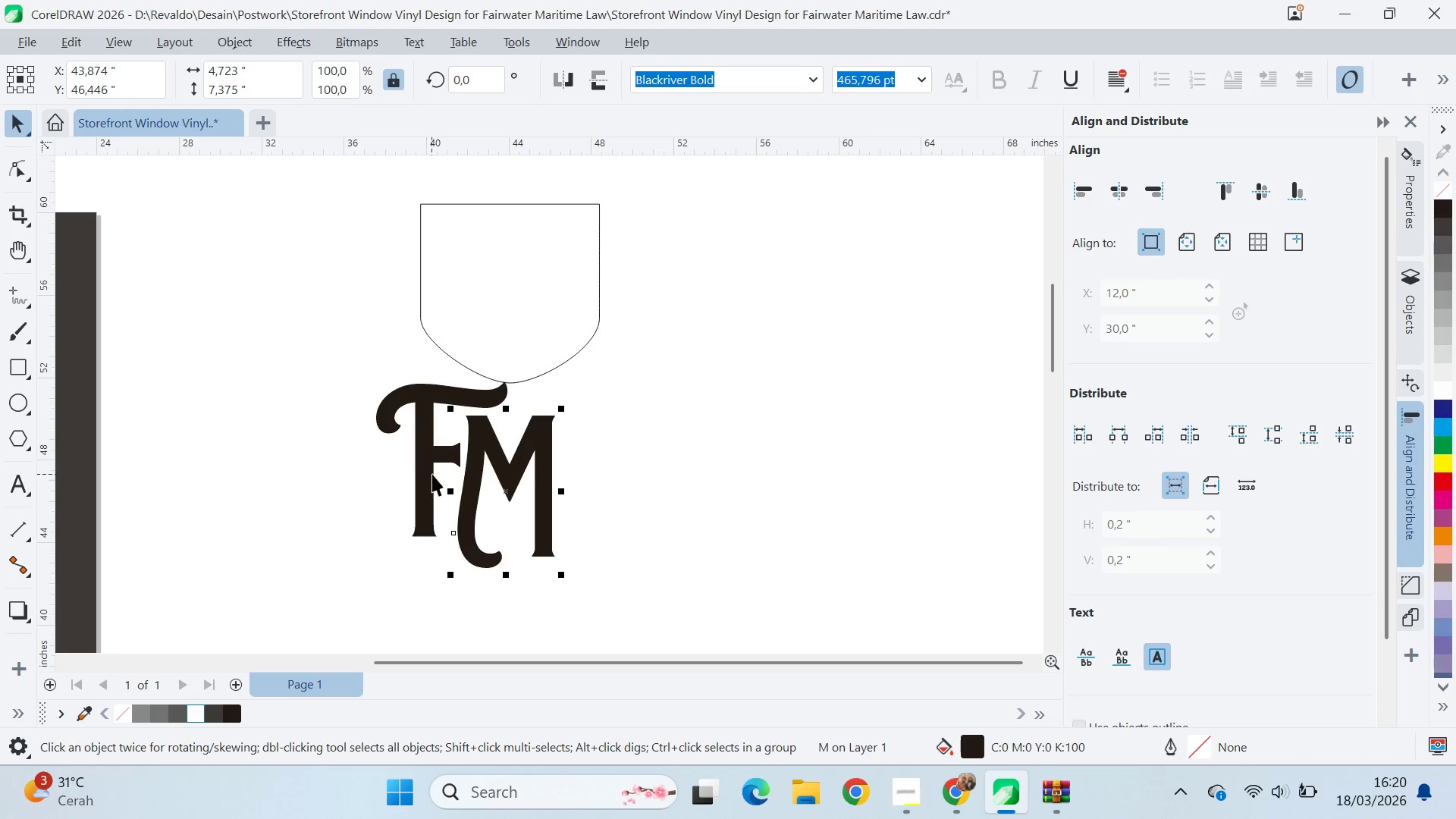 
hold_key(key=ShiftLeft, duration=1.5)
 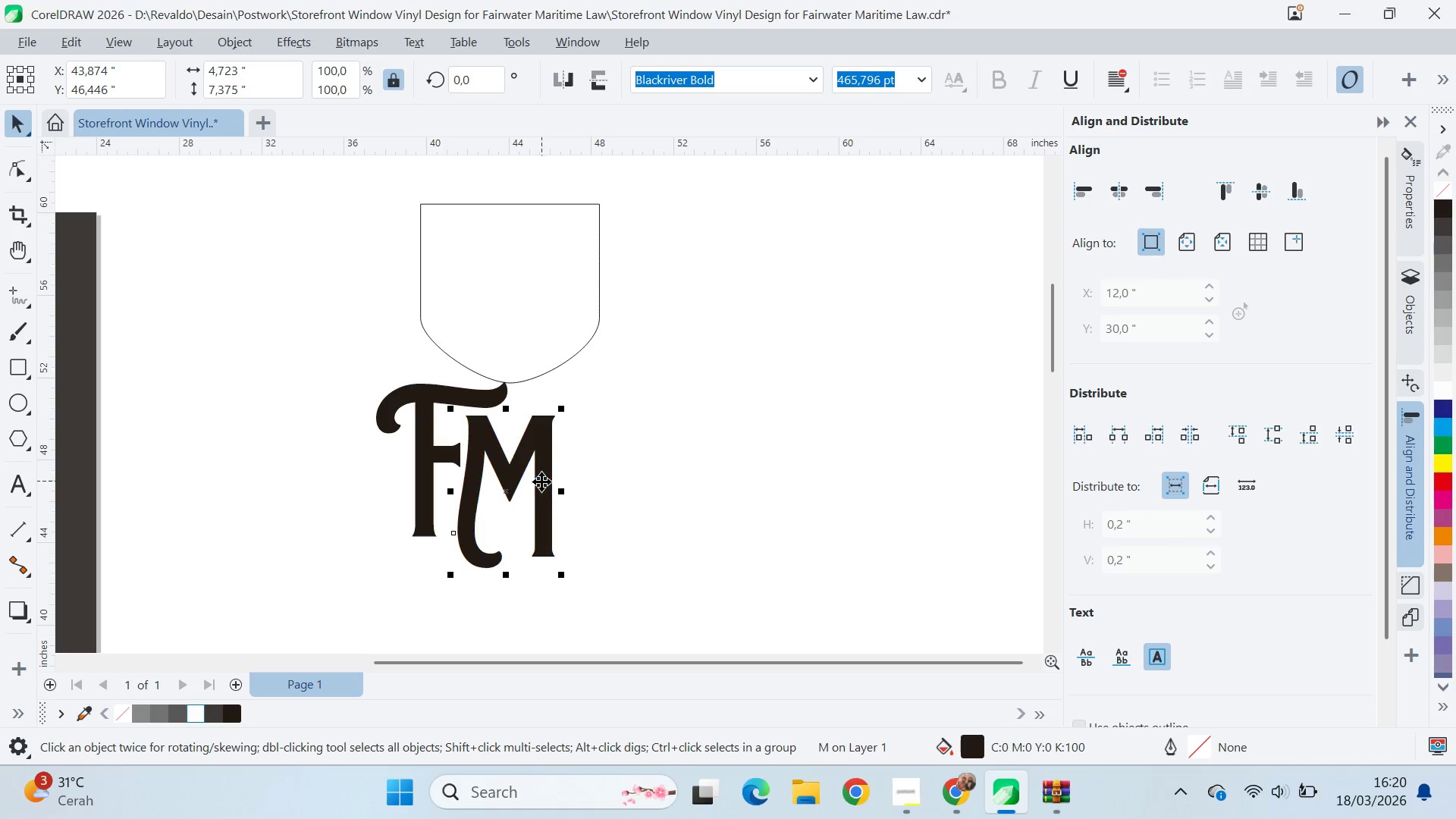 
hold_key(key=ShiftLeft, duration=0.41)
 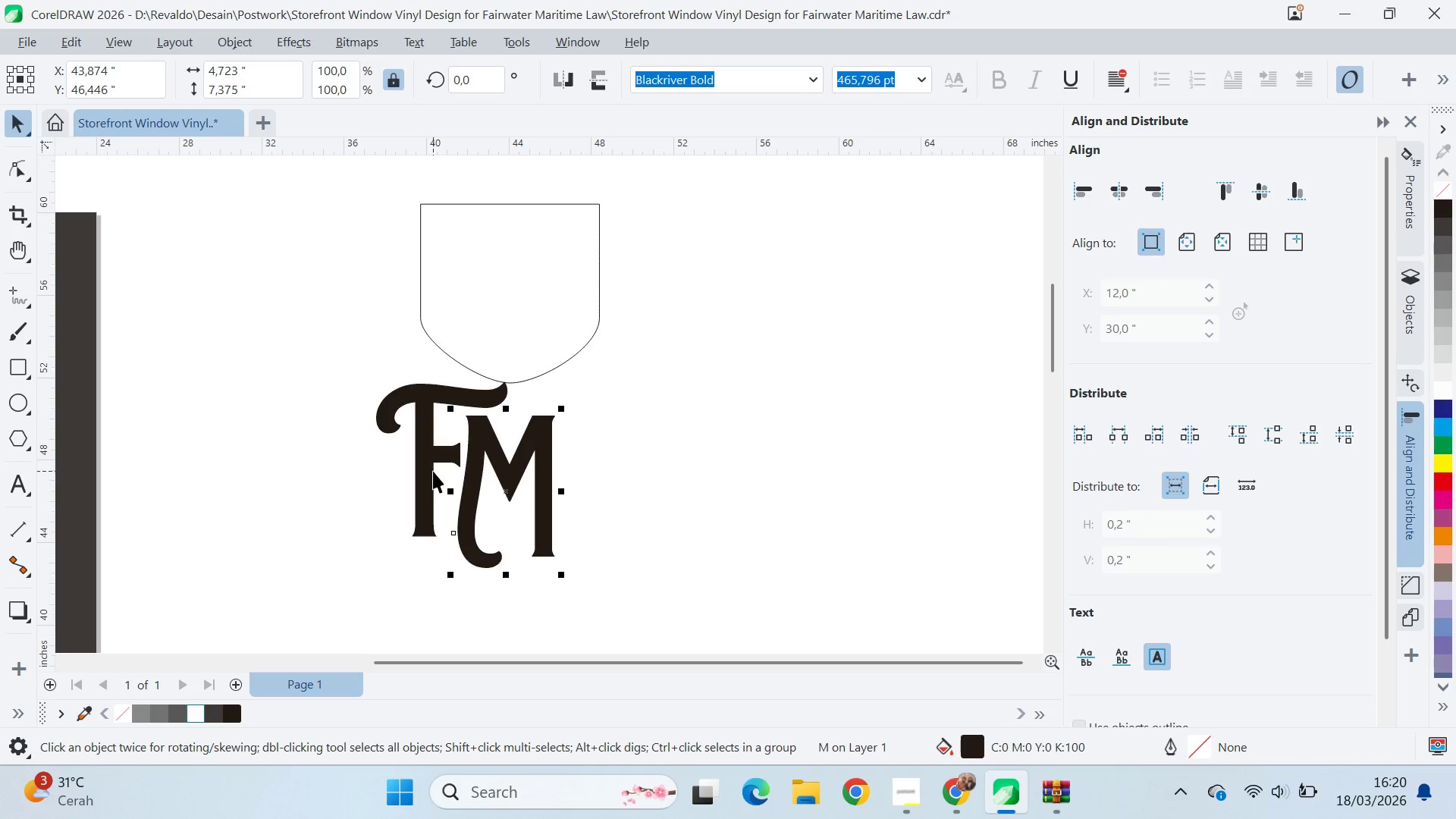 
hold_key(key=ShiftLeft, duration=1.5)
 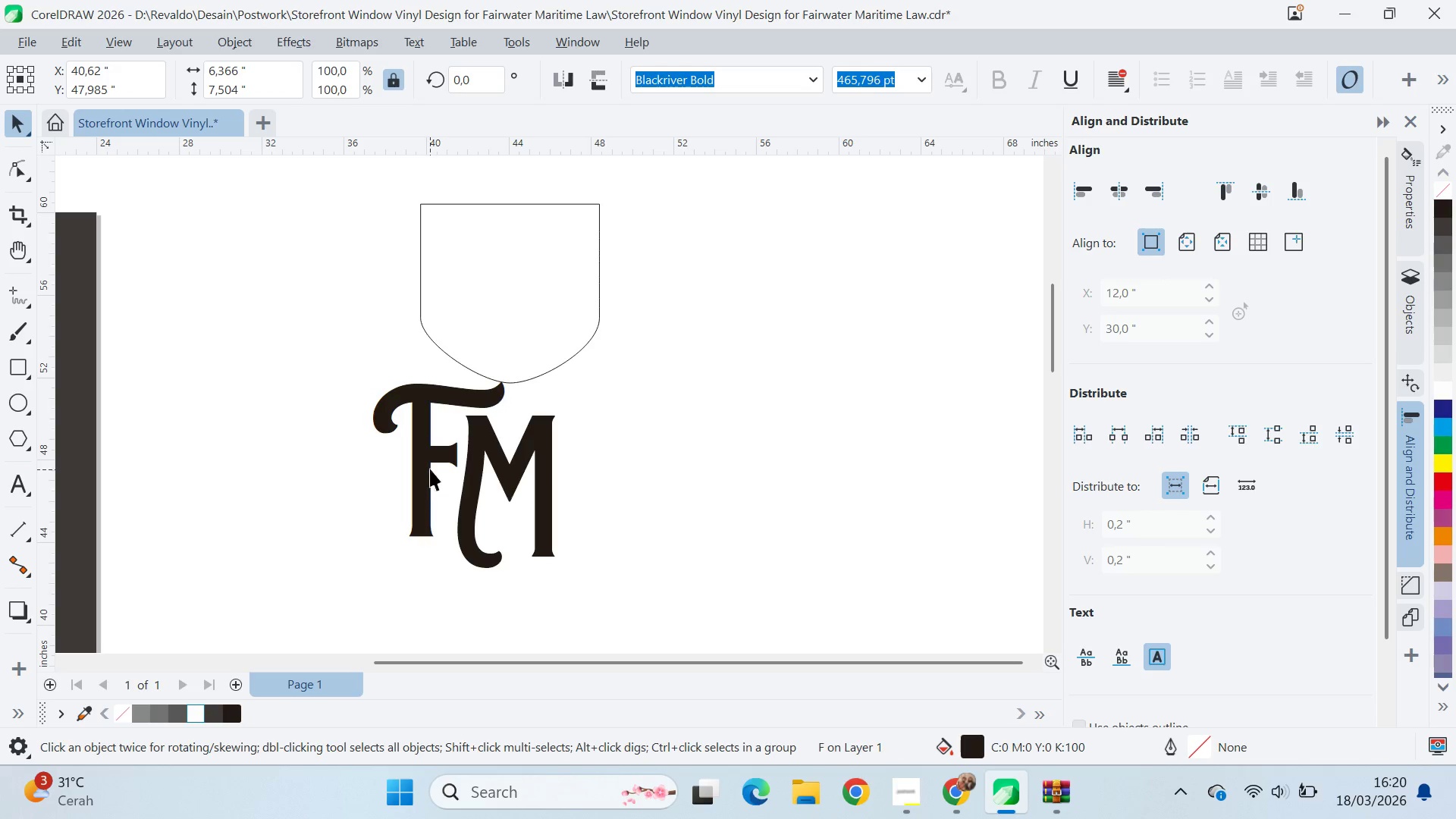 
key(Shift+ShiftLeft)
 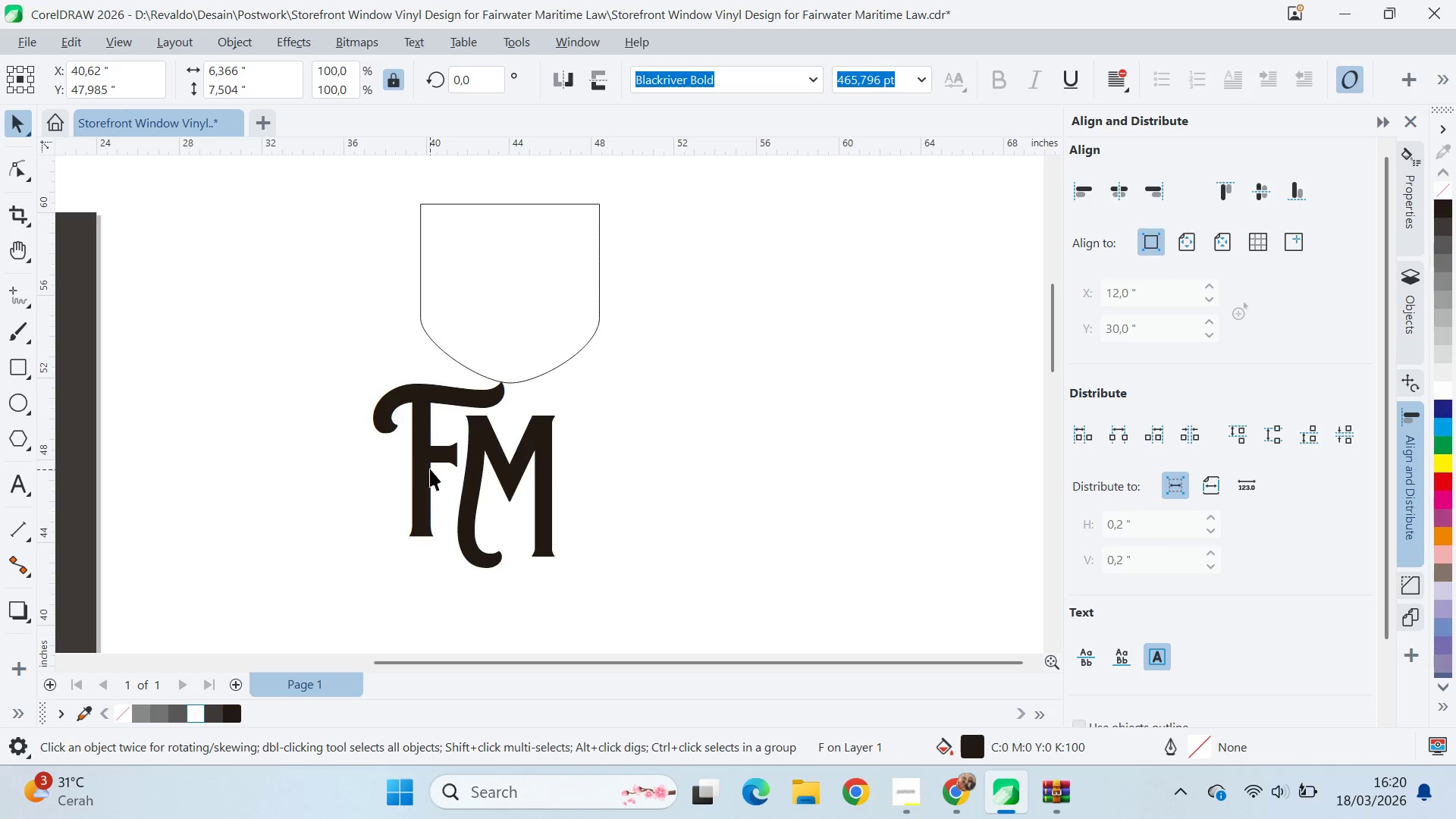 
key(Shift+ShiftLeft)
 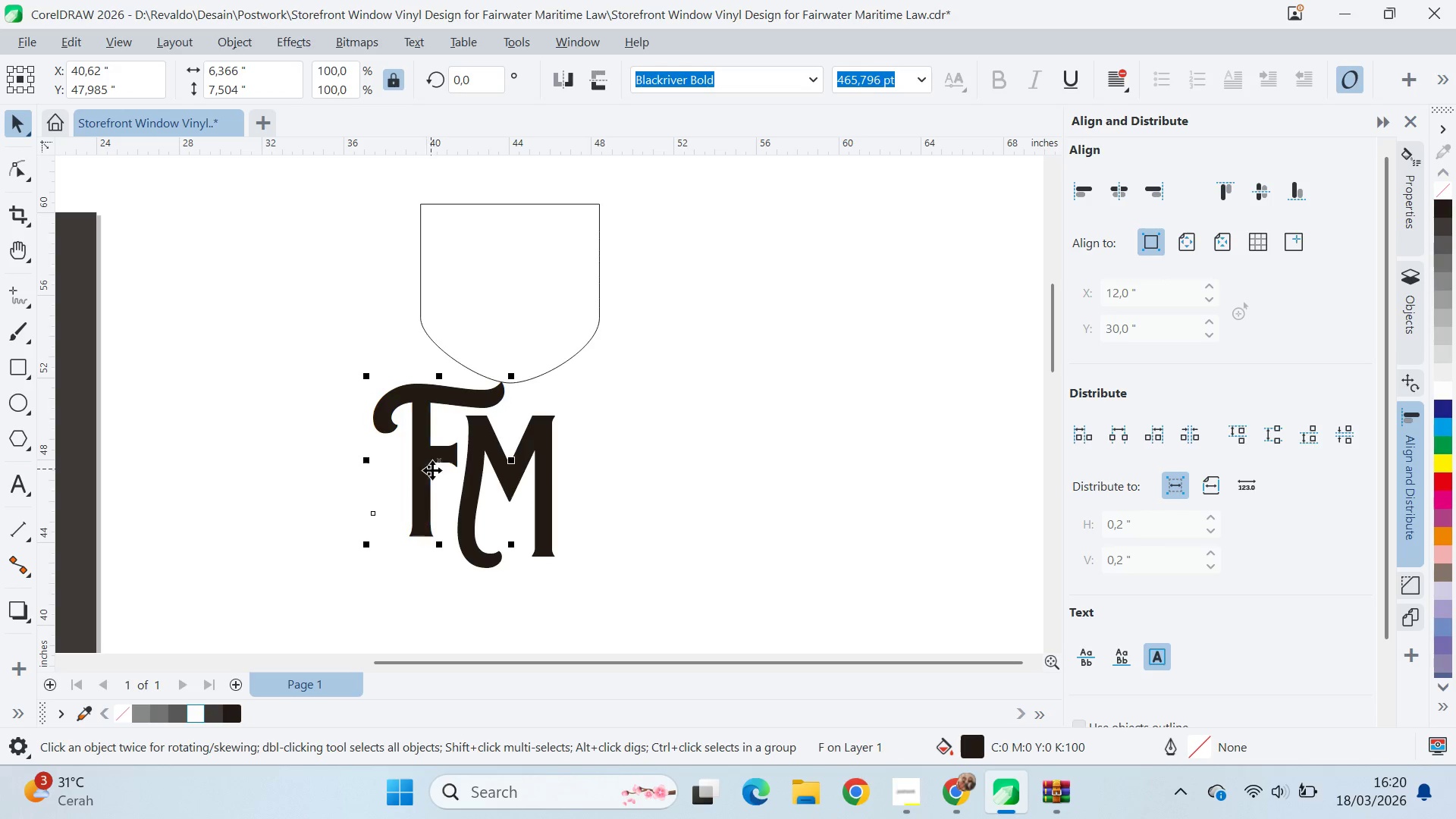 
key(Shift+ShiftLeft)
 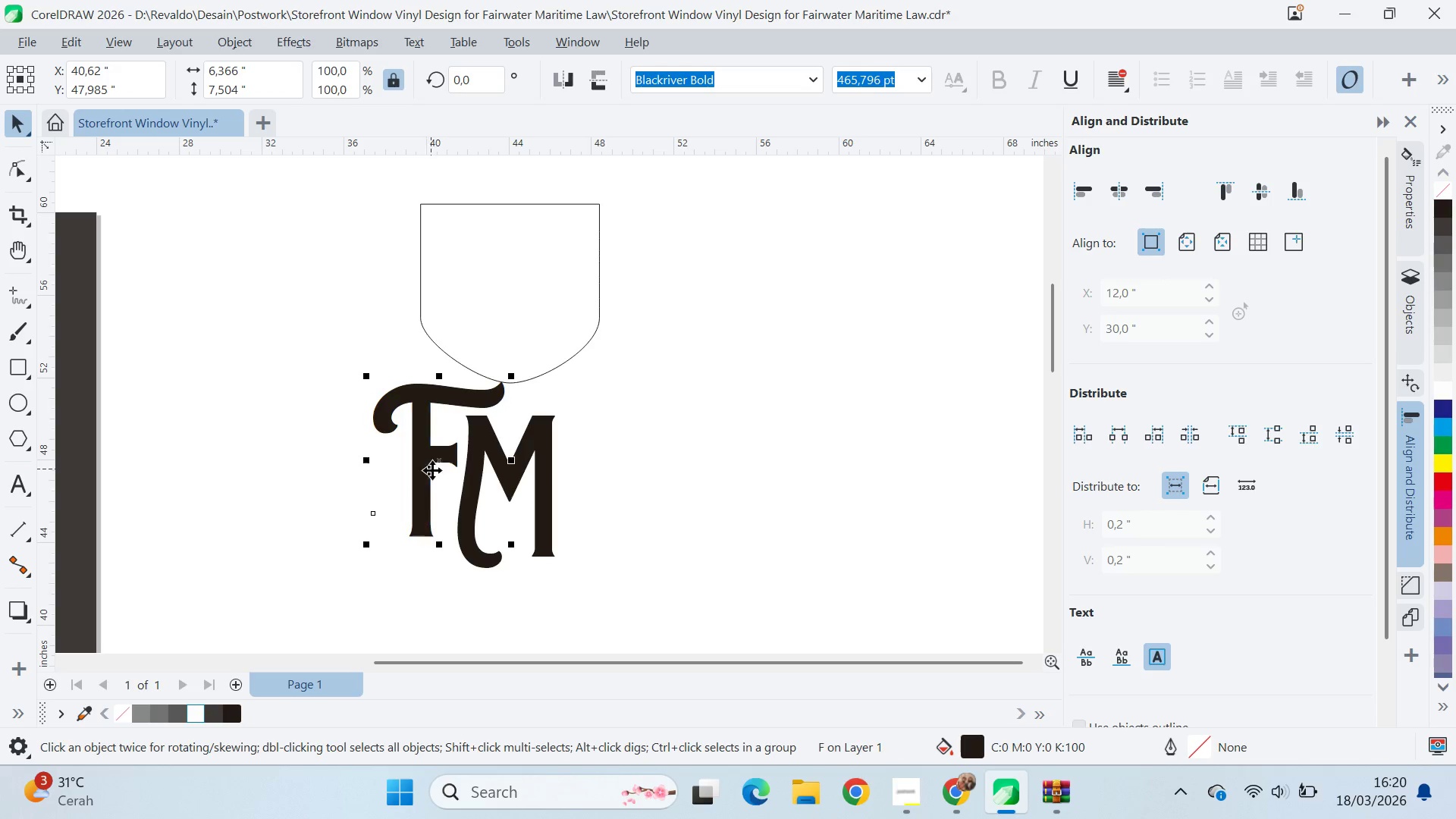 
key(Shift+ShiftLeft)
 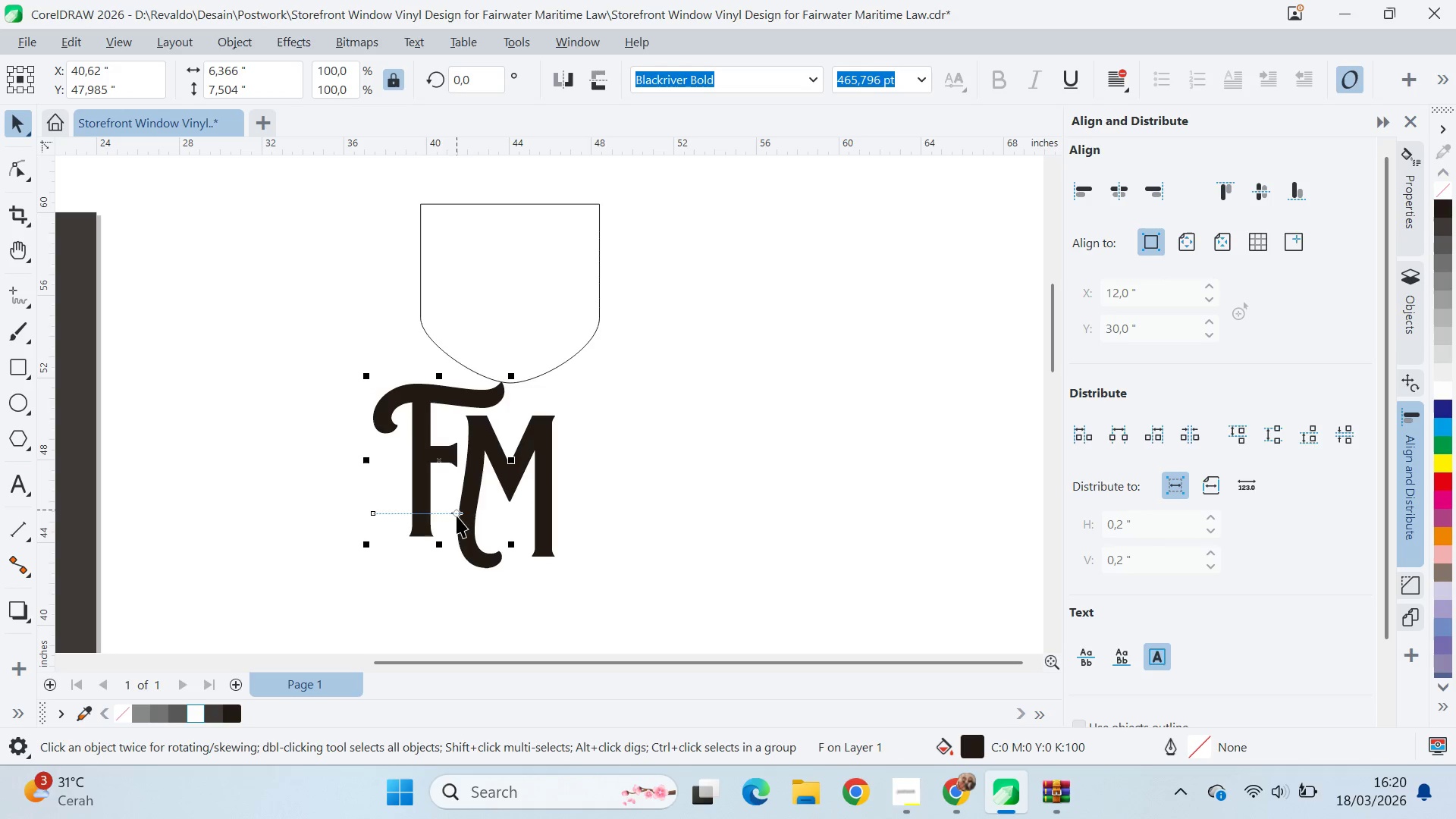 
hold_key(key=ShiftLeft, duration=0.55)
 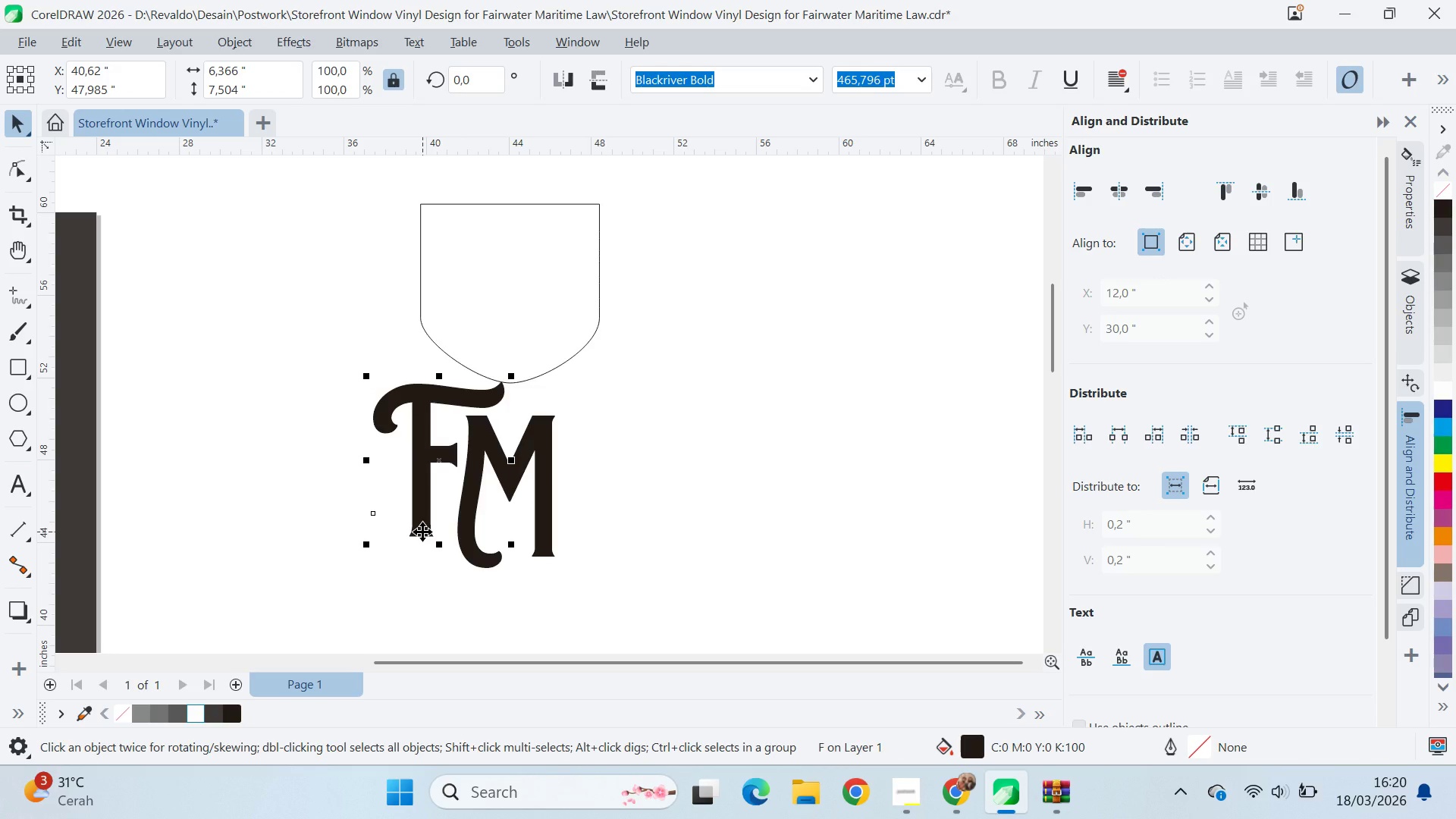 
wait(8.8)
 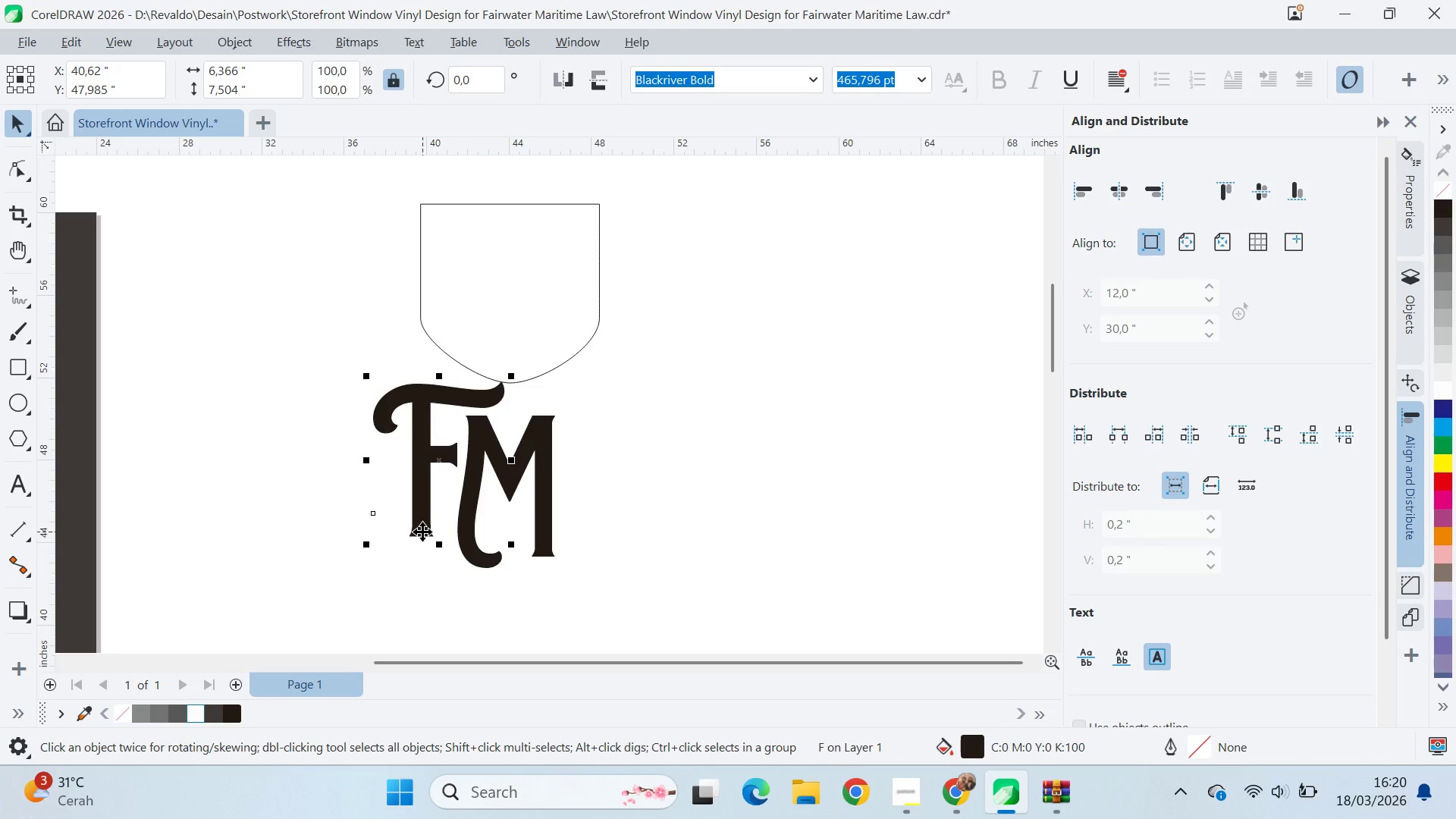 
left_click([384, 549])
 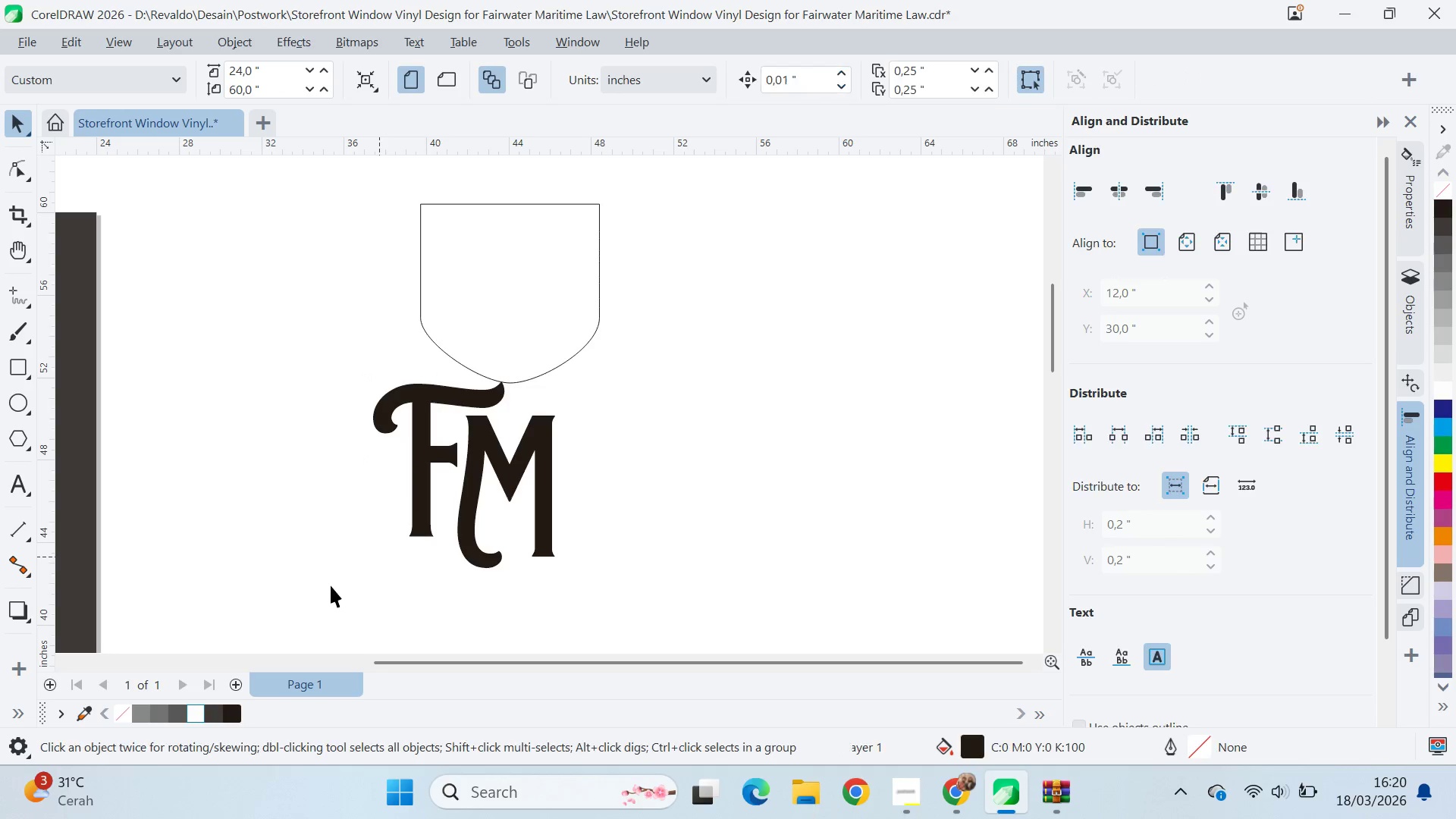 
left_click_drag(start_coordinate=[328, 587], to_coordinate=[653, 324])
 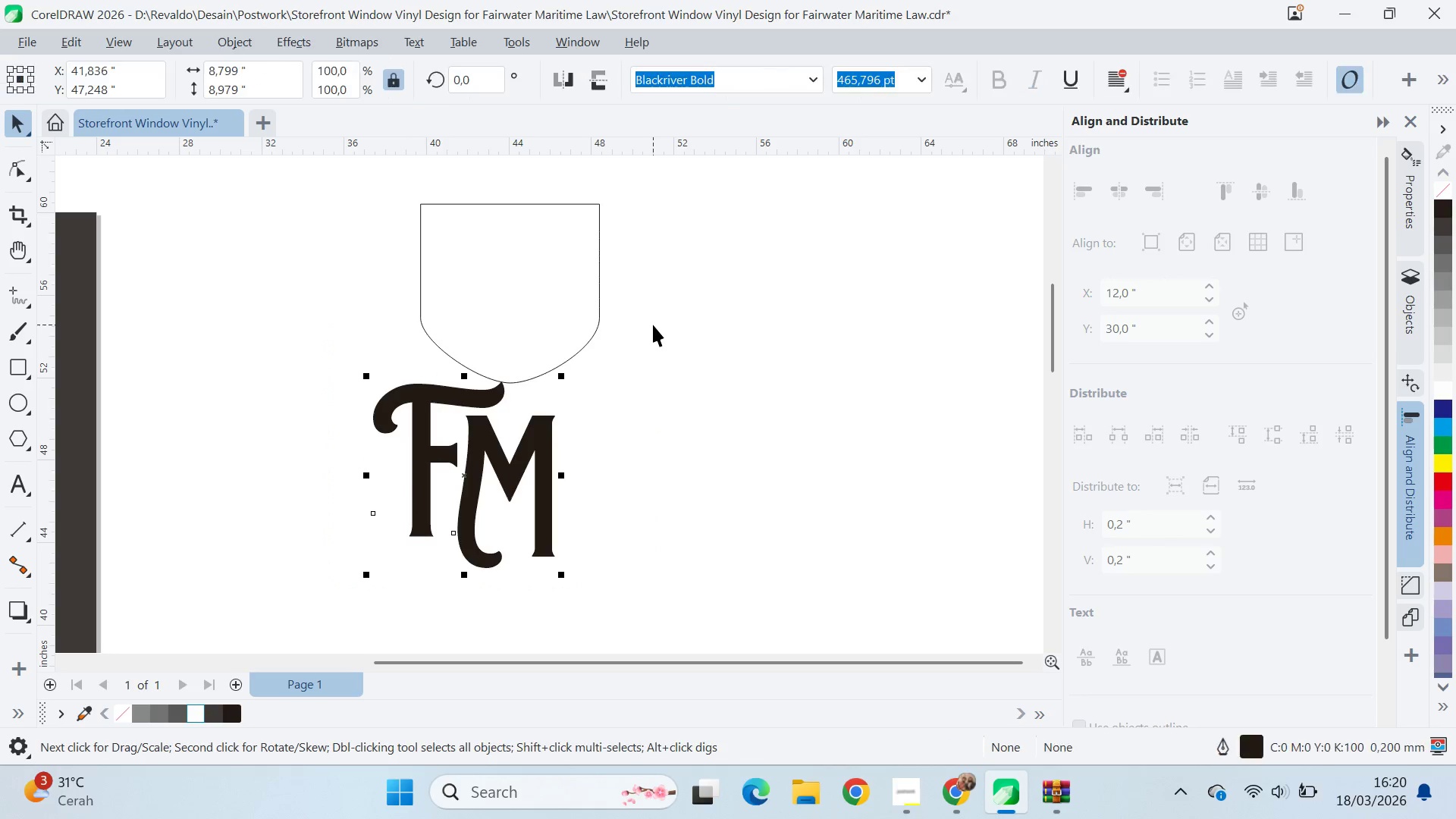 
key(Control+Q)
 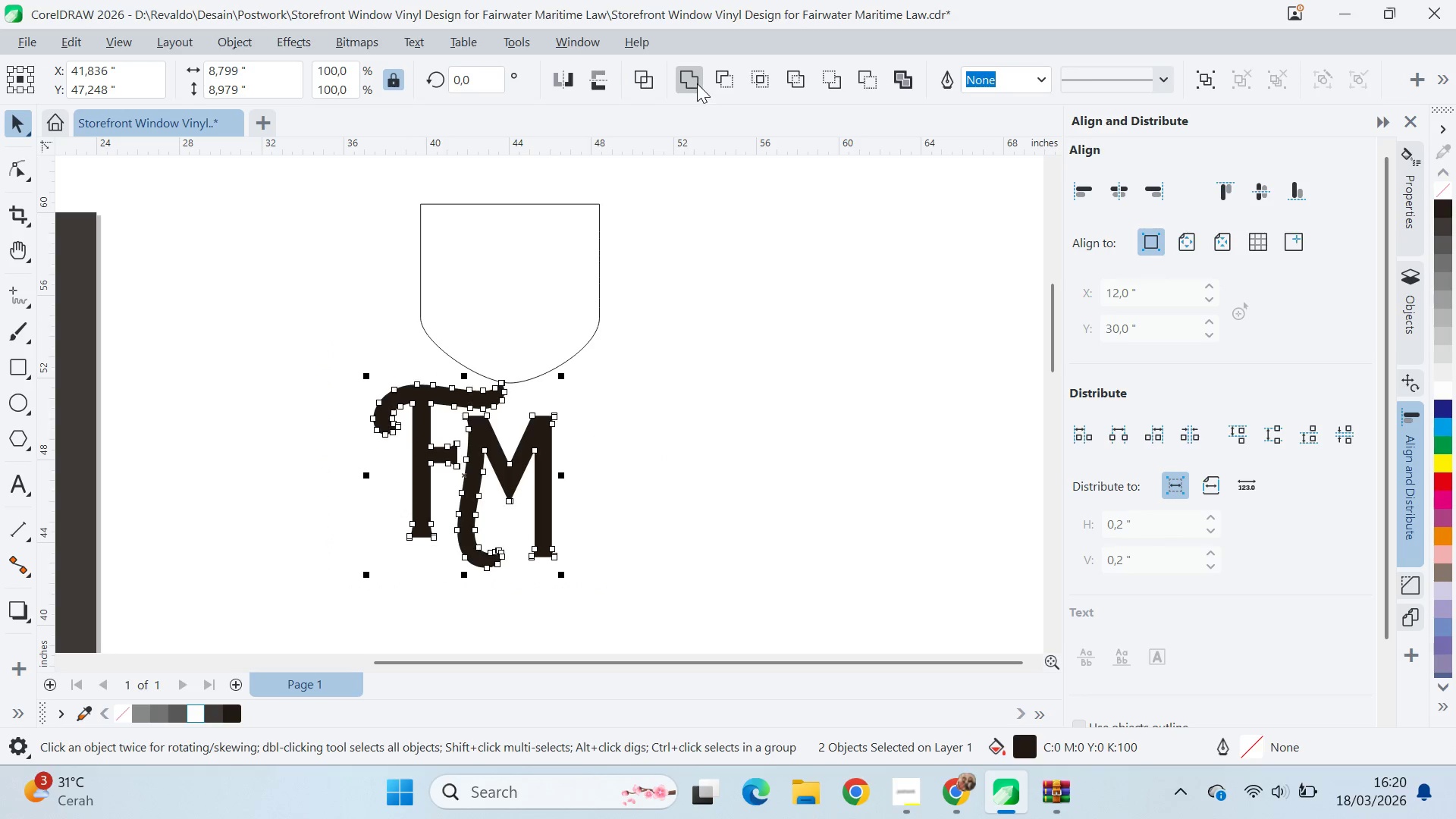 
key(Control+A)
 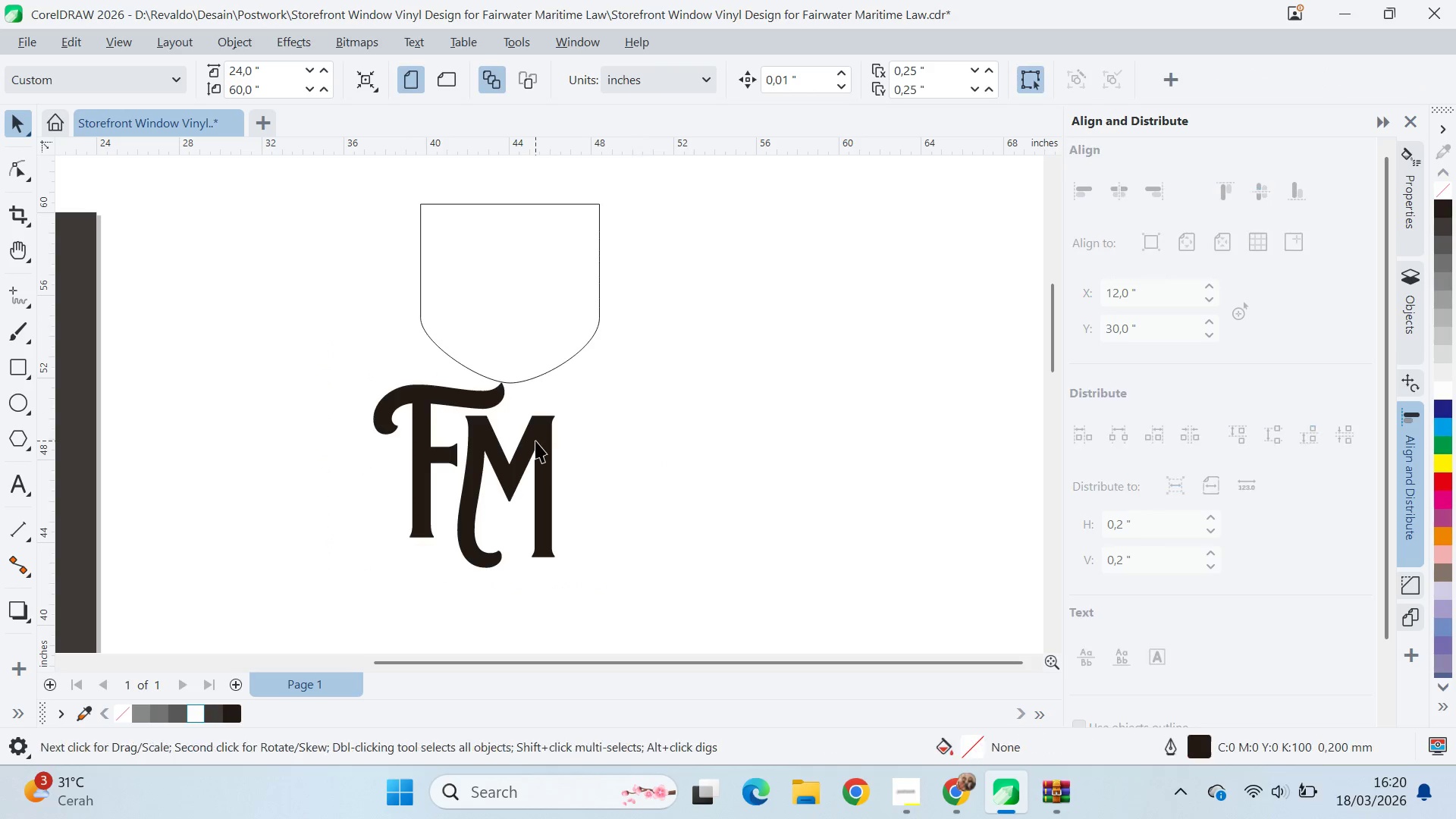 
key(A)
 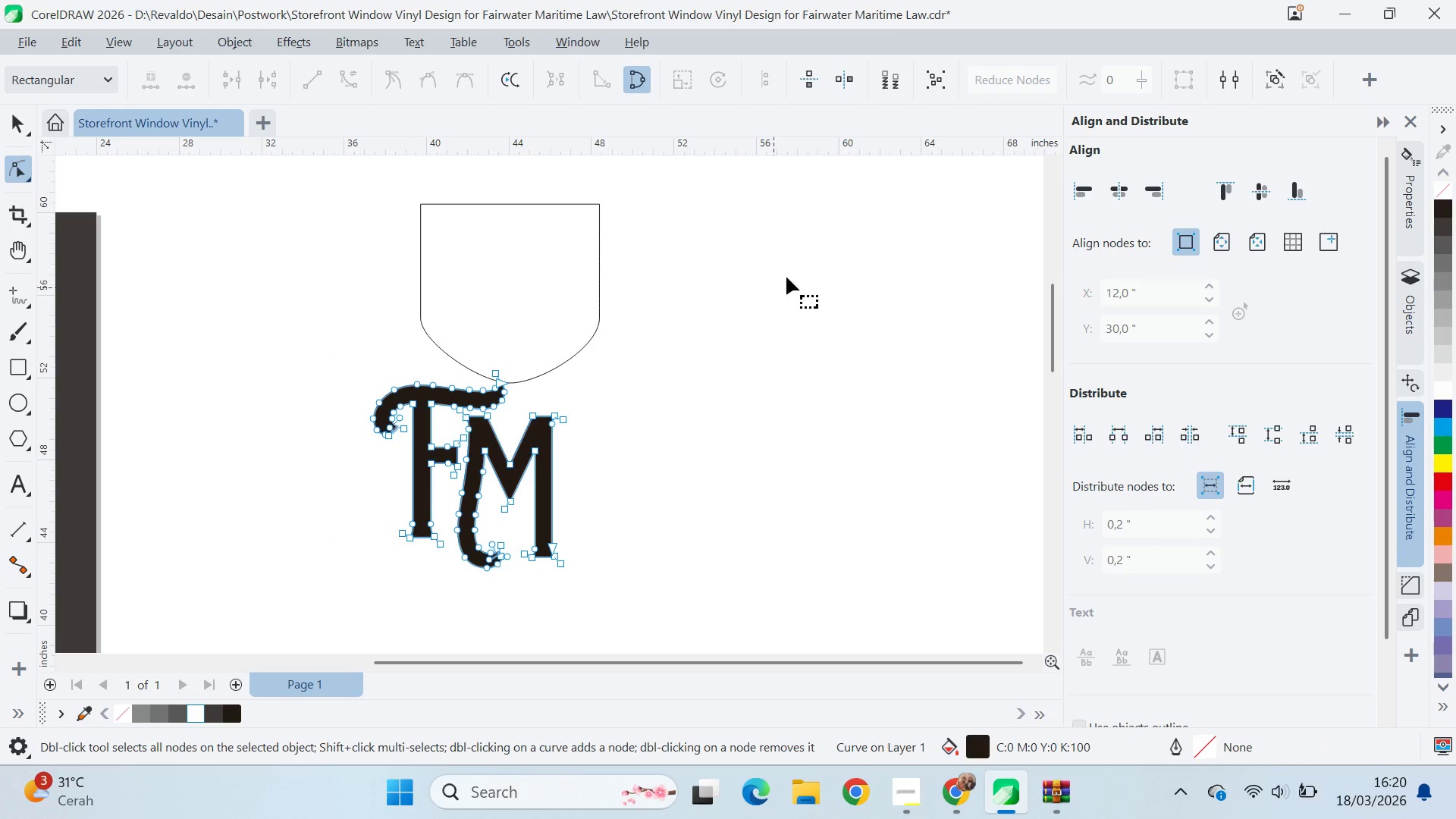 
key(Control+A)
 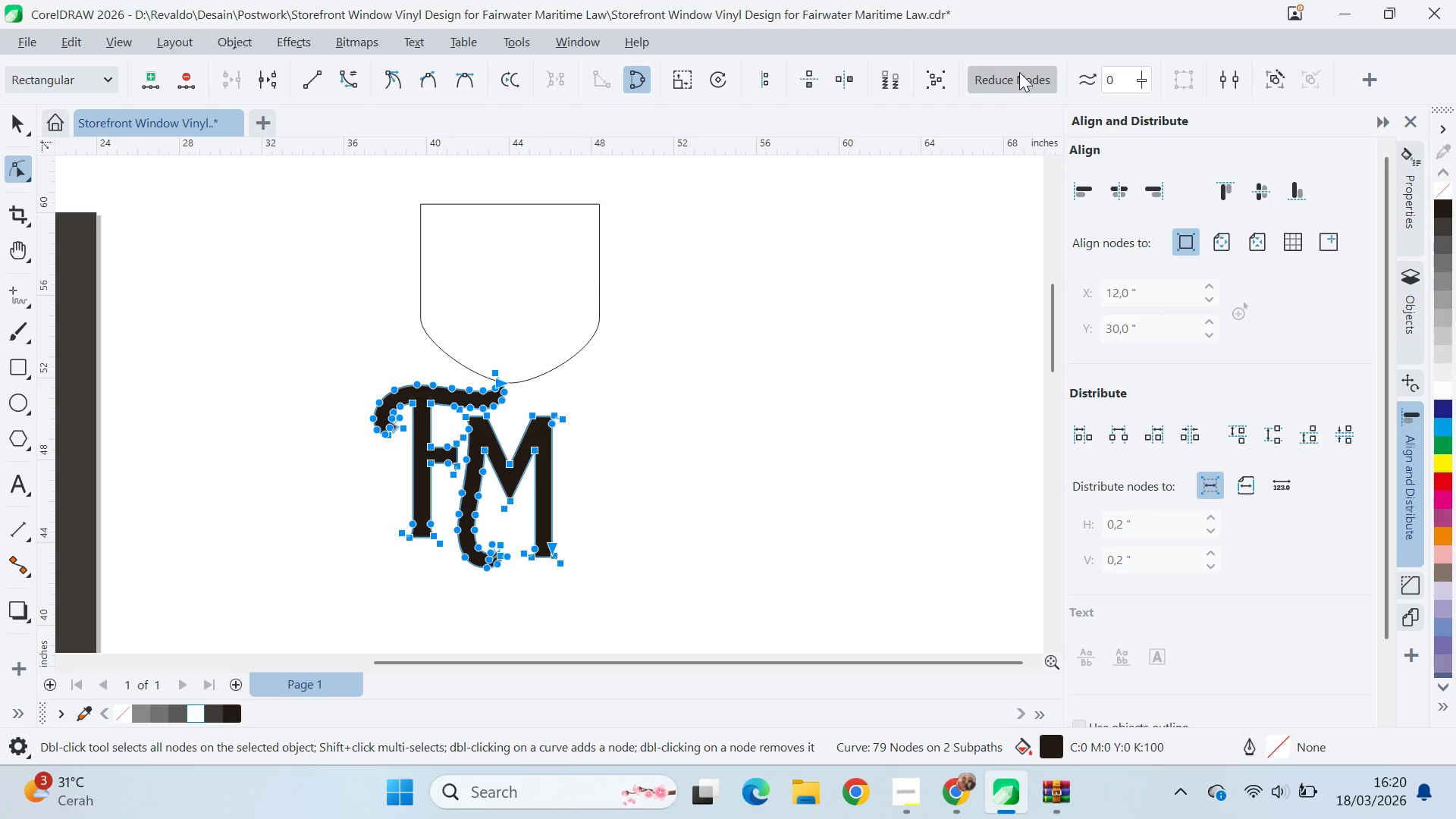 
left_click([1019, 70])
 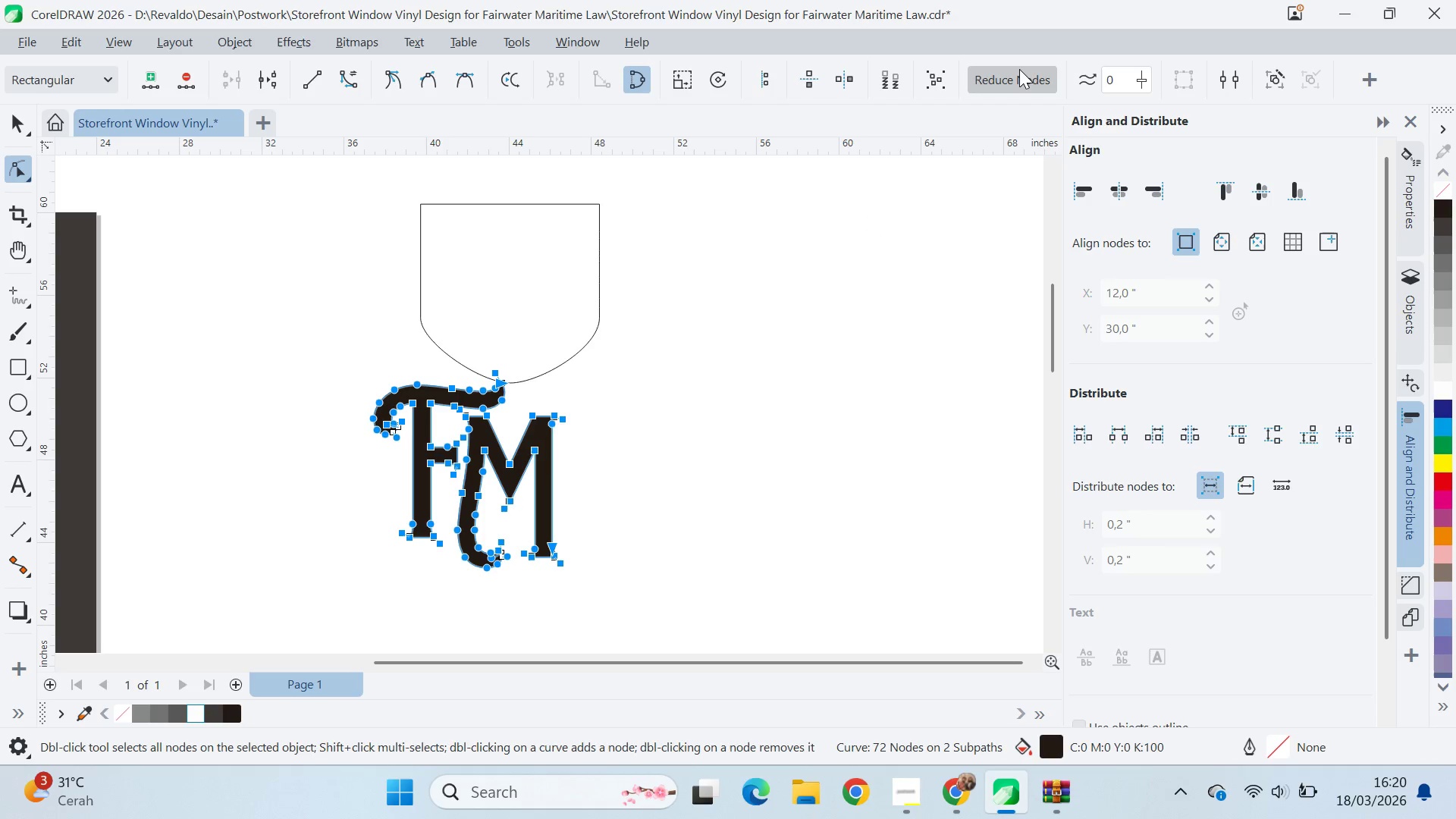 
triple_click([1019, 69])
 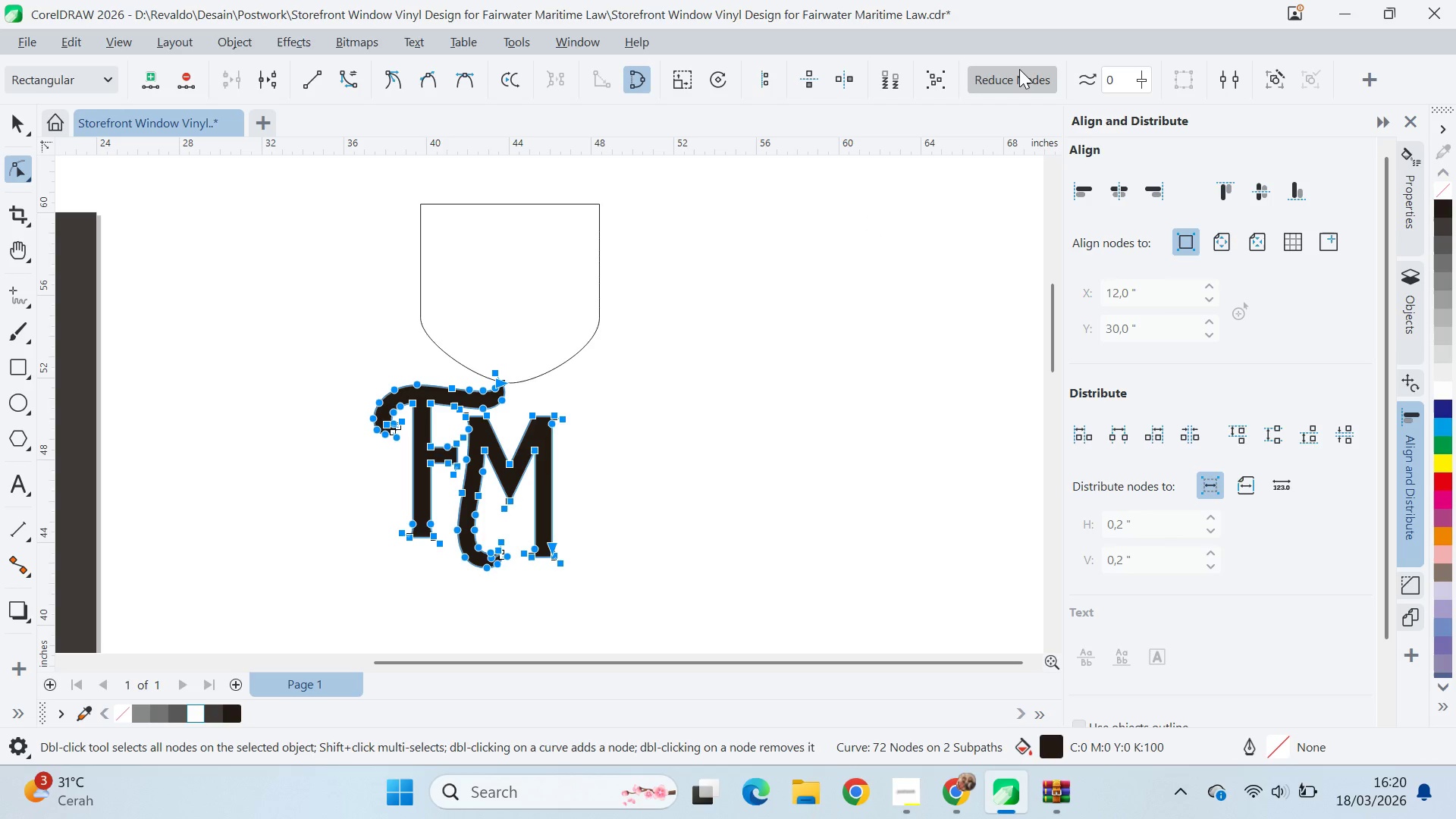 
triple_click([1019, 69])
 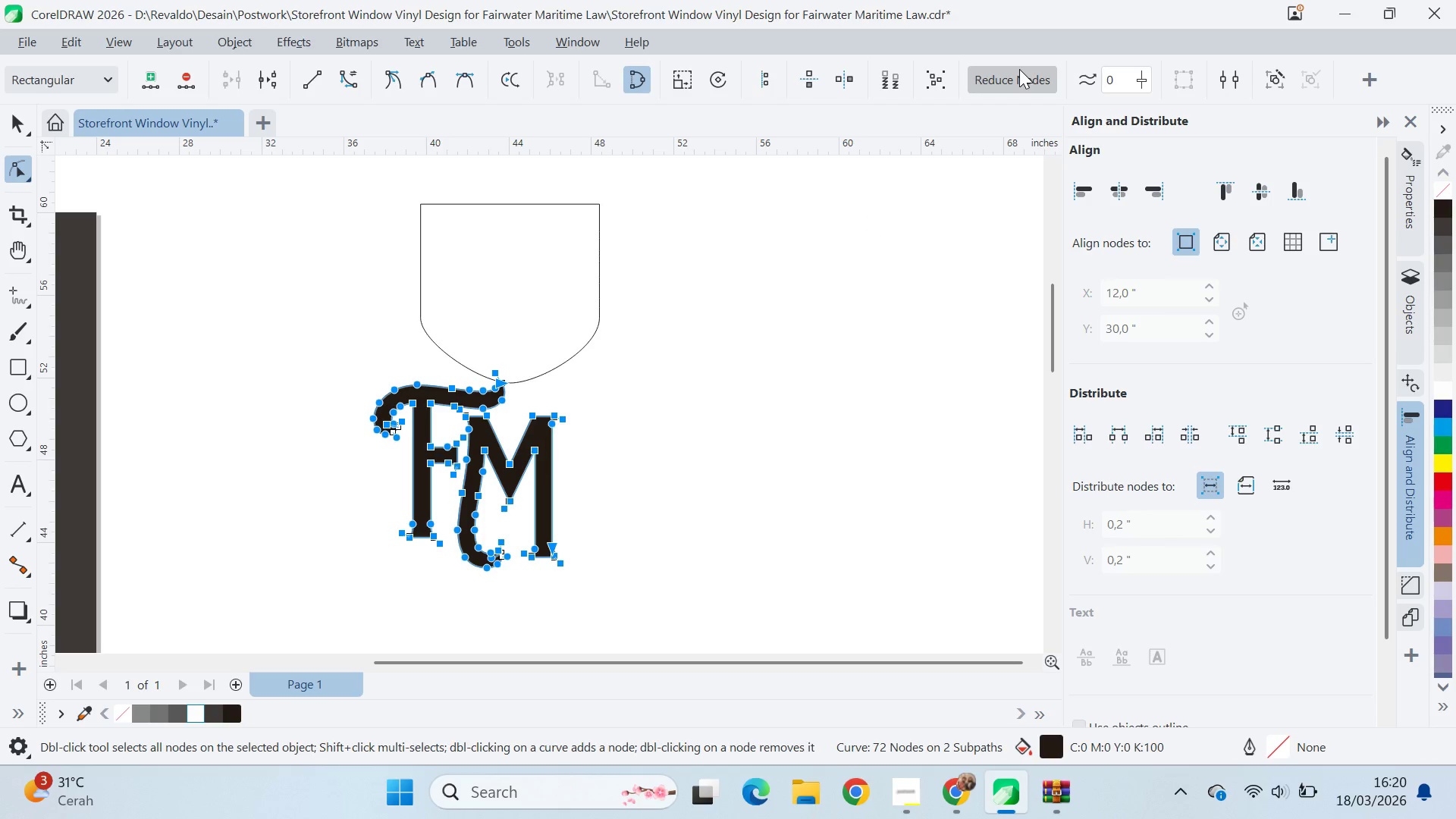 
triple_click([1019, 69])
 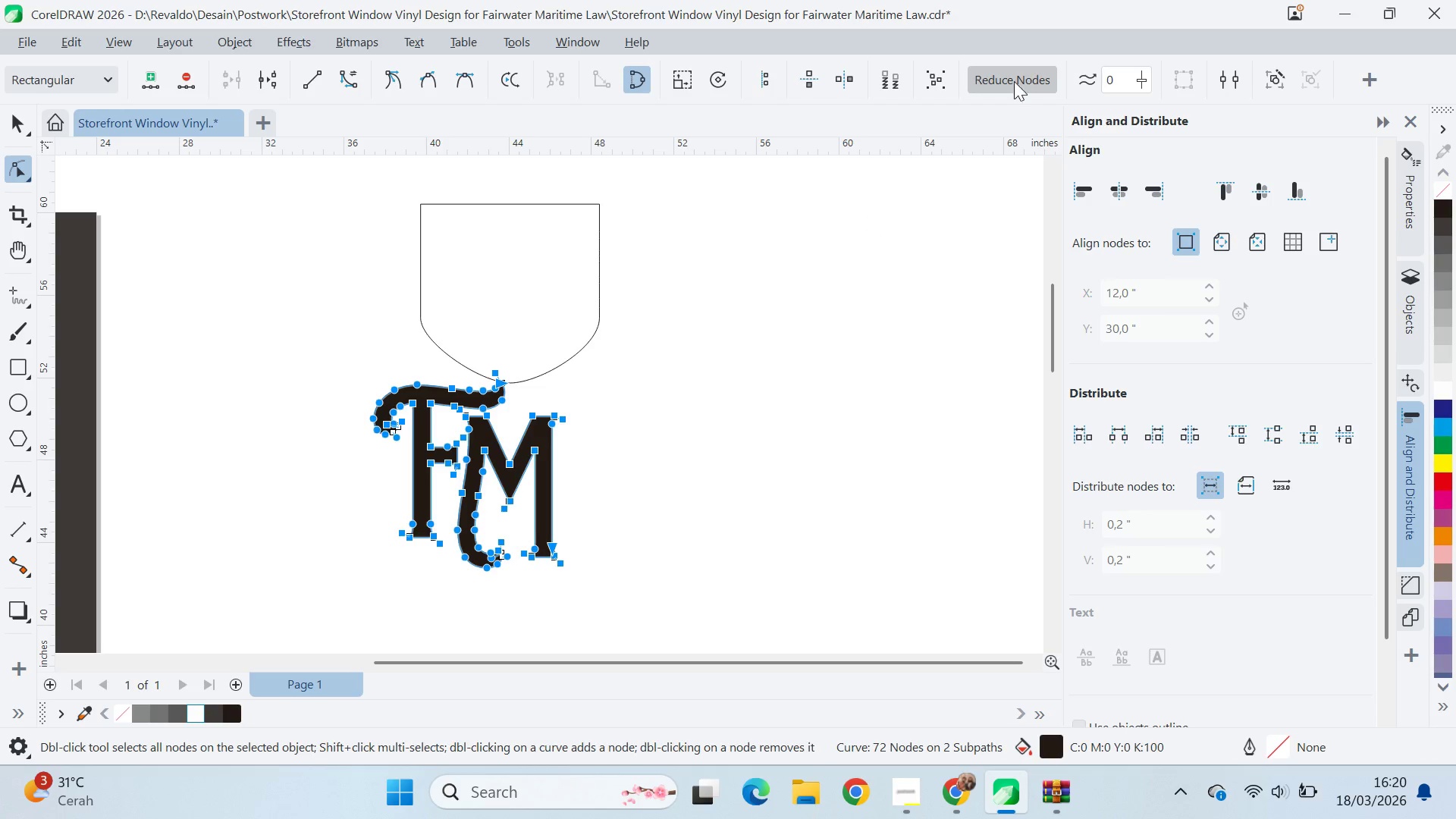 
key(V)
 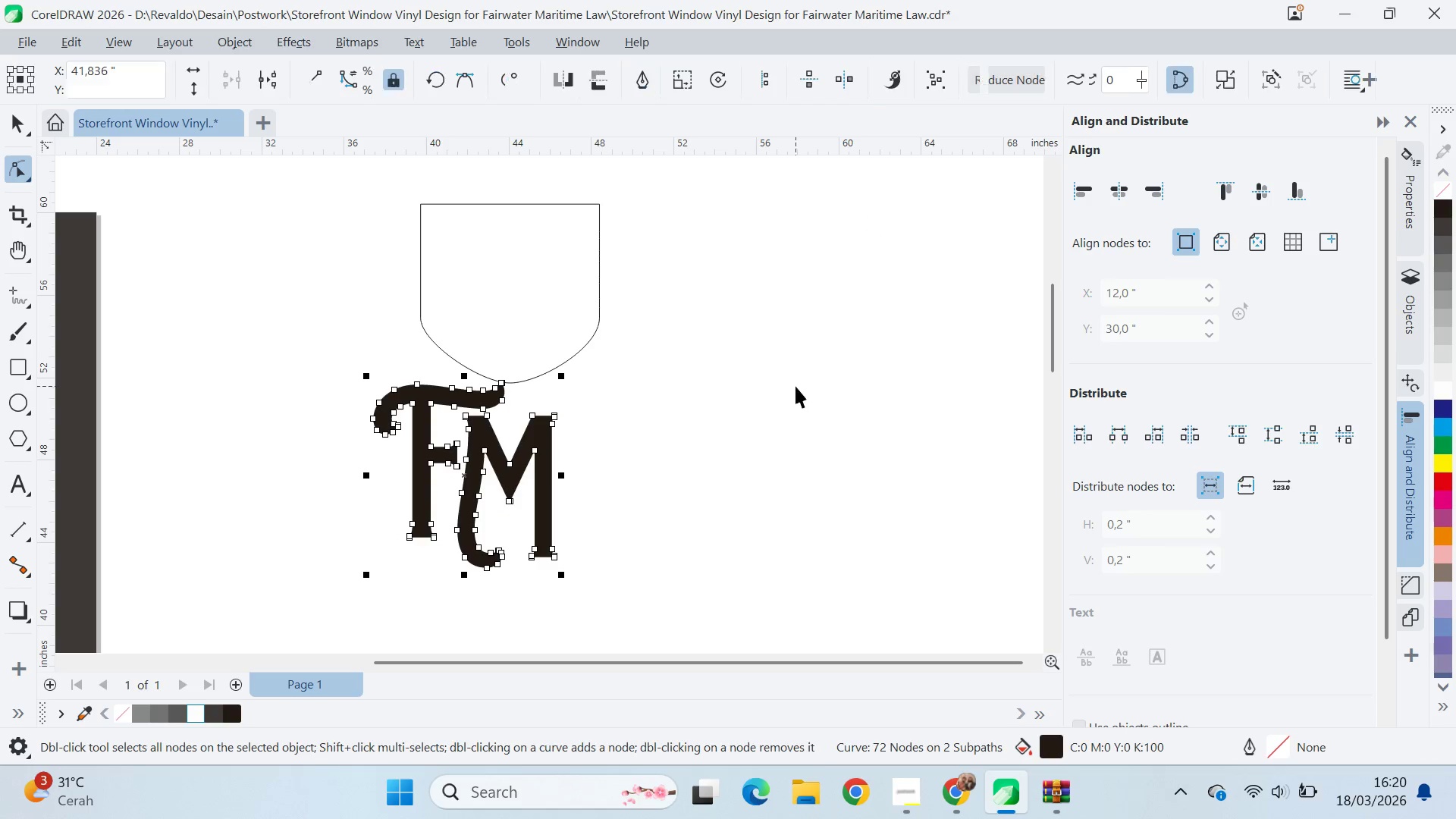 
triple_click([795, 385])
 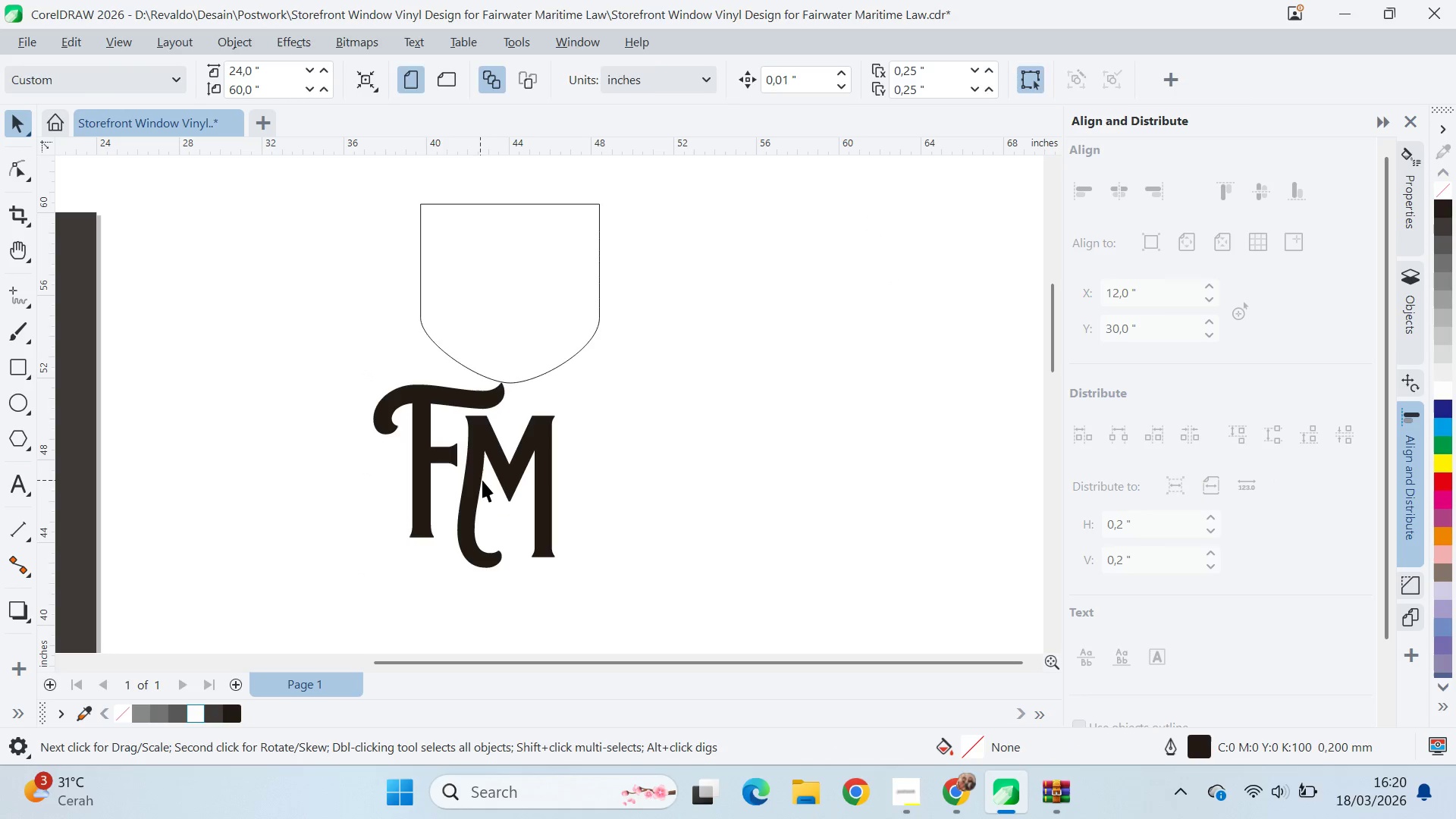 
left_click_drag(start_coordinate=[485, 480], to_coordinate=[782, 435])
 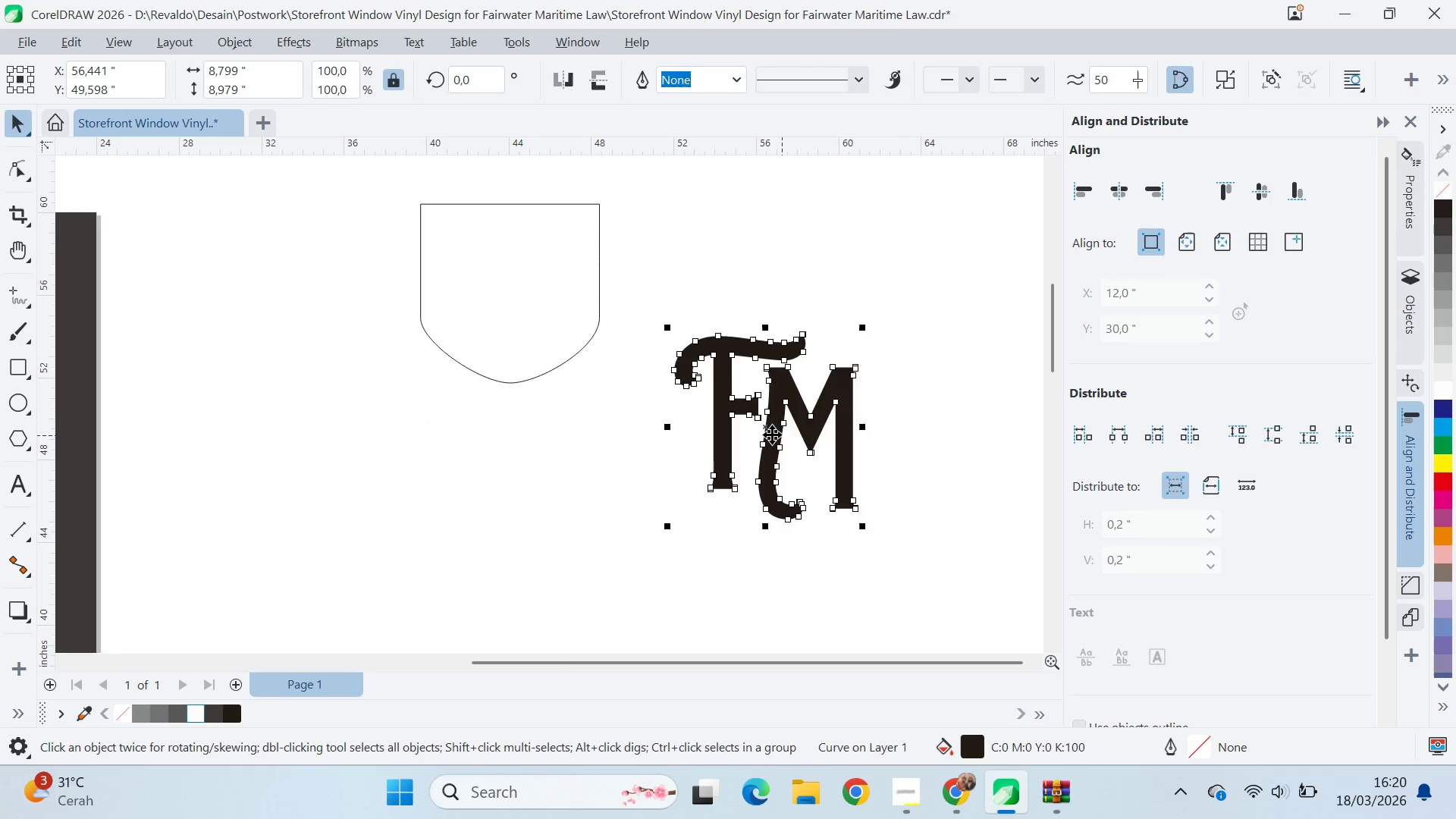 
key(Control+ControlLeft)
 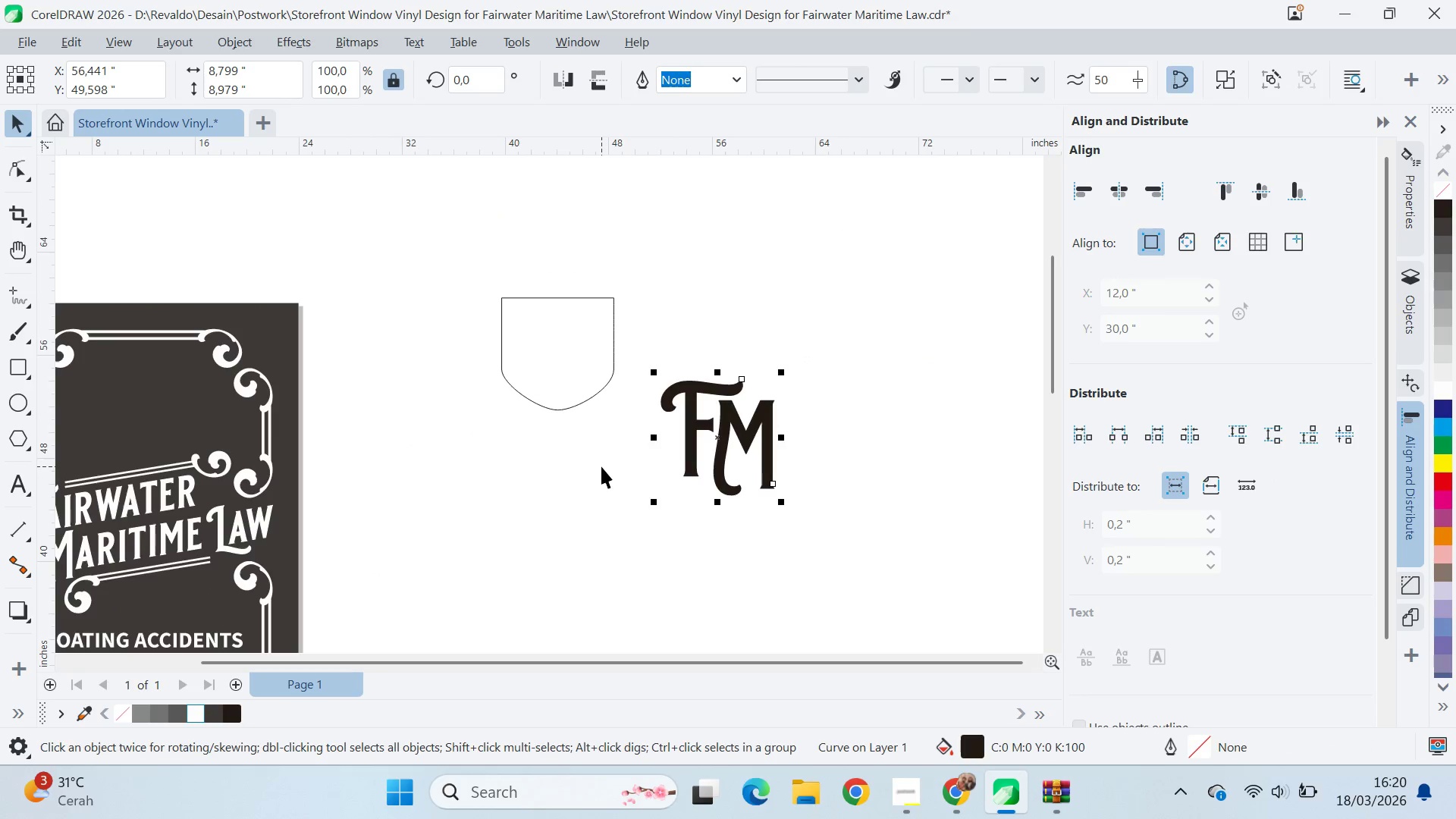 
key(Control+A)
 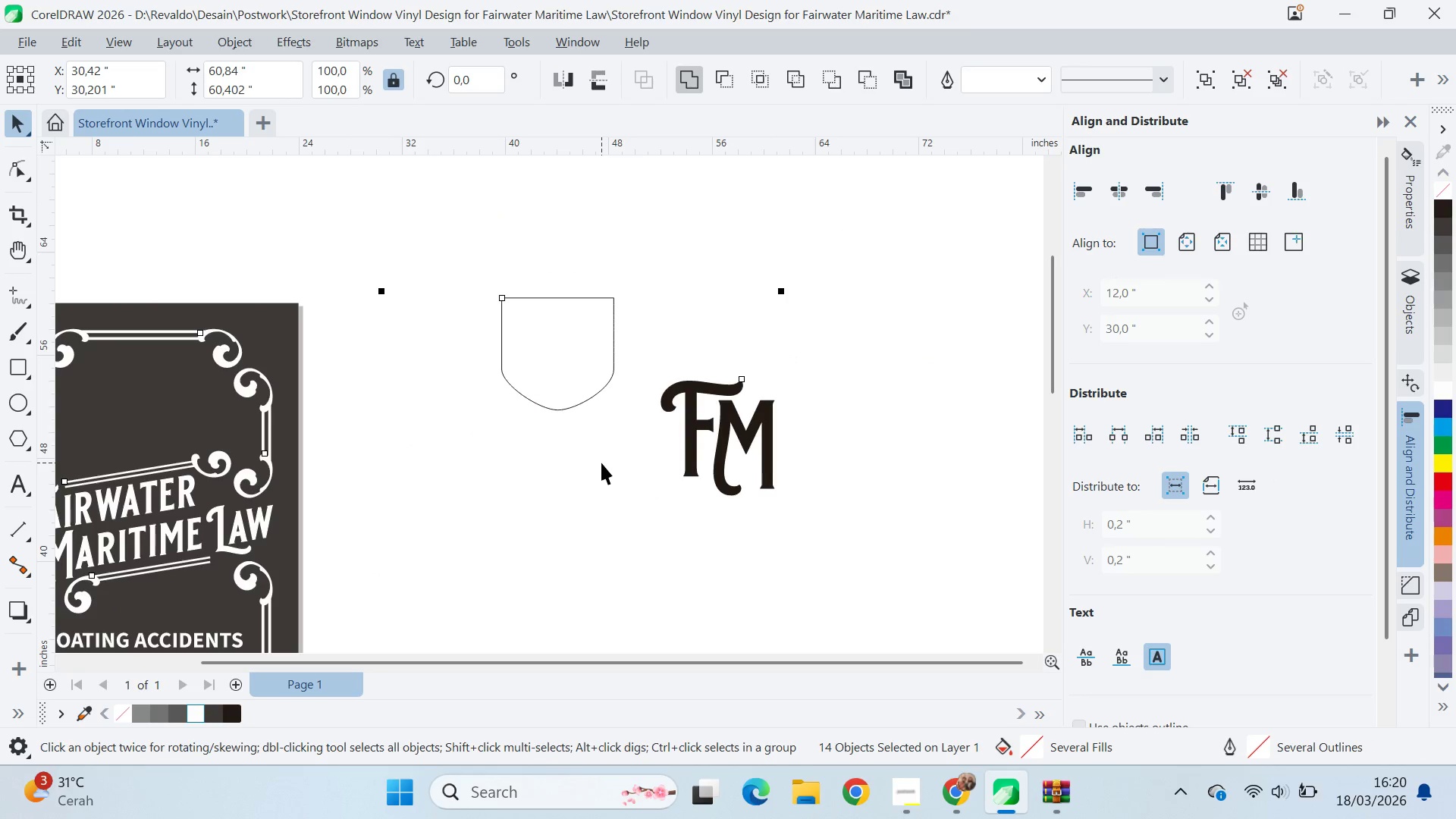 
scroll: coordinate [601, 466], scroll_direction: down, amount: 3.0
 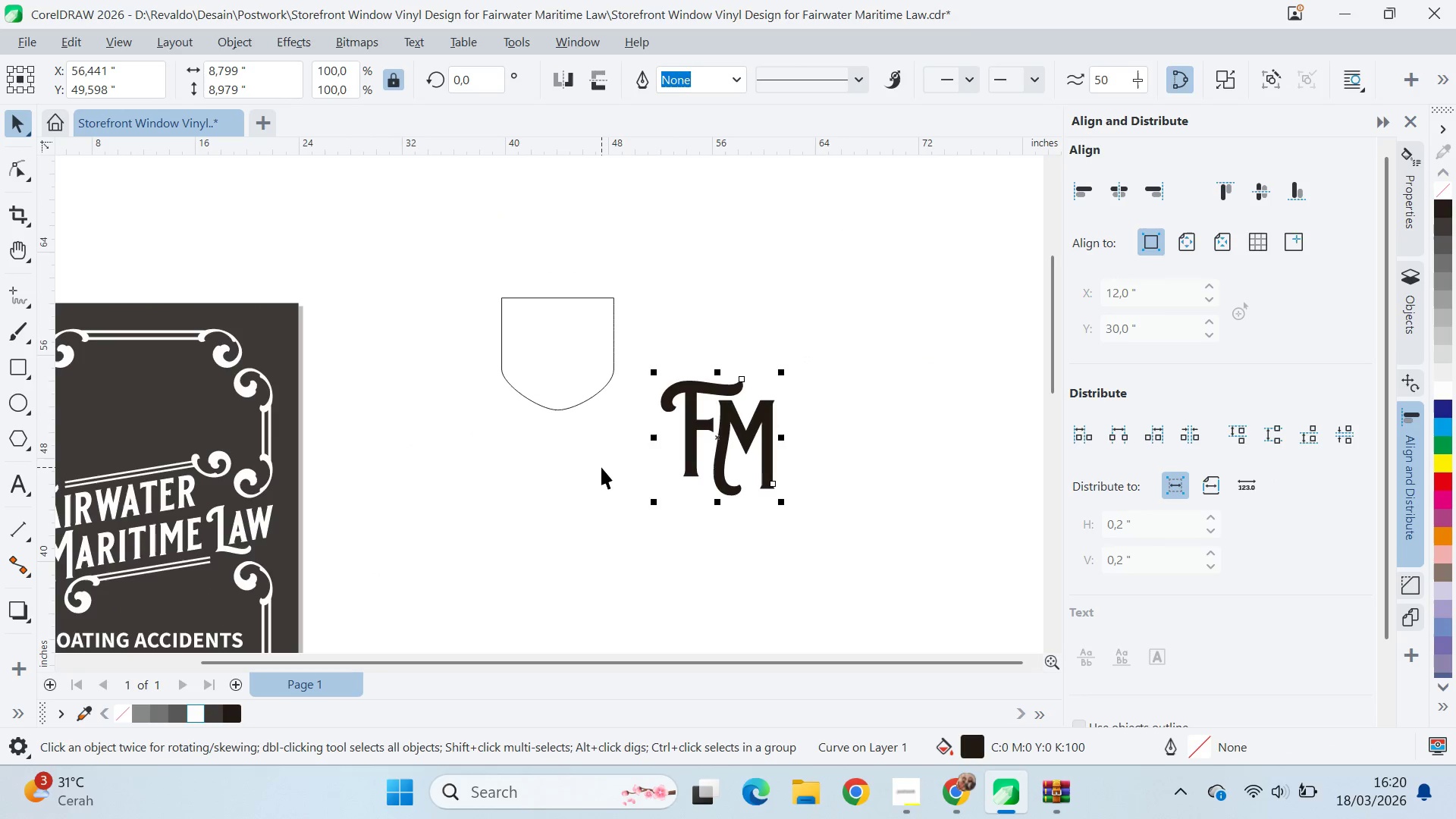 
key(A)
 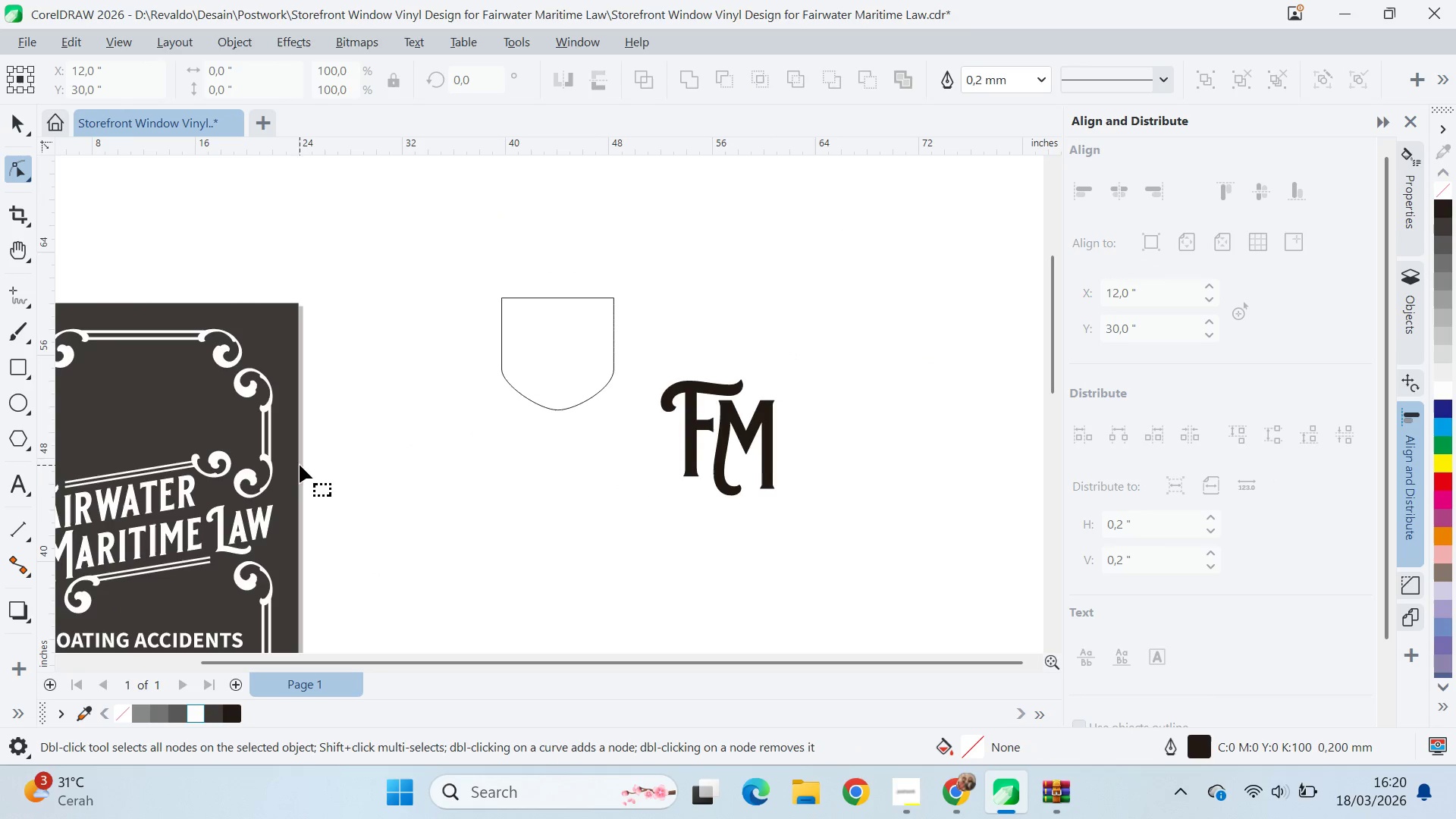 
type(qv)
 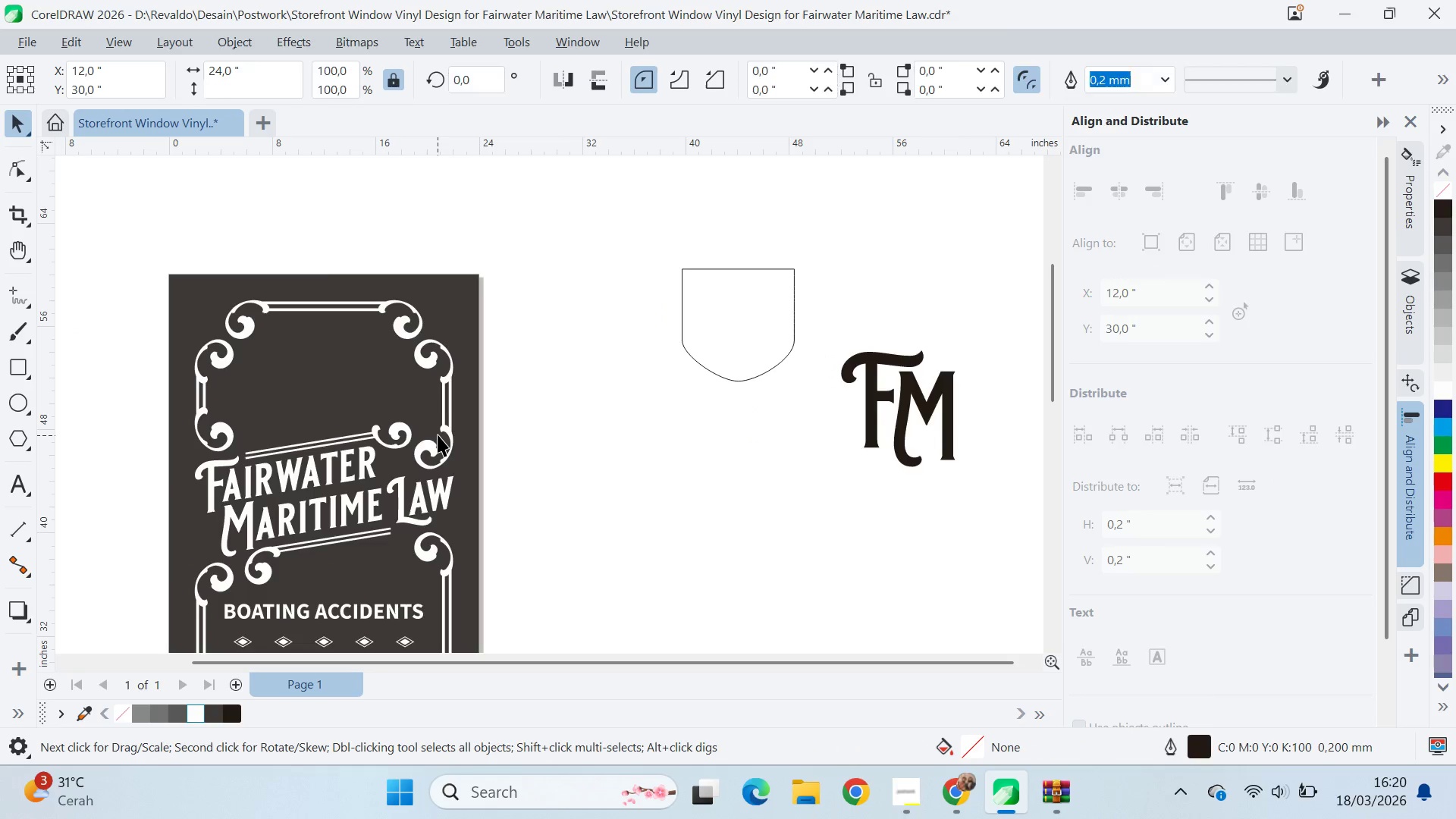 
left_click_drag(start_coordinate=[334, 458], to_coordinate=[514, 429])
 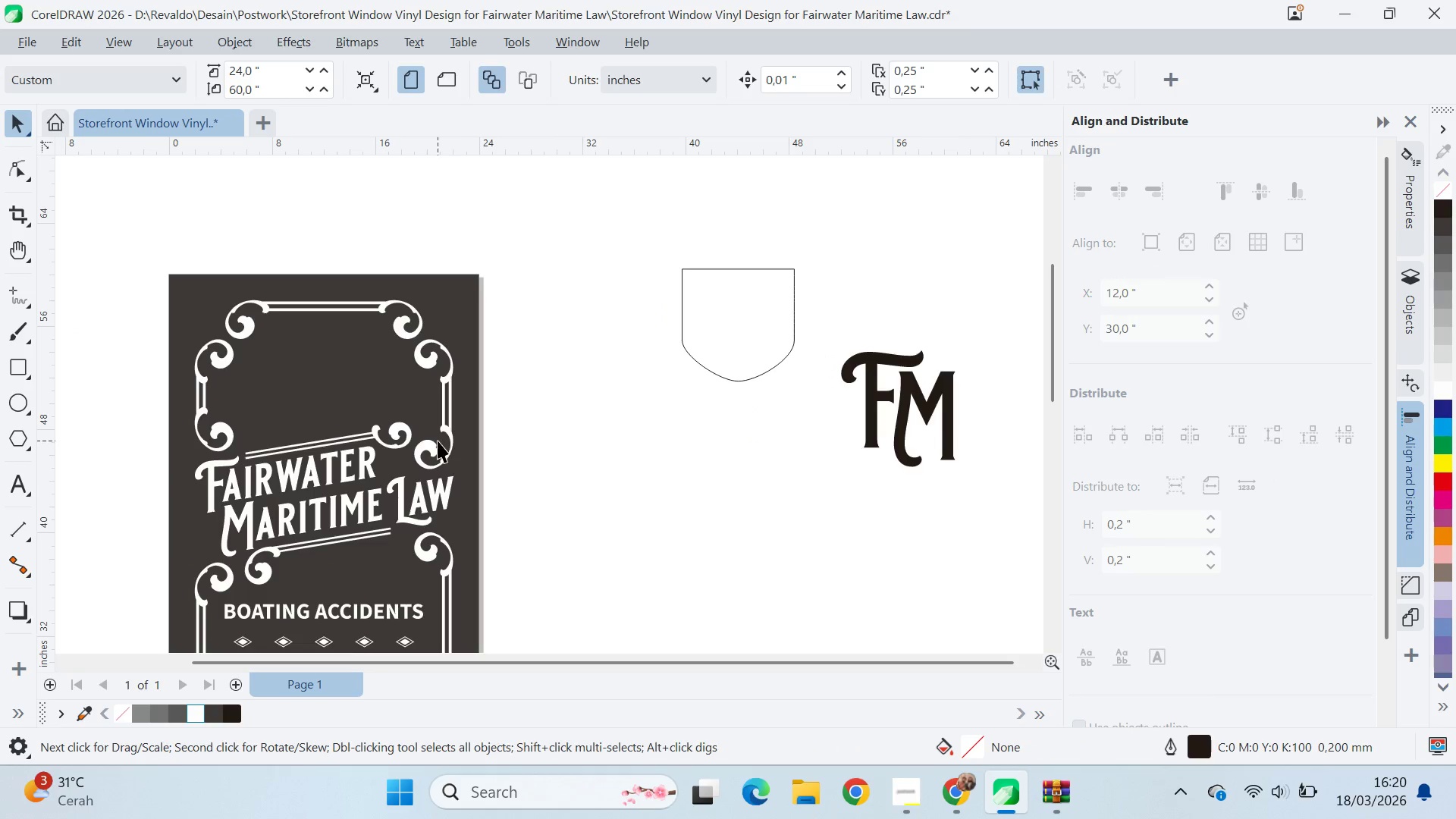 
left_click([438, 435])
 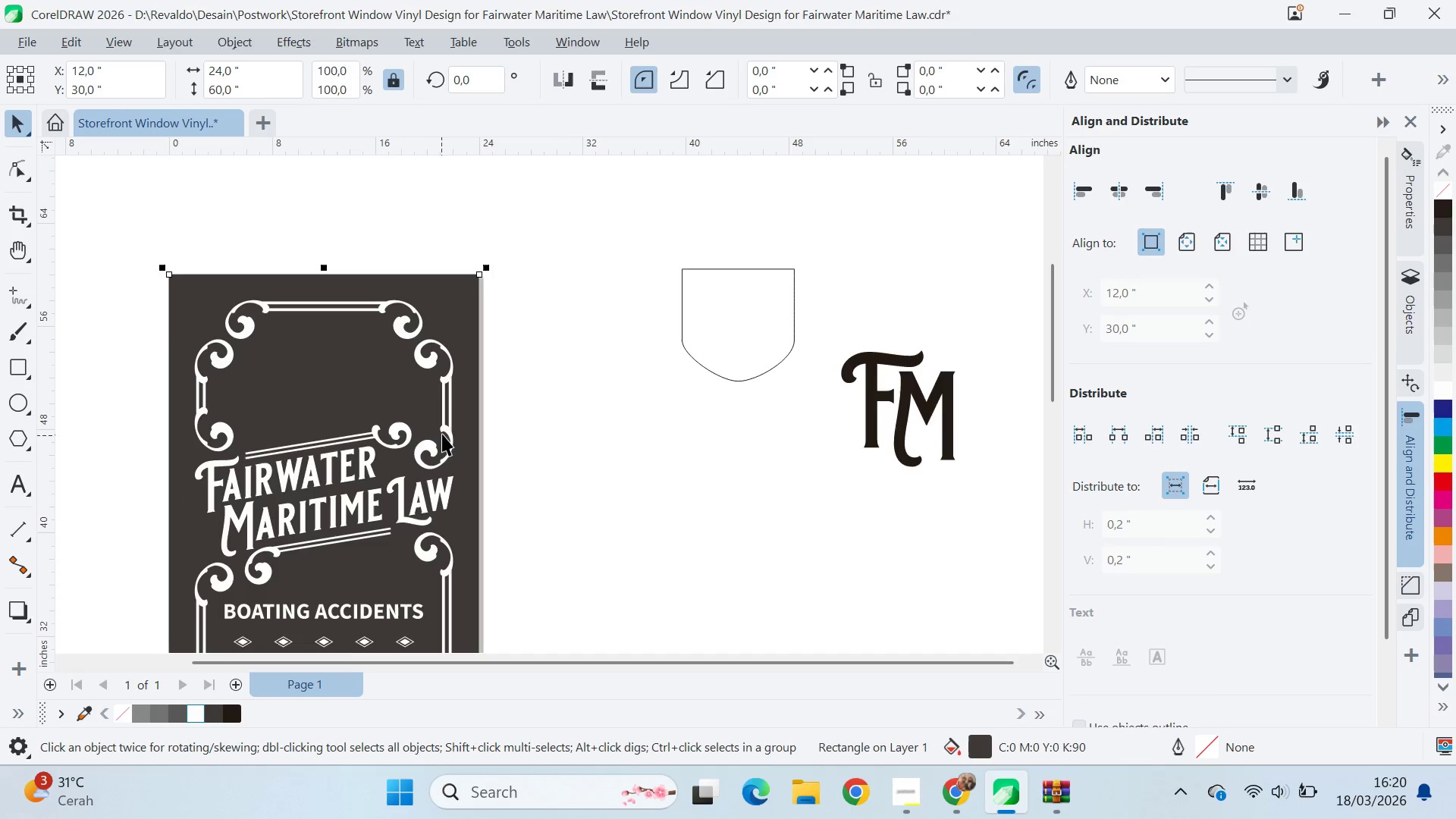 
left_click([446, 428])
 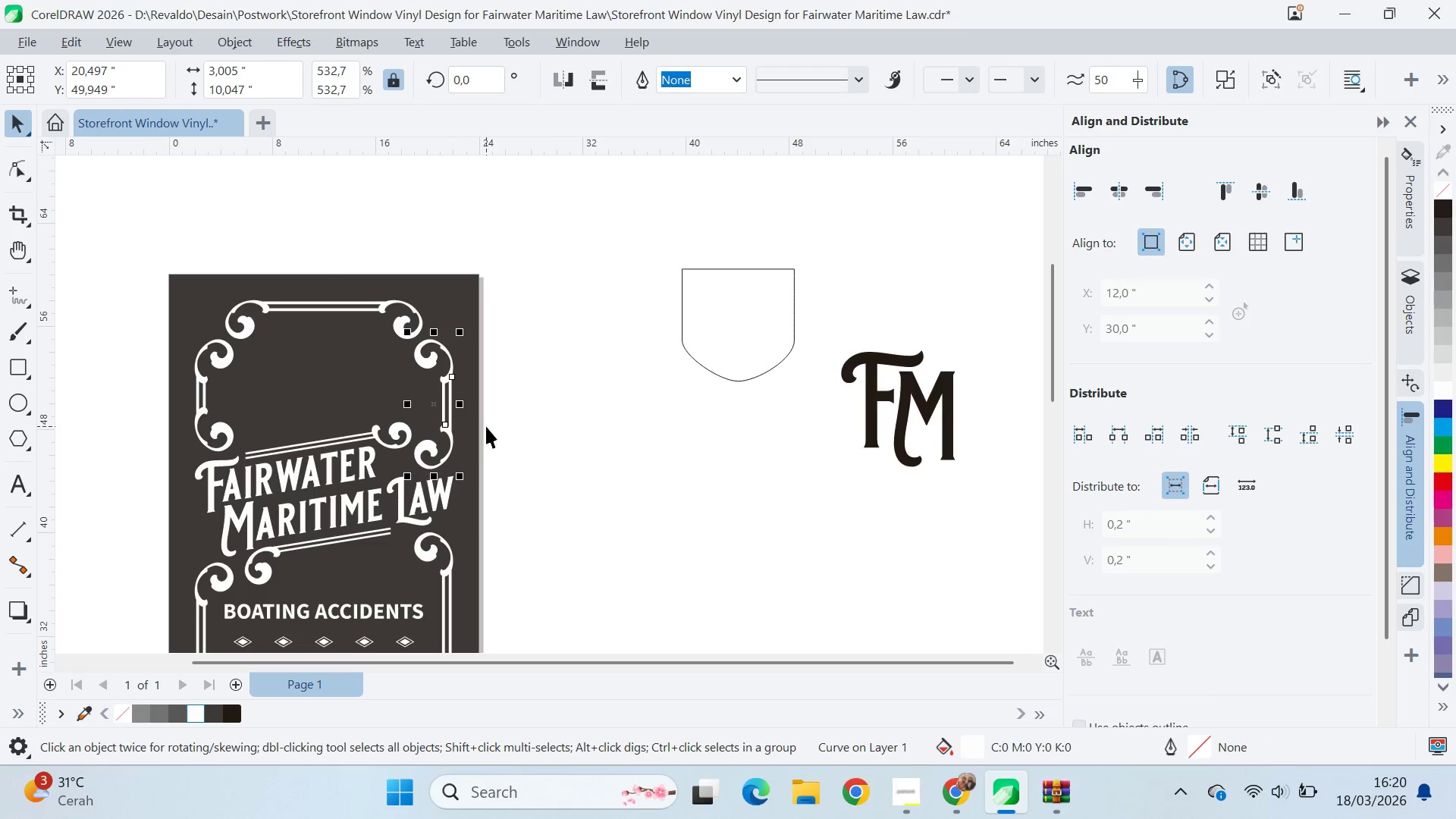 
key(A)
 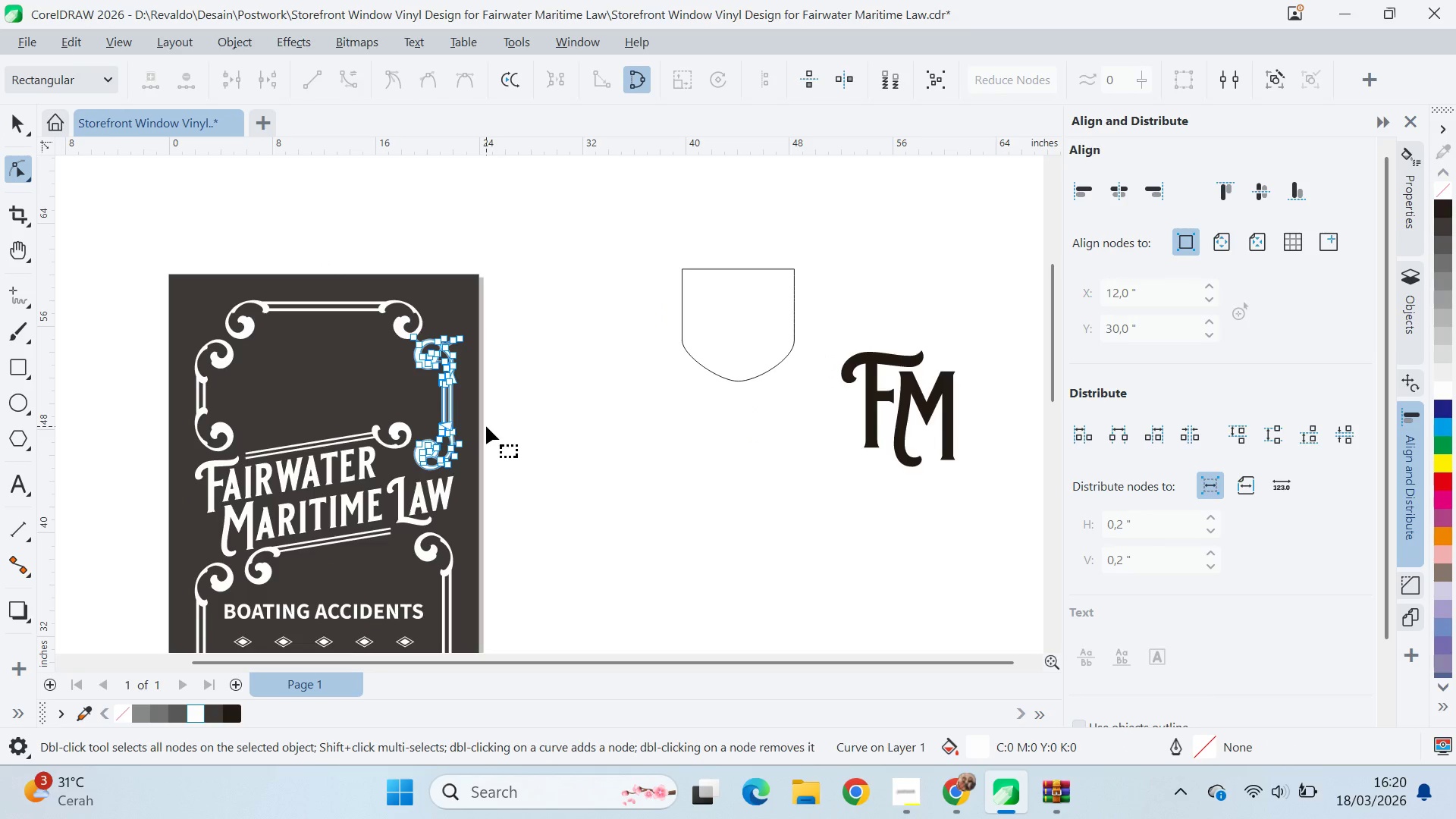 
key(Control+A)
 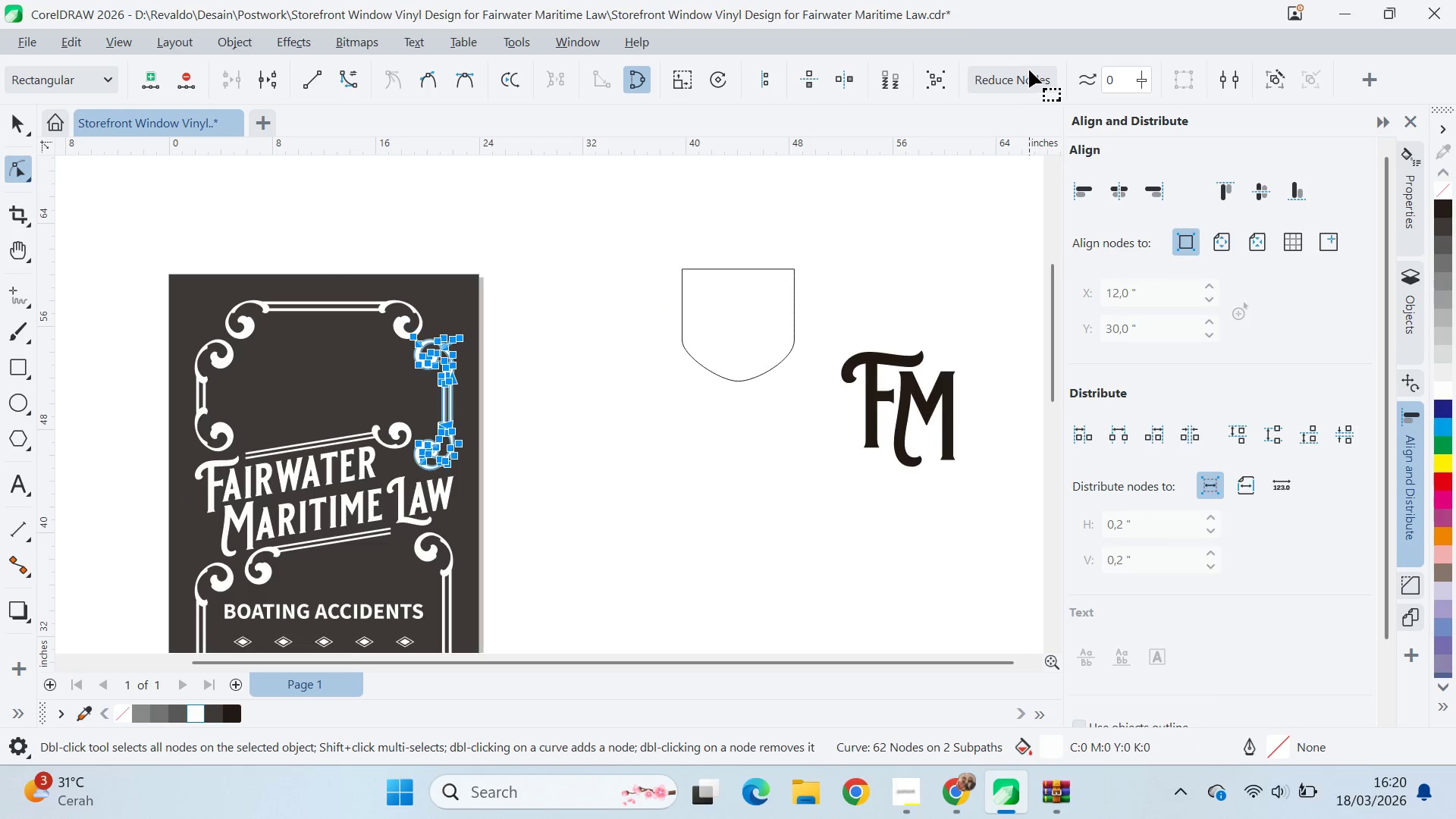 
left_click([1029, 68])
 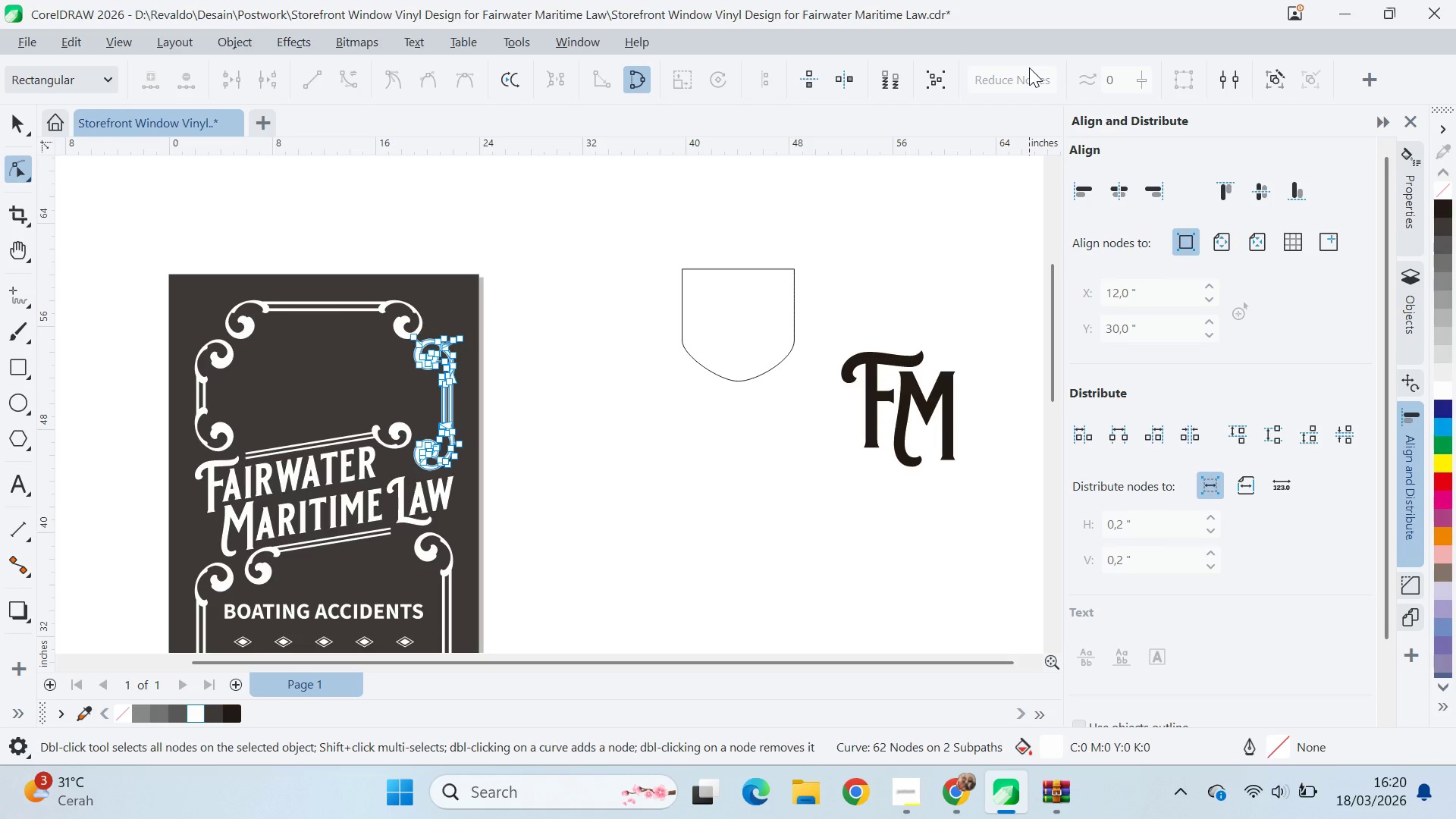 
triple_click([1029, 67])
 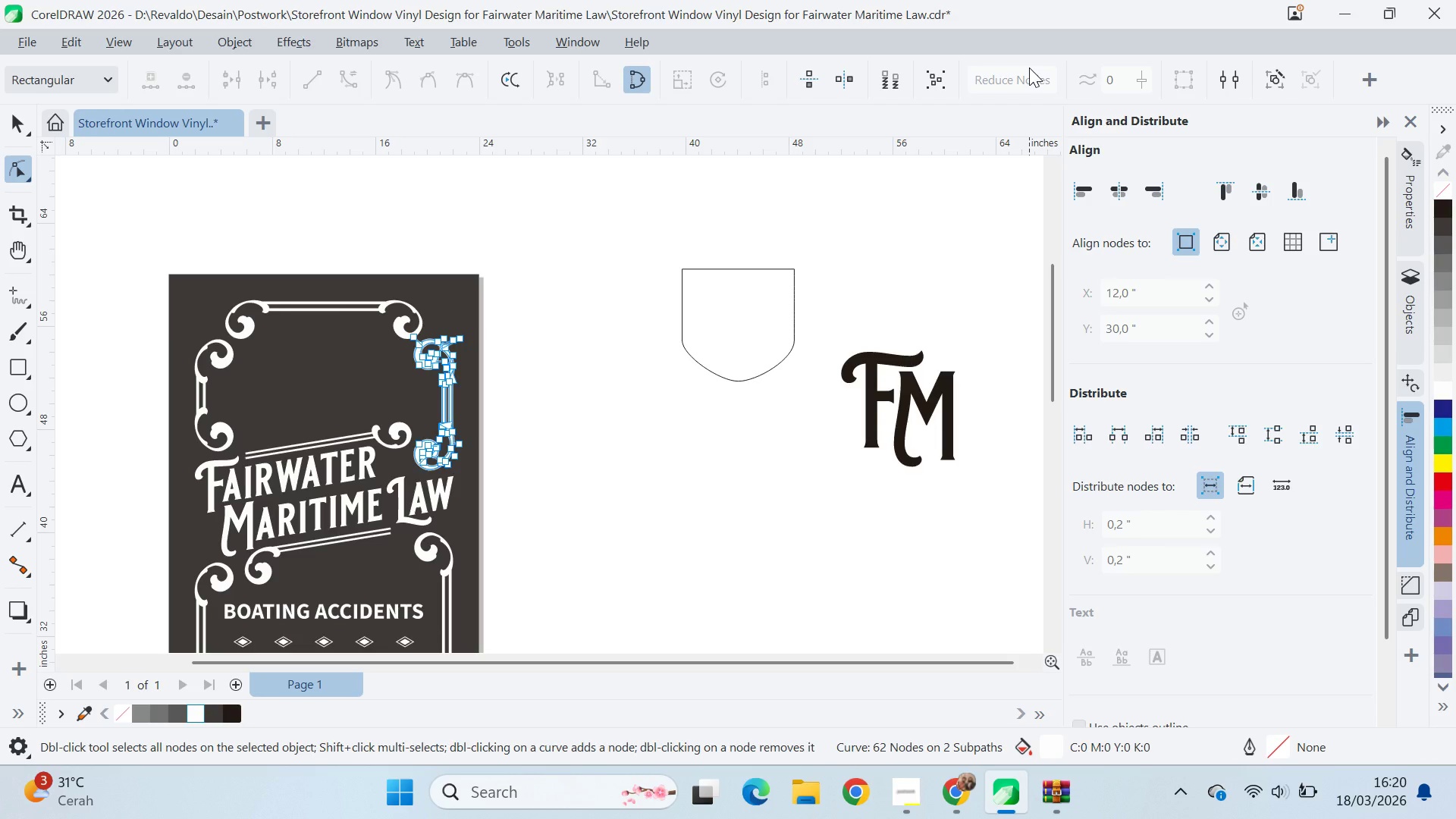 
triple_click([1029, 67])
 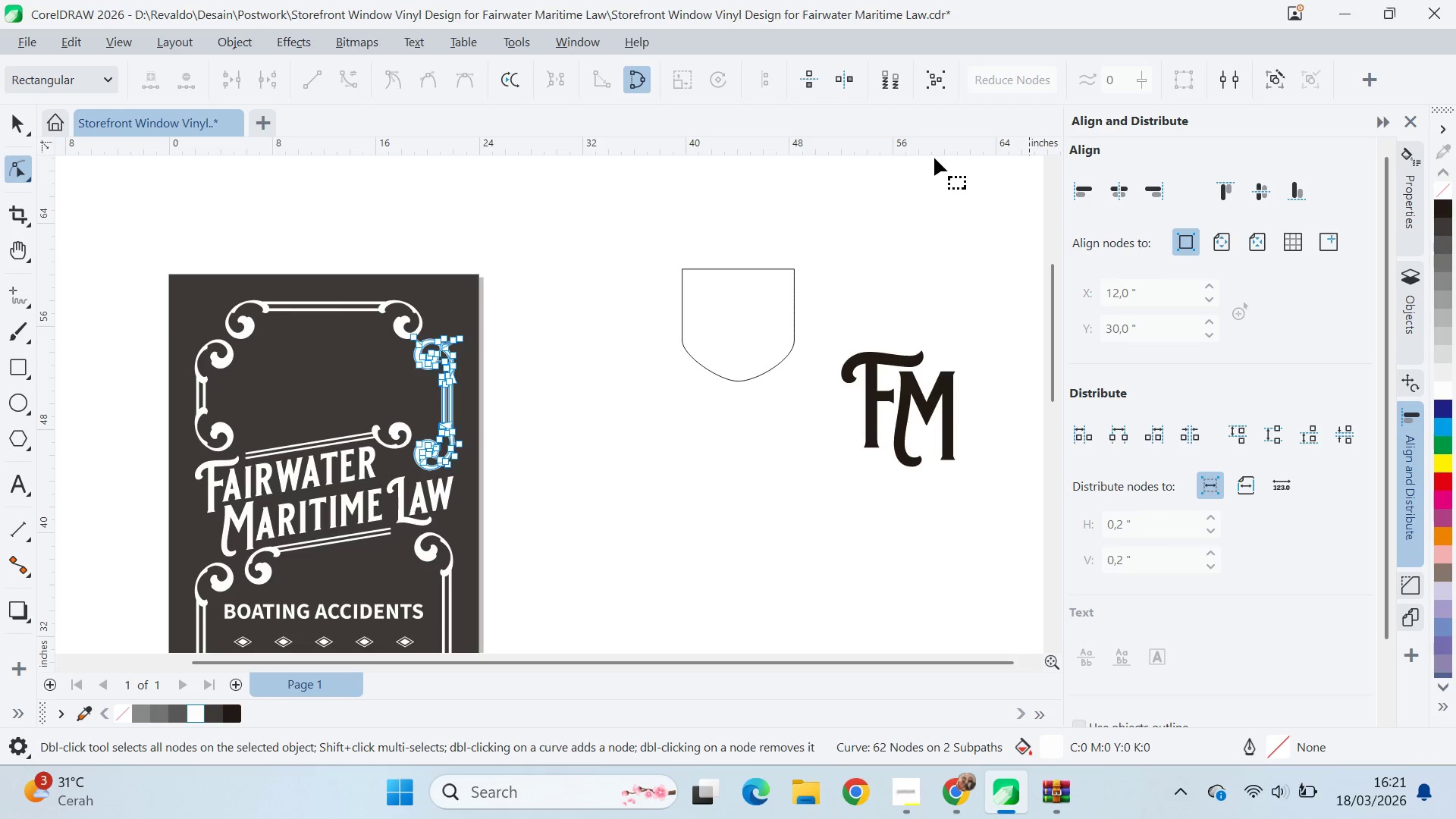 
key(V)
 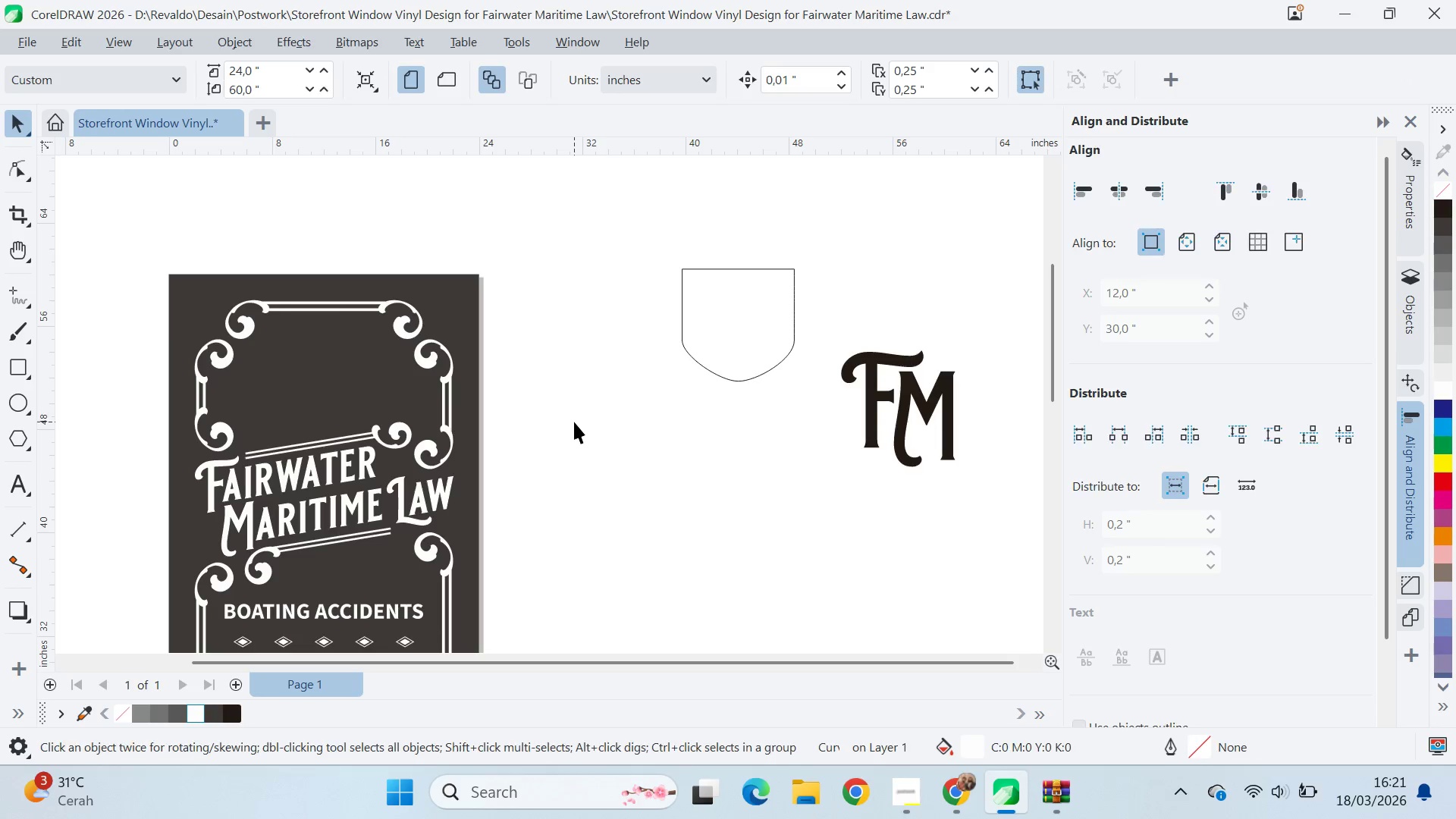 
scroll: coordinate [575, 427], scroll_direction: down, amount: 5.0
 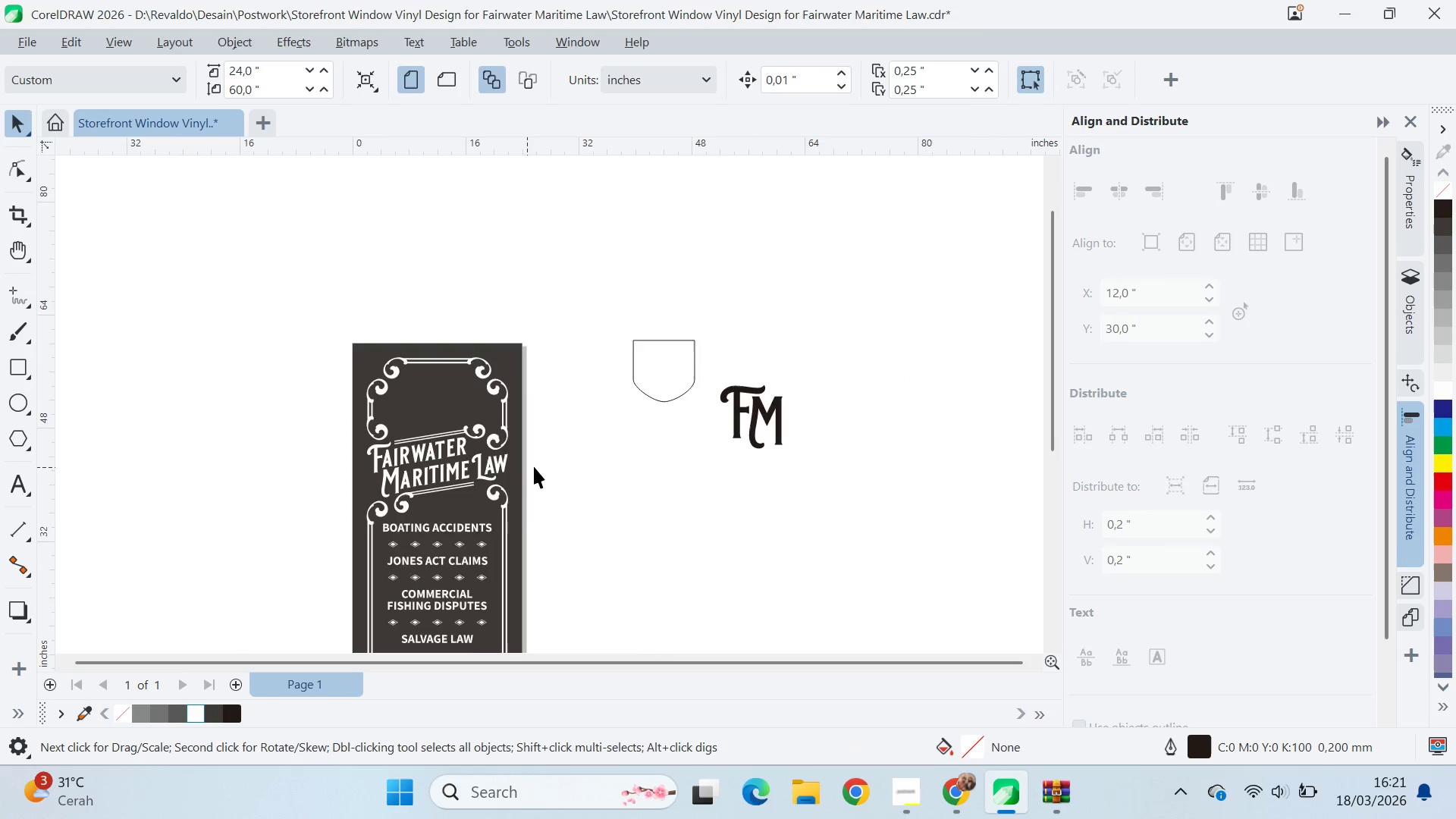 
type(qqv)
 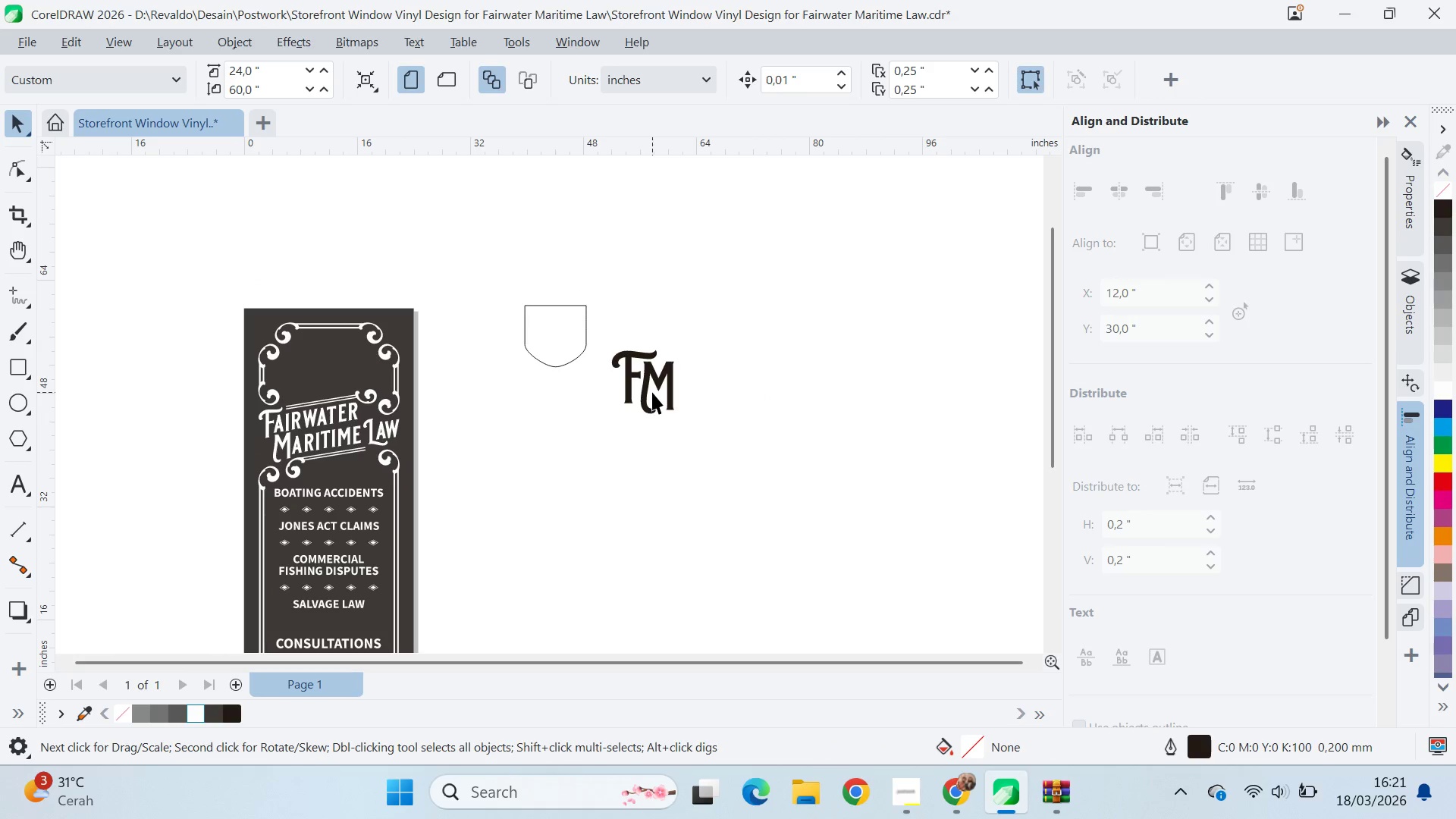 
left_click_drag(start_coordinate=[614, 475], to_coordinate=[604, 287])
 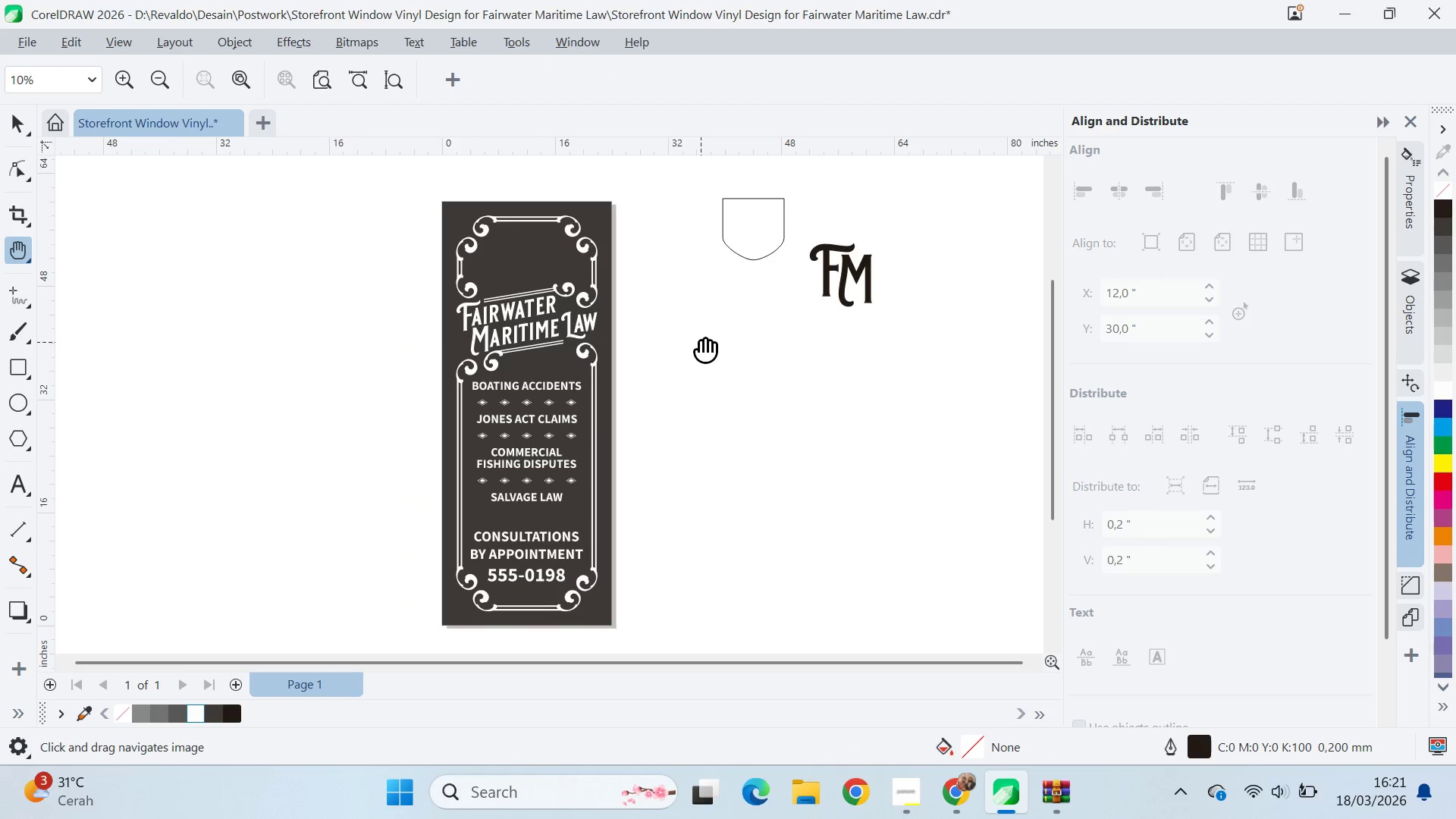 
left_click_drag(start_coordinate=[701, 341], to_coordinate=[491, 384])
 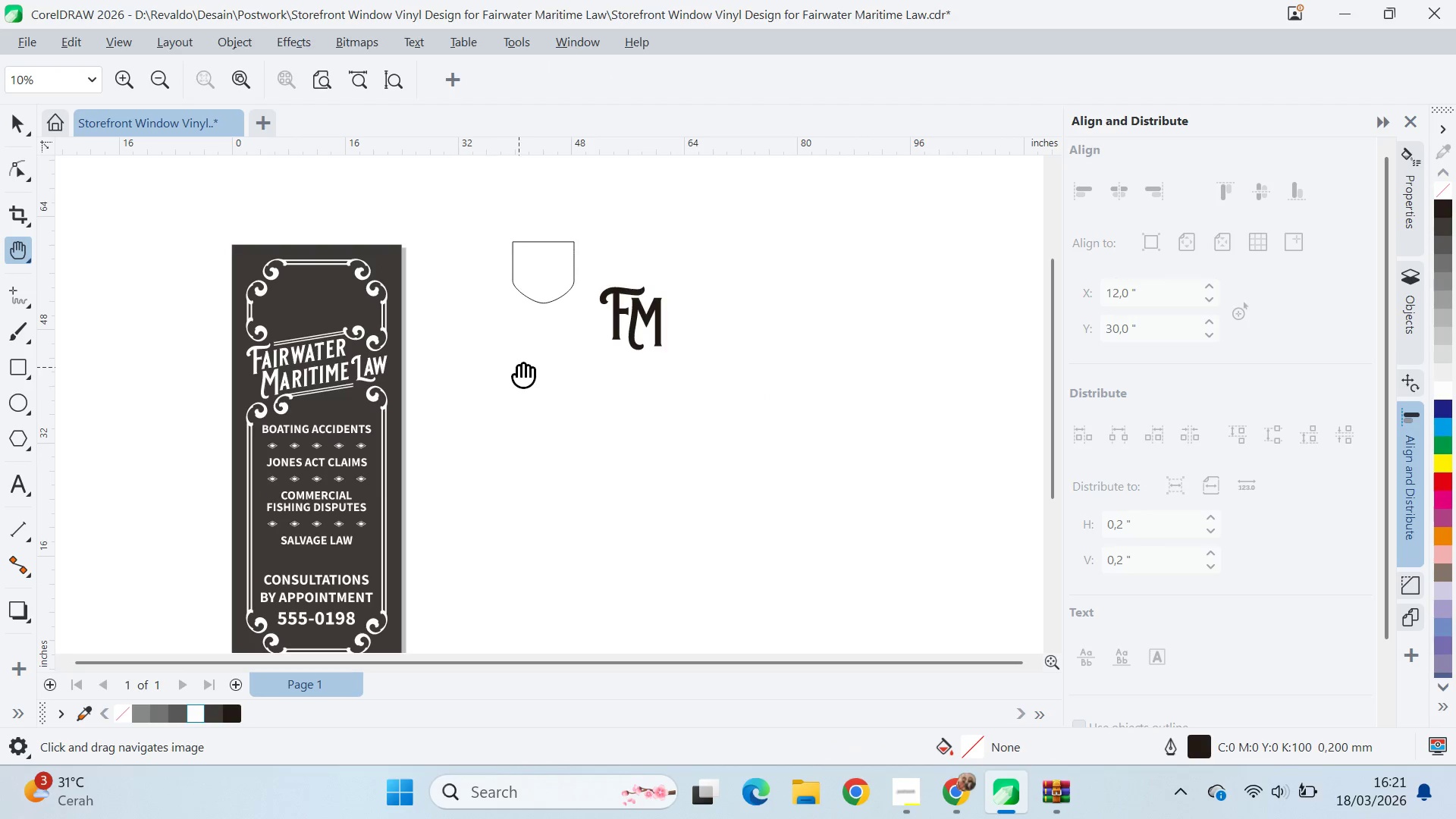 
left_click_drag(start_coordinate=[520, 362], to_coordinate=[532, 427])
 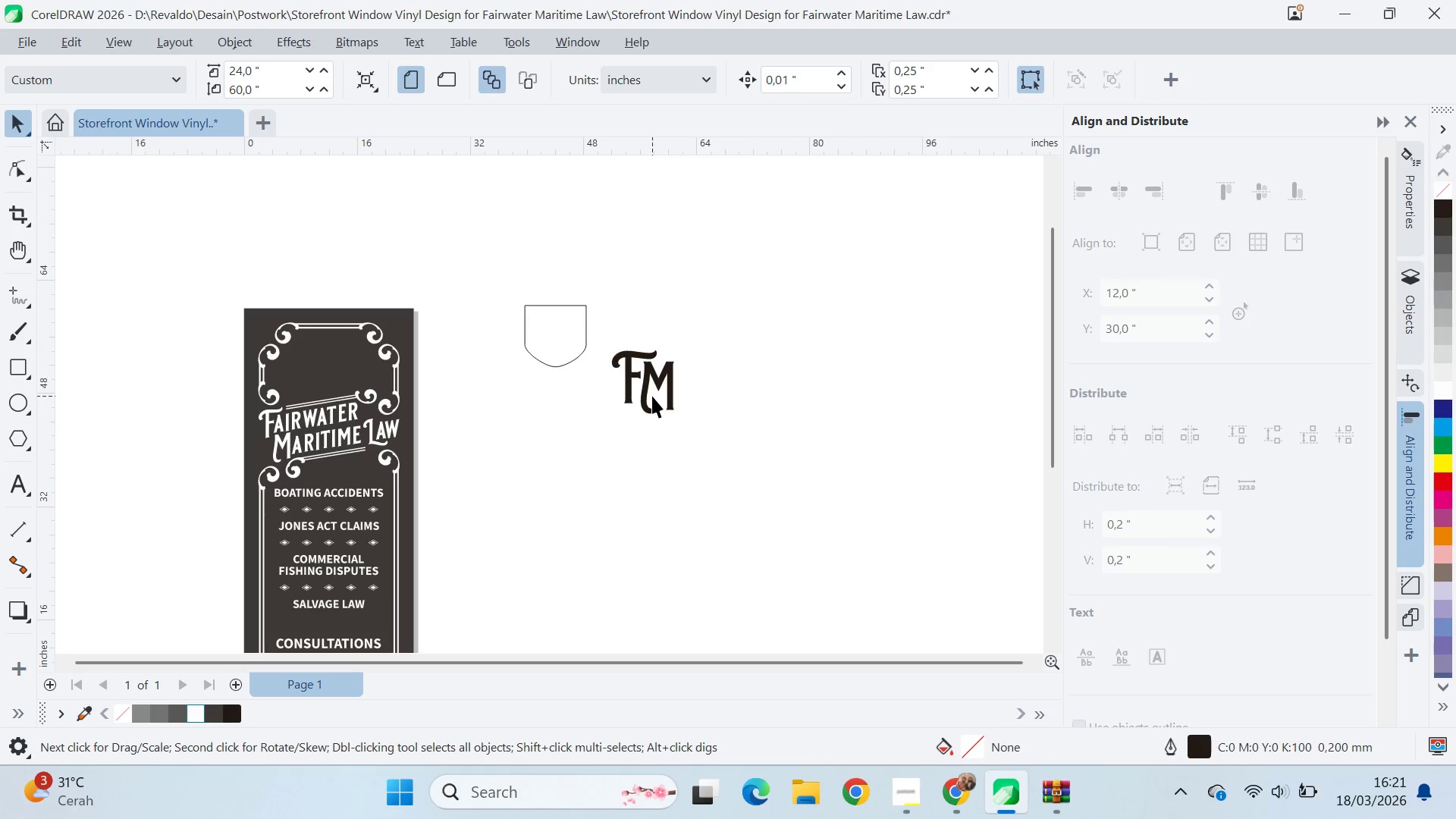 
left_click([652, 394])
 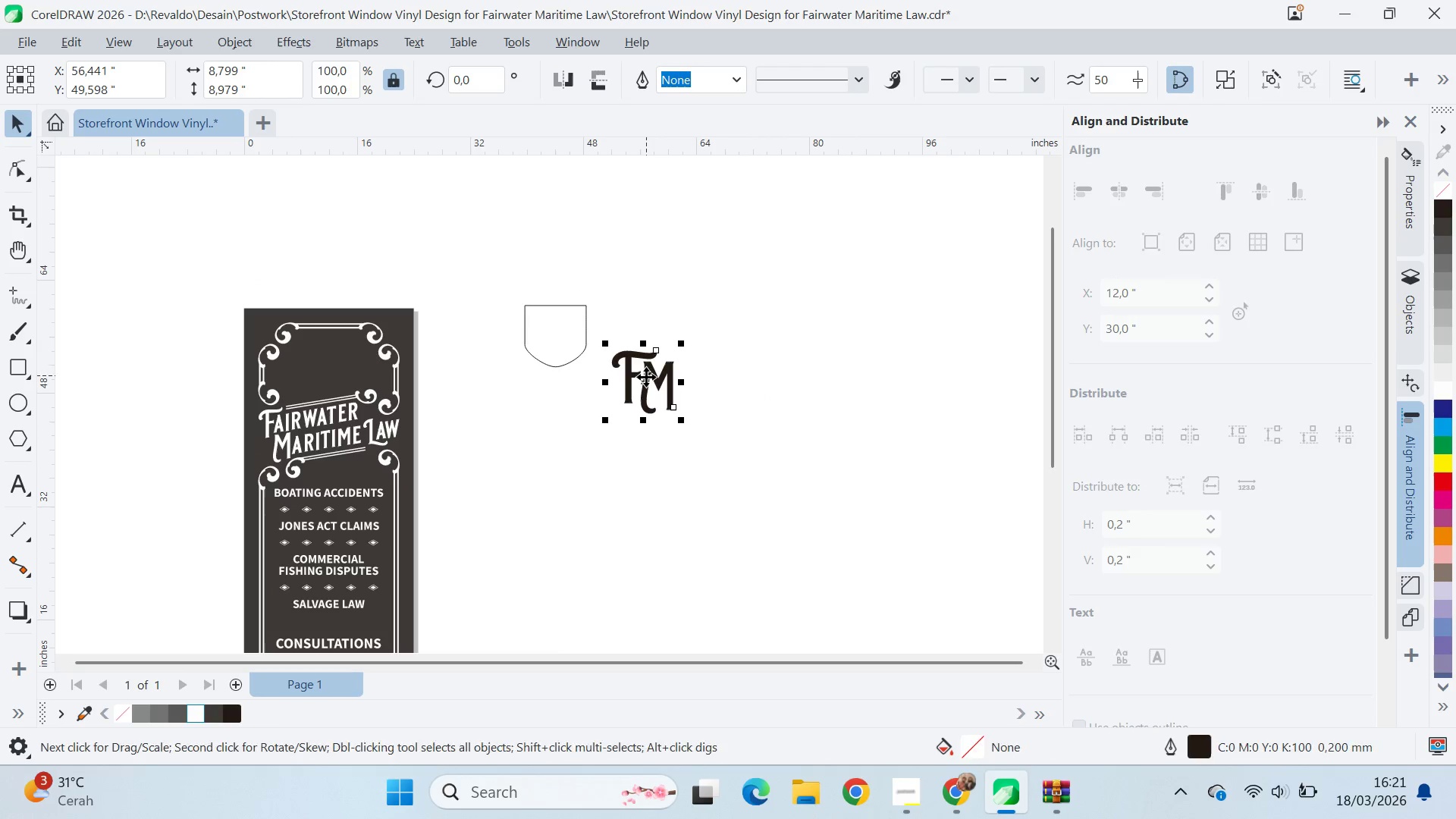 
key(Control+S)
 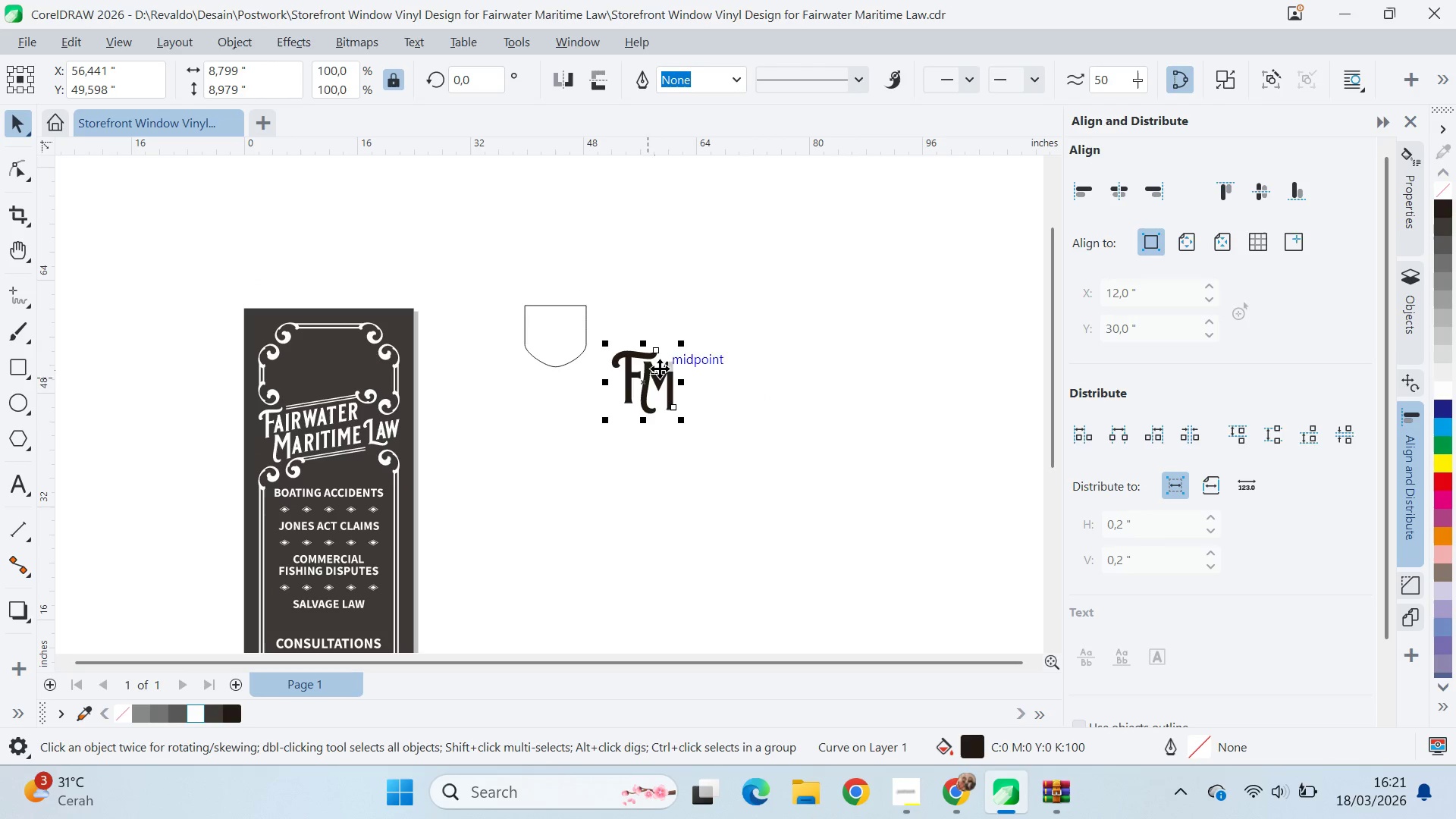 
type(qv)
 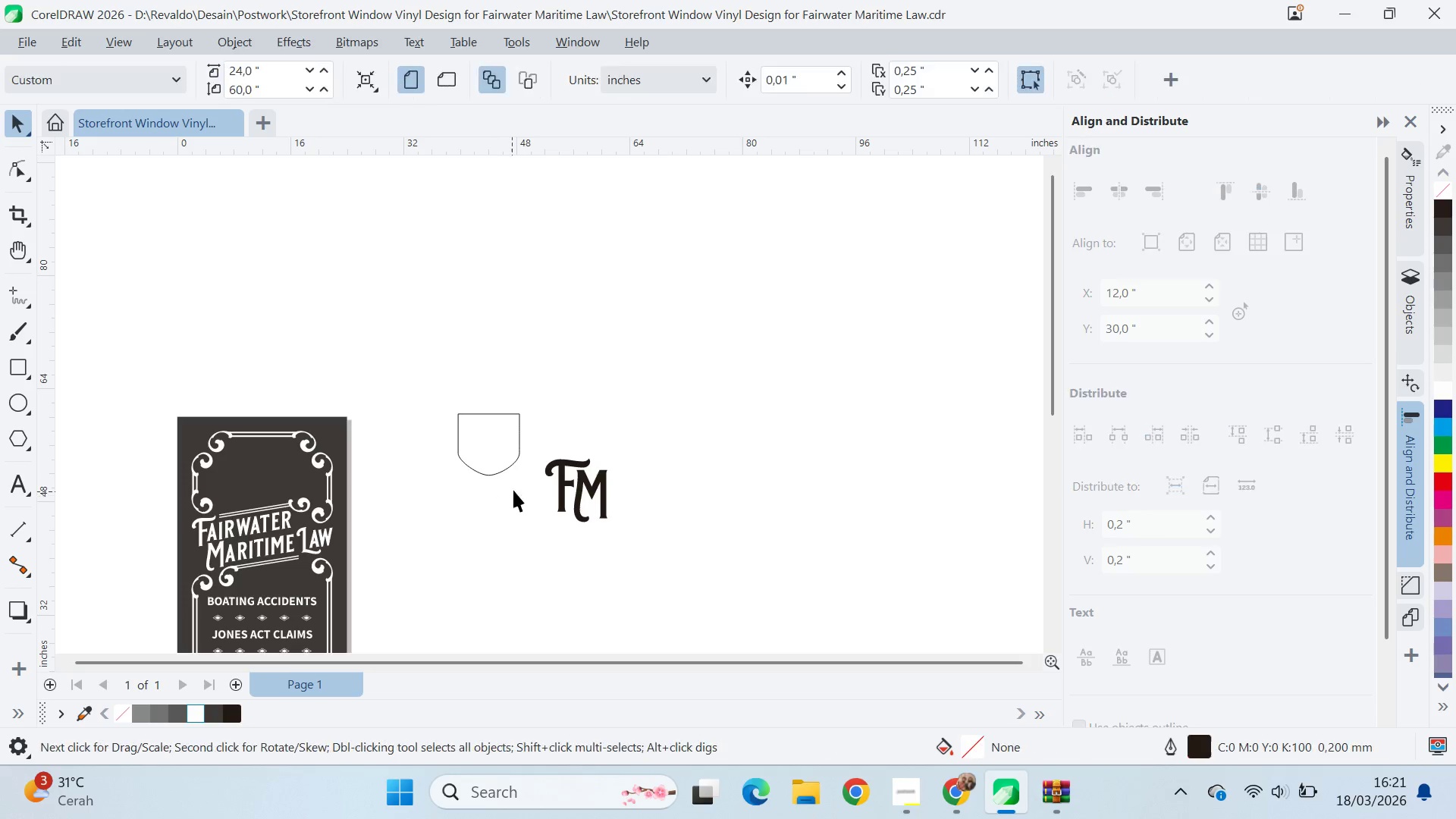 
left_click_drag(start_coordinate=[686, 336], to_coordinate=[466, 535])
 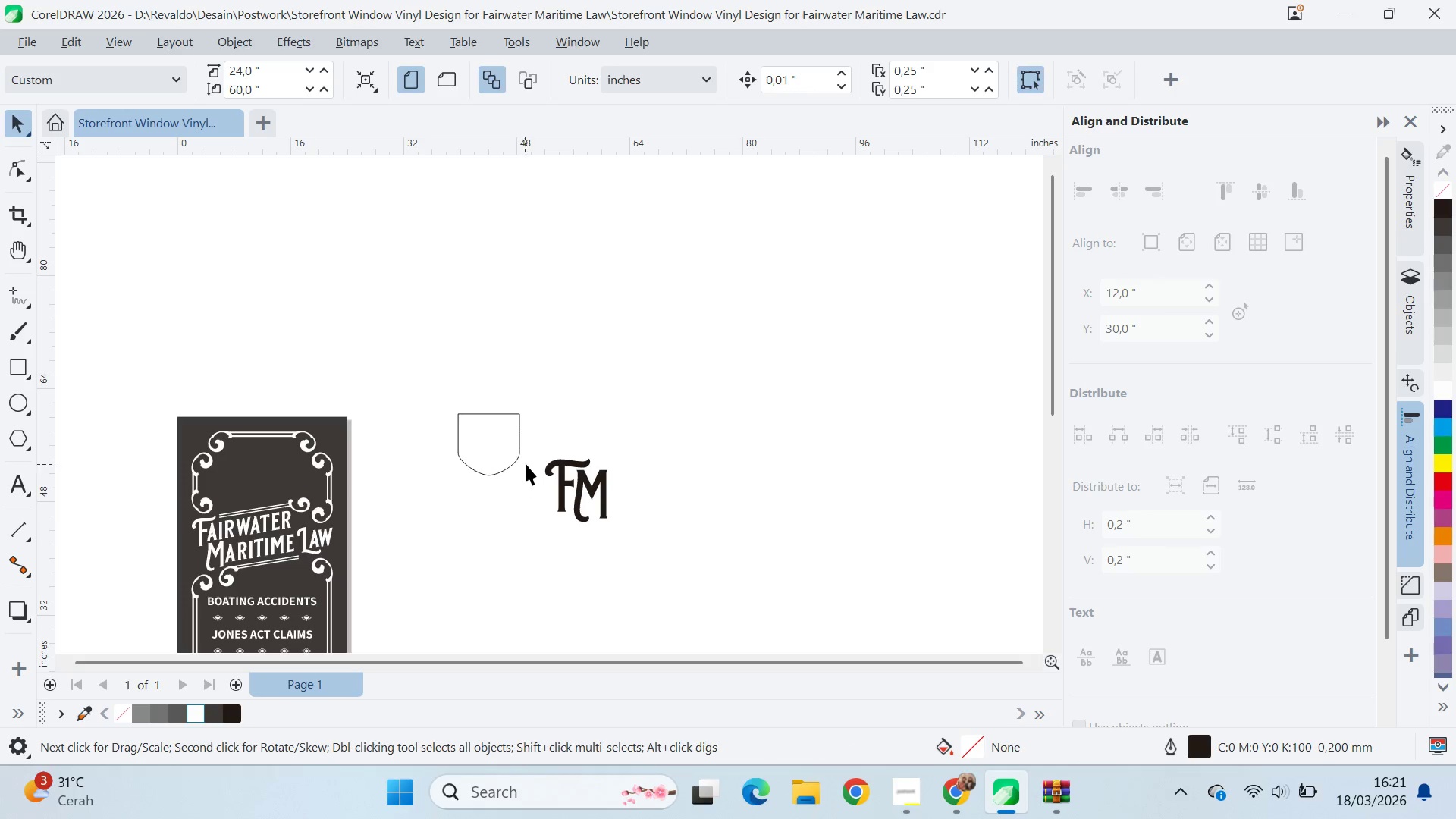 
left_click([566, 463])
 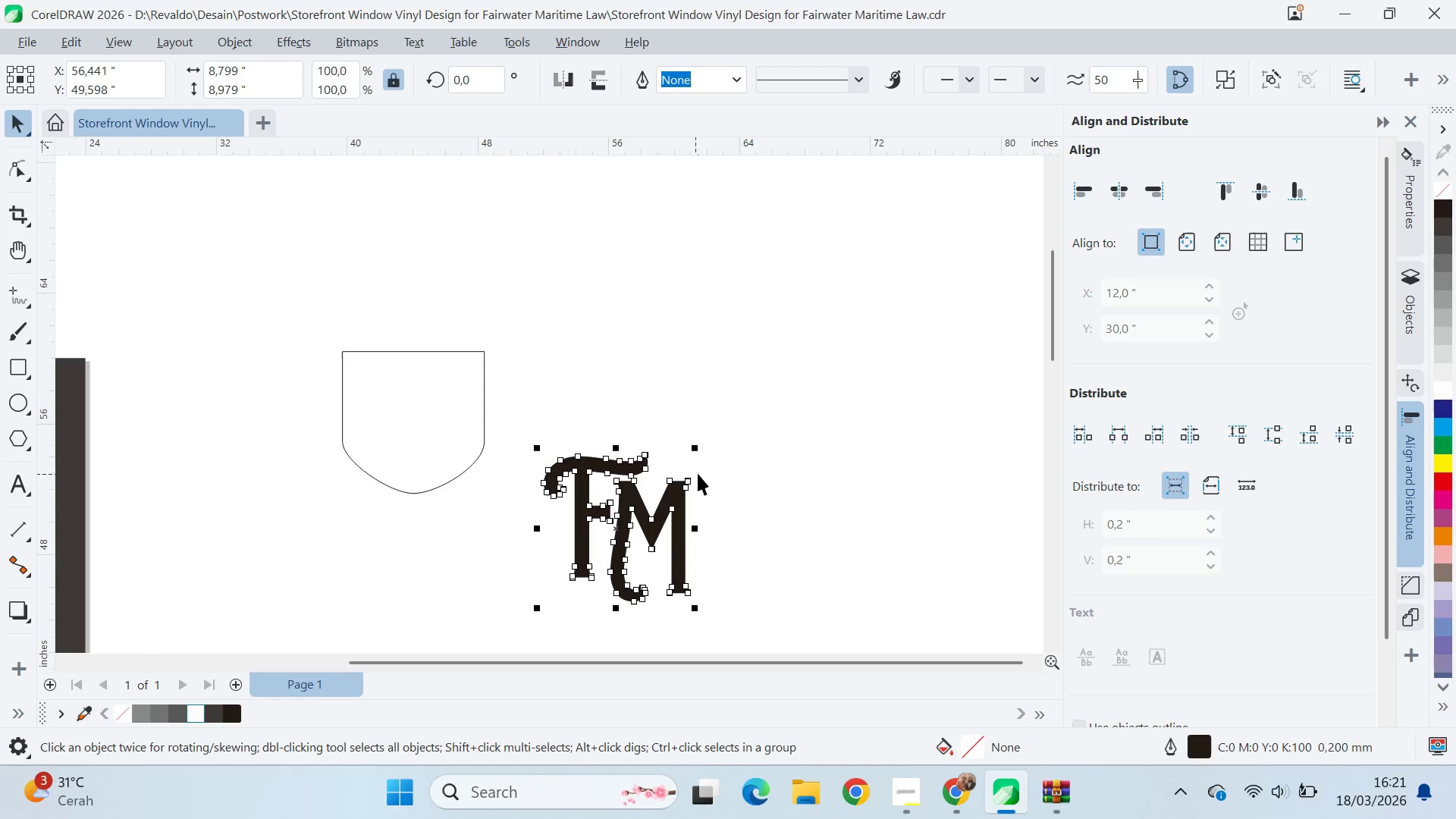 
scroll: coordinate [563, 458], scroll_direction: up, amount: 6.0
 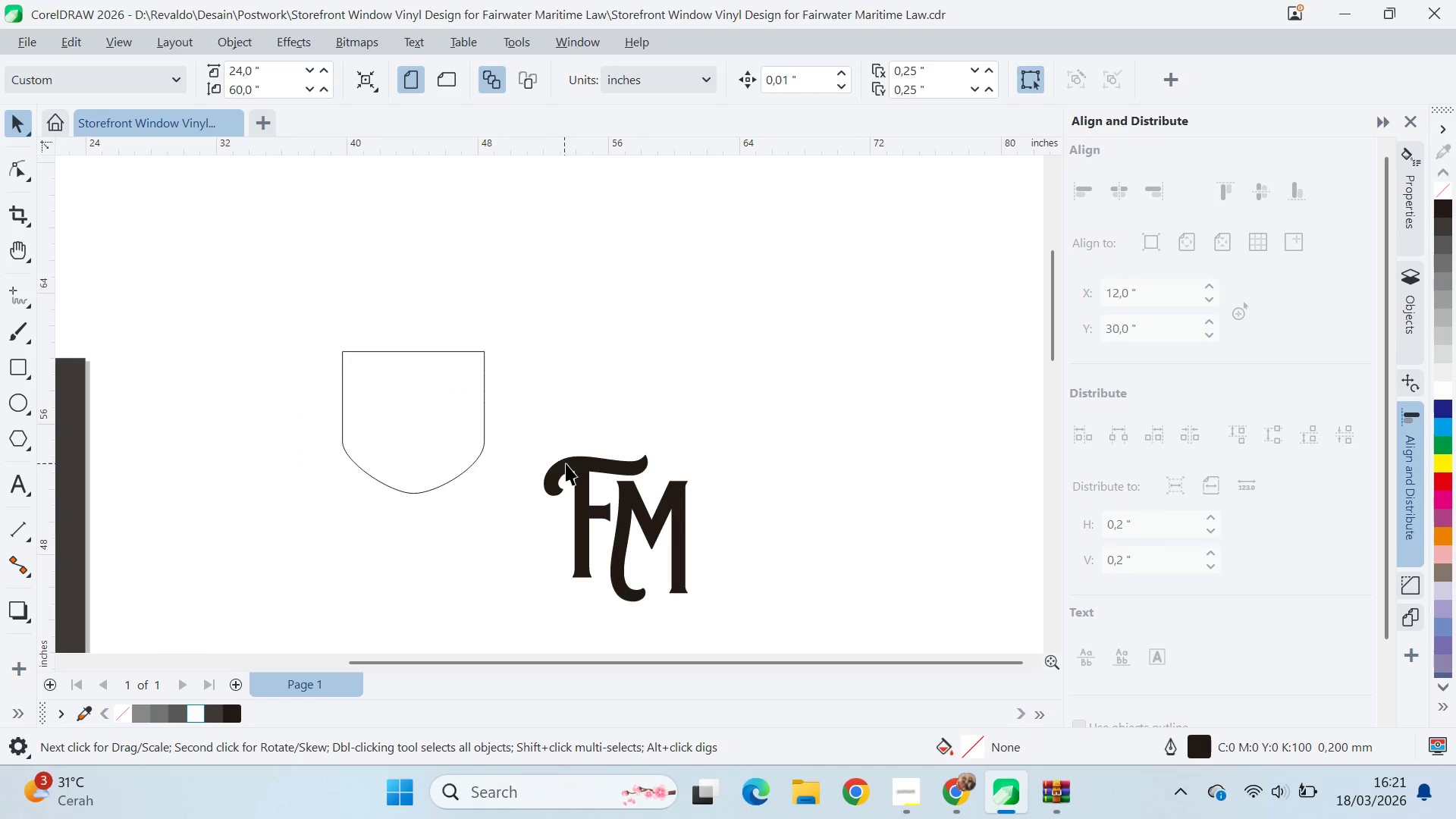 
hold_key(key=ShiftLeft, duration=1.5)
left_click_drag(start_coordinate=[700, 441], to_coordinate=[705, 467])
 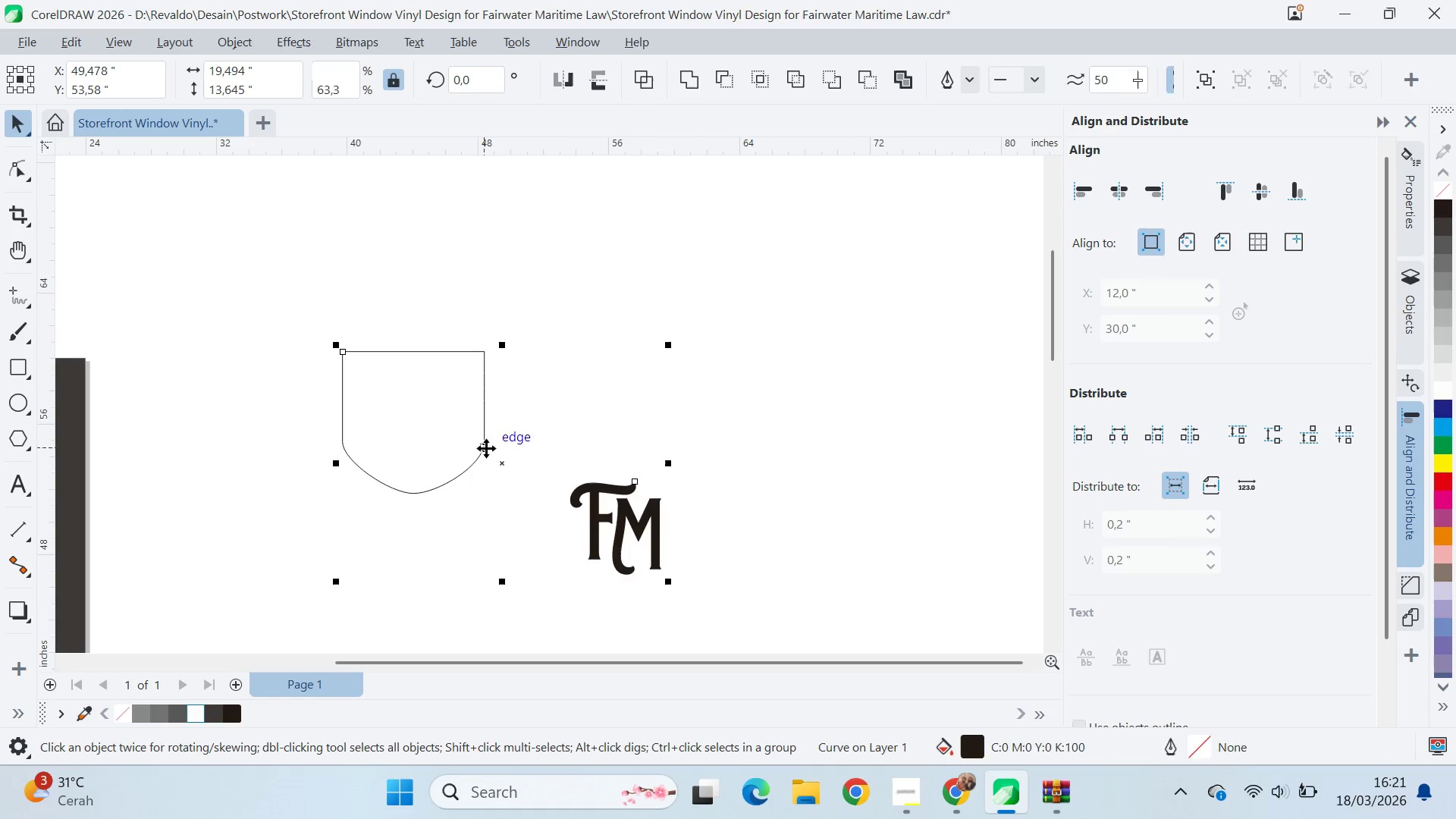 
type(ce)
key(Tab)
 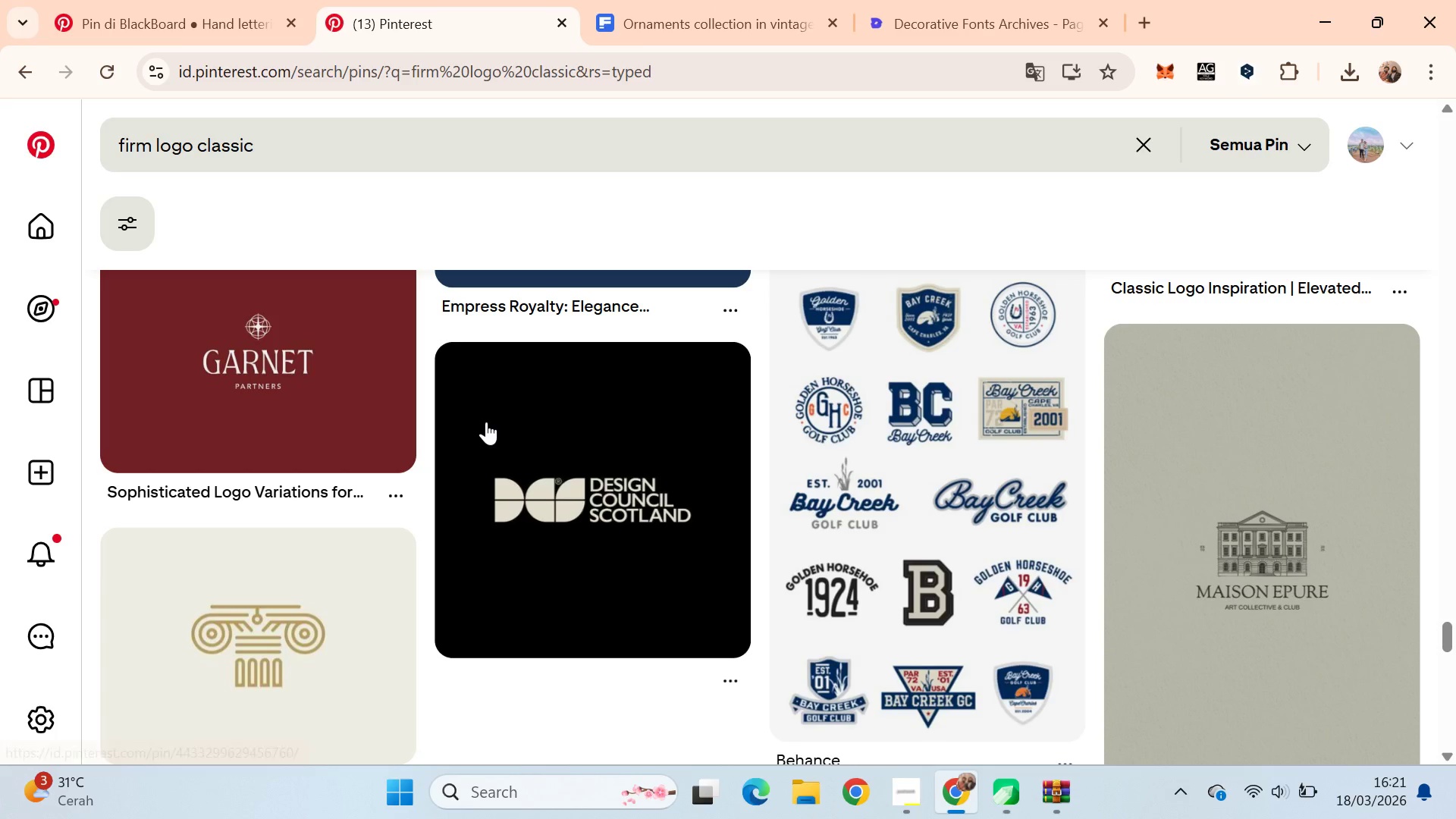 
hold_key(key=AltLeft, duration=0.33)
 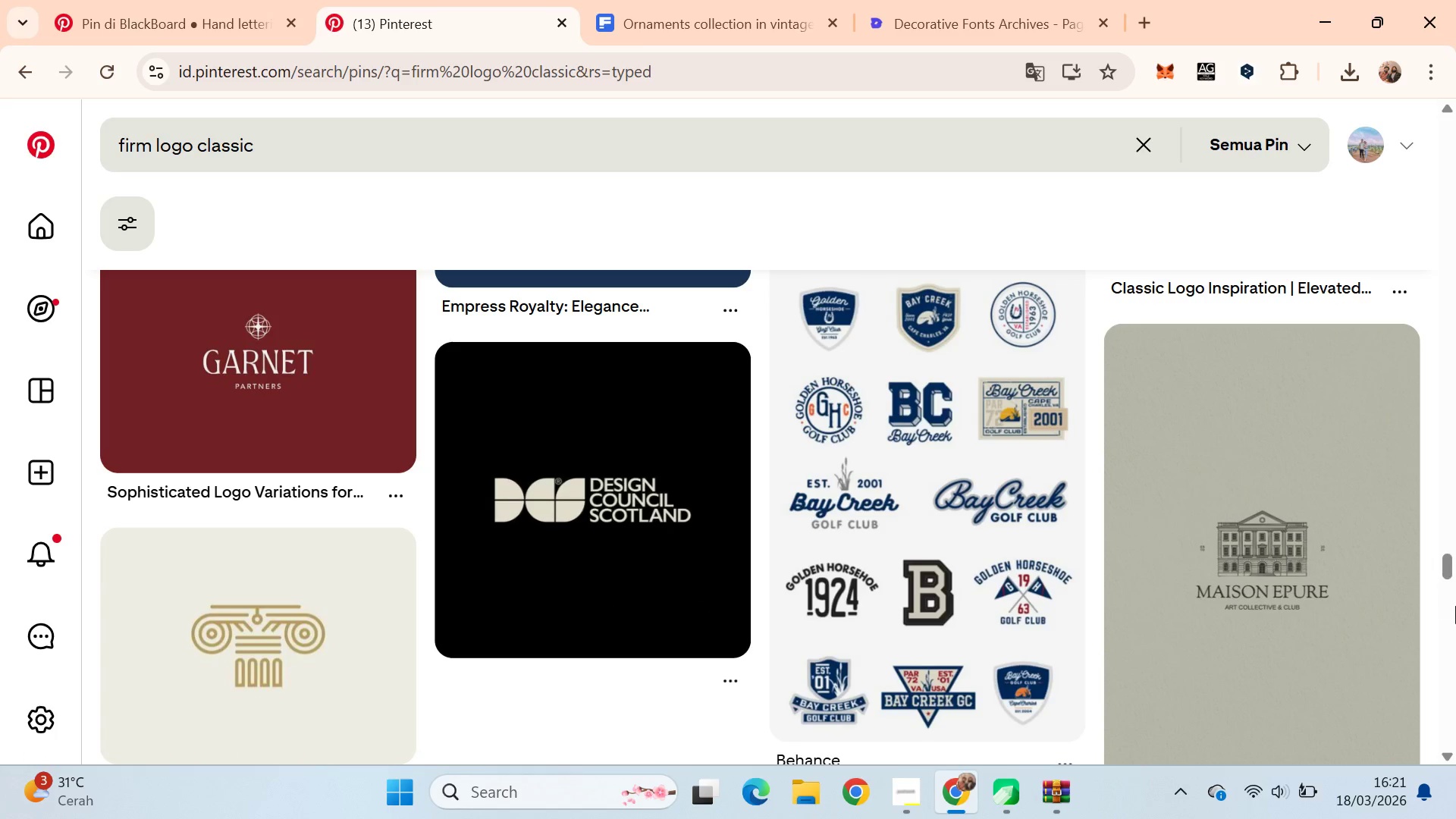 
left_click_drag(start_coordinate=[1452, 585], to_coordinate=[1454, 588])
 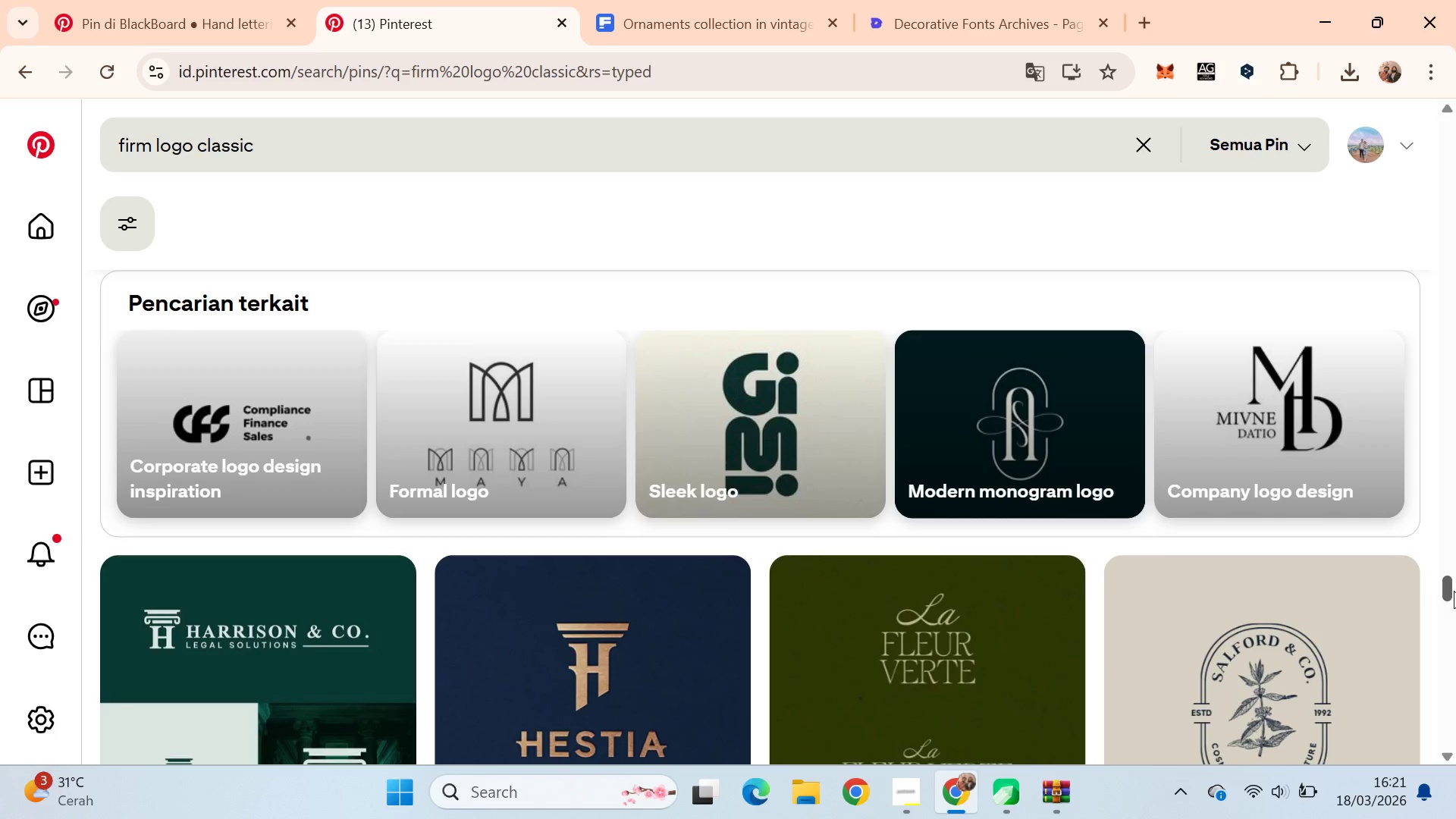 
scroll: coordinate [1435, 574], scroll_direction: down, amount: 9.0
 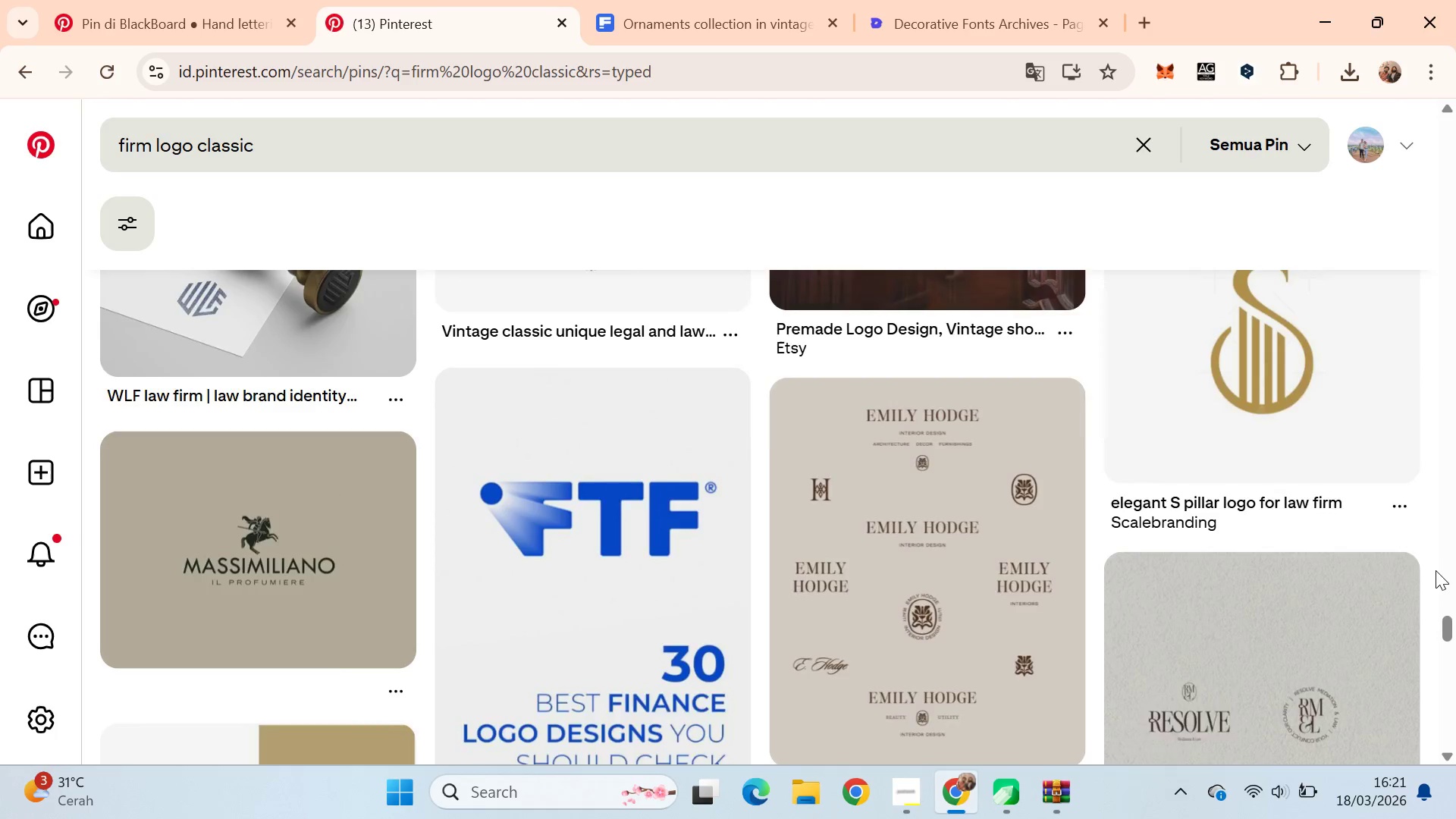 
scroll: coordinate [1436, 568], scroll_direction: up, amount: 3.0
 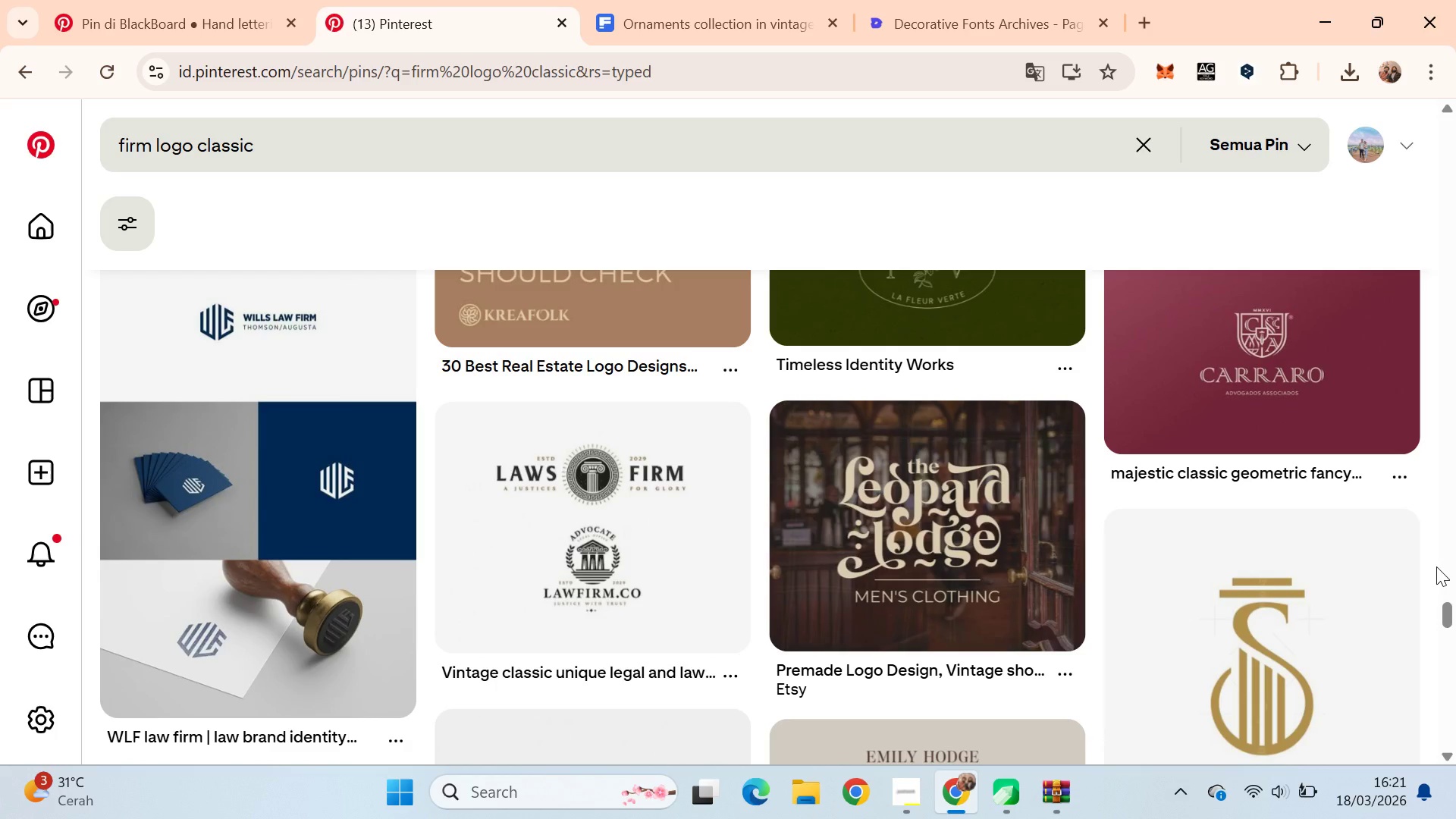 
scroll: coordinate [1439, 563], scroll_direction: down, amount: 5.0
 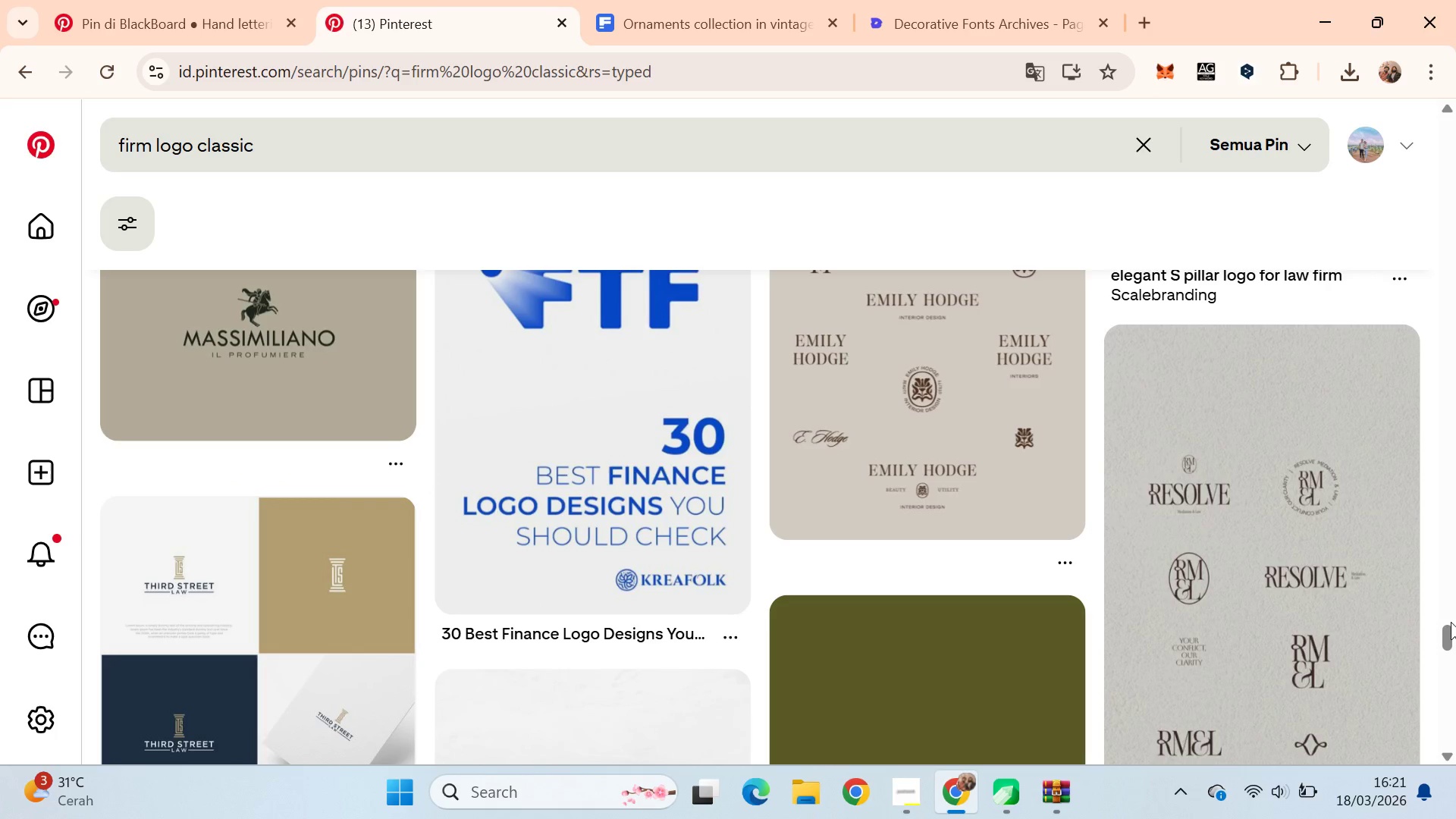 
left_click_drag(start_coordinate=[1451, 629], to_coordinate=[1455, 655])
 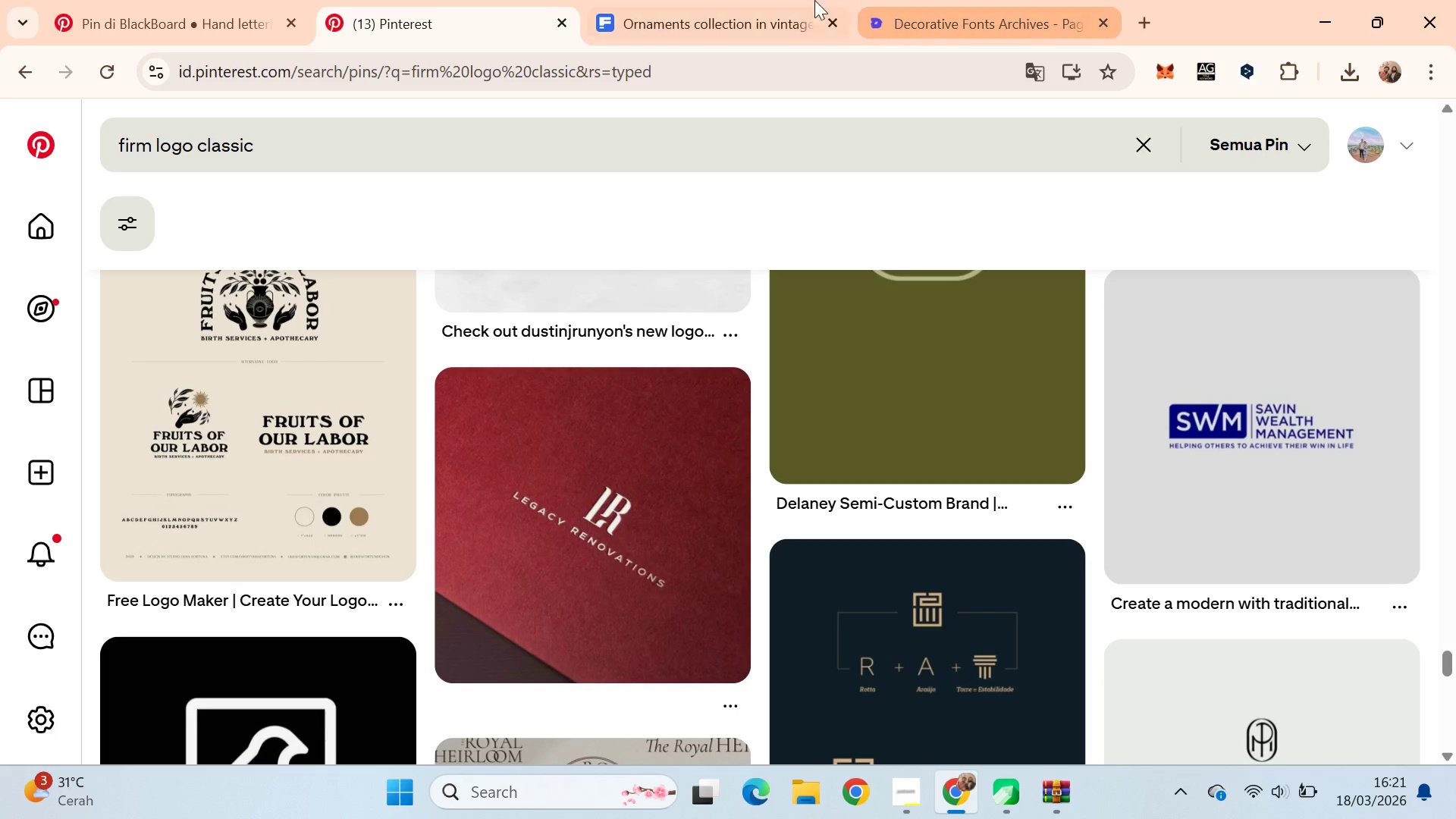 
left_click_drag(start_coordinate=[783, 0], to_coordinate=[783, 6])
 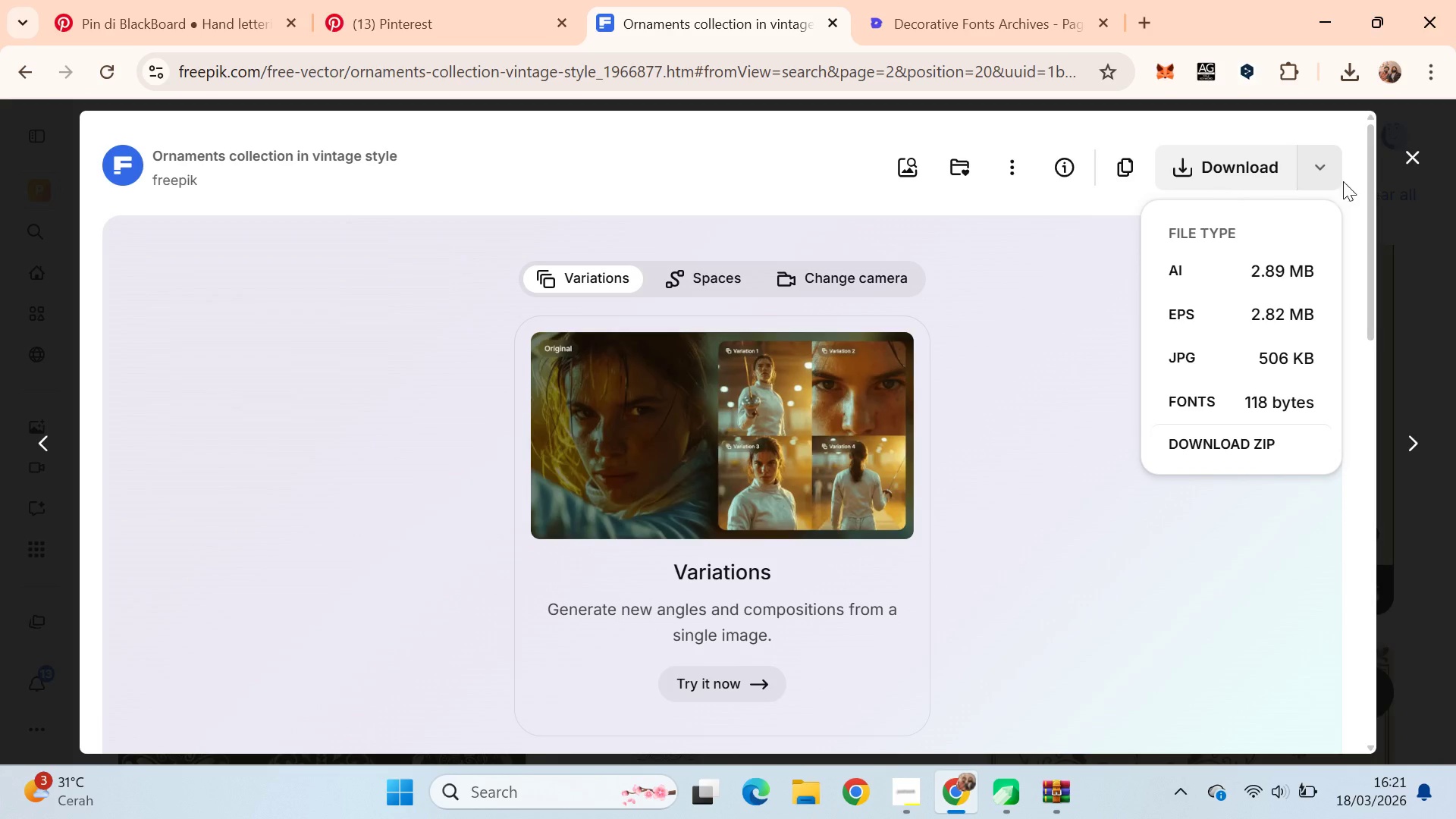 
left_click([1423, 158])
 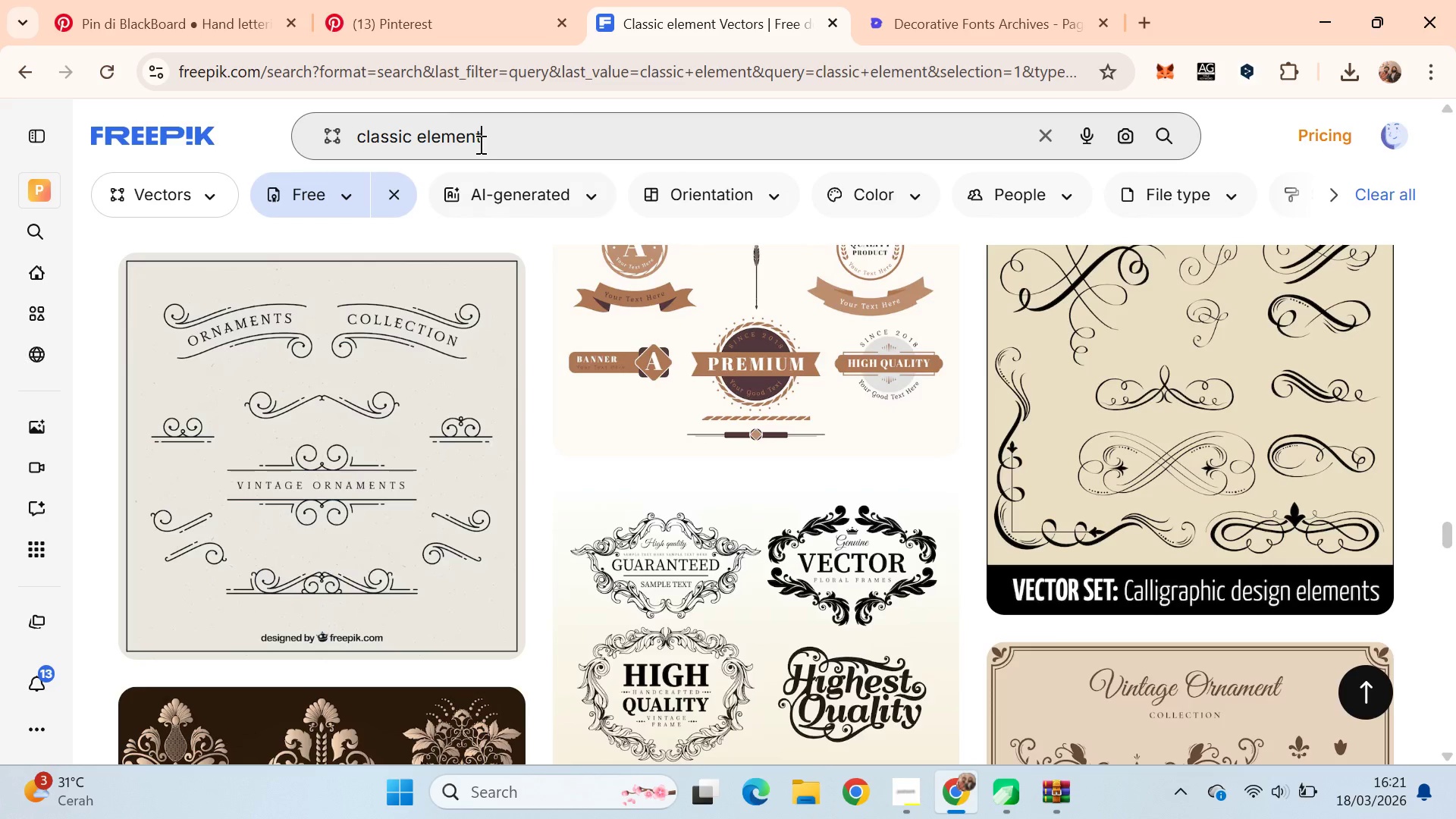 
triple_click([479, 143])
 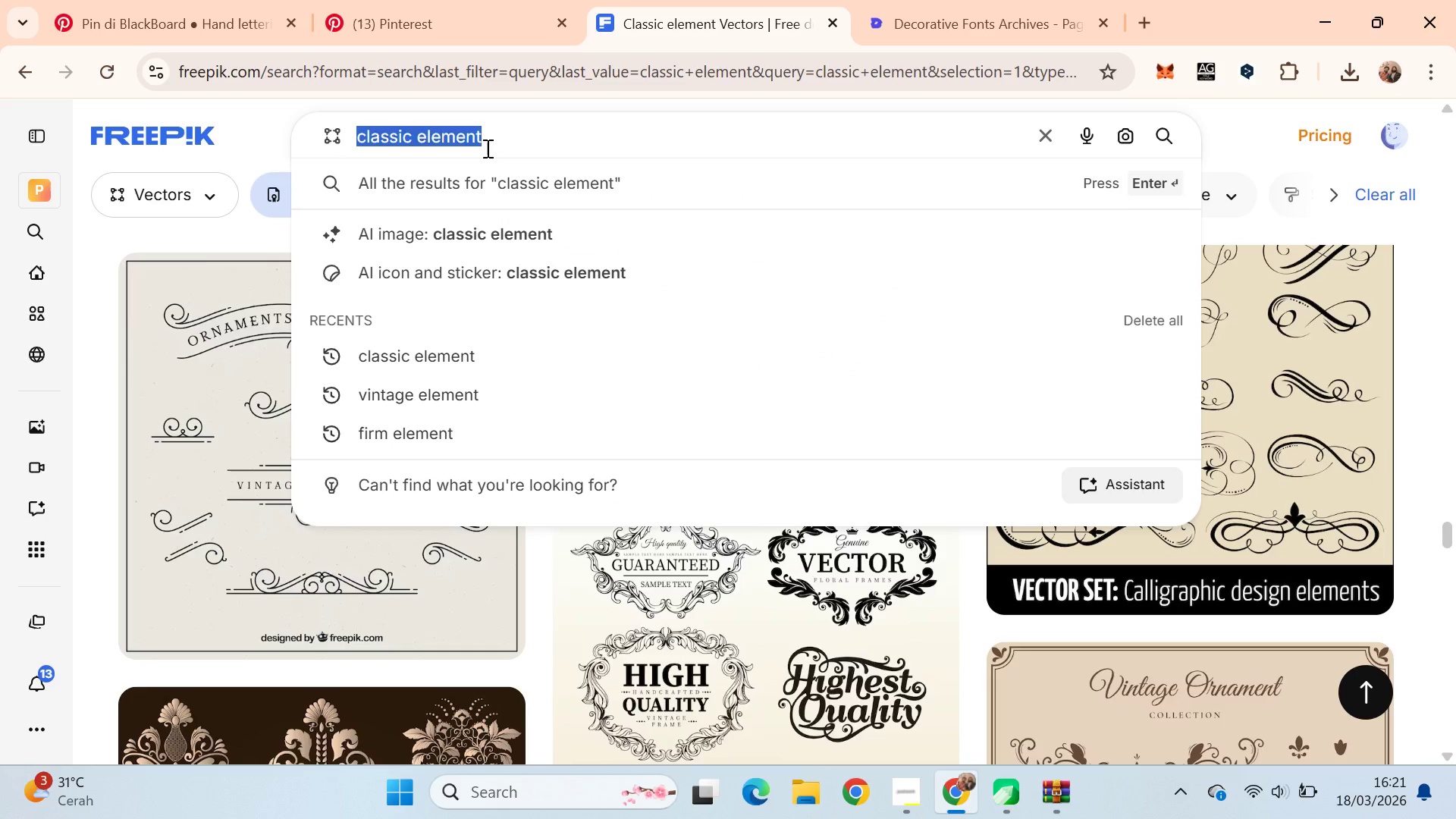 
type(law em)
key(Backspace)
type(lement)
 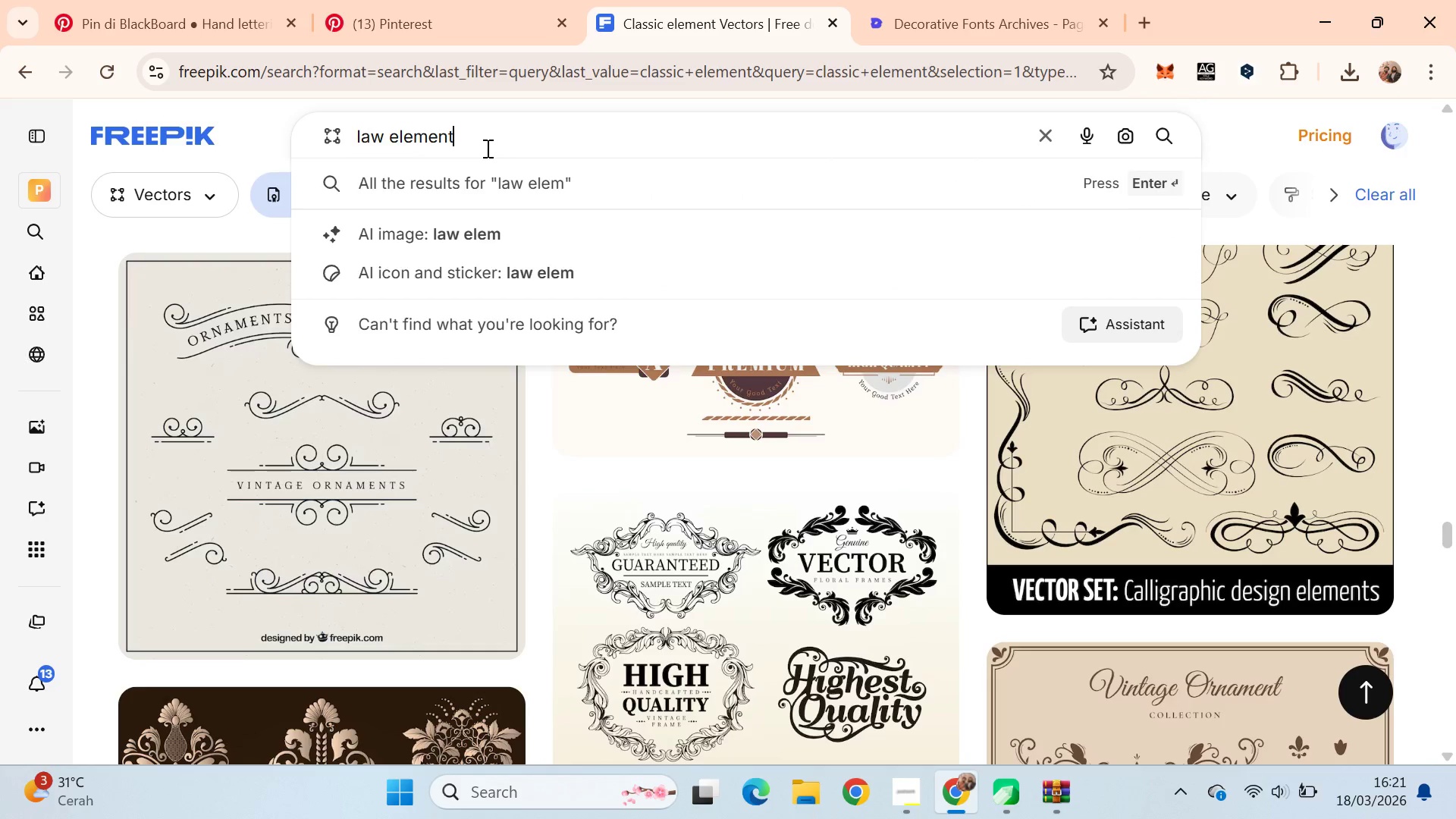 
key(Enter)
 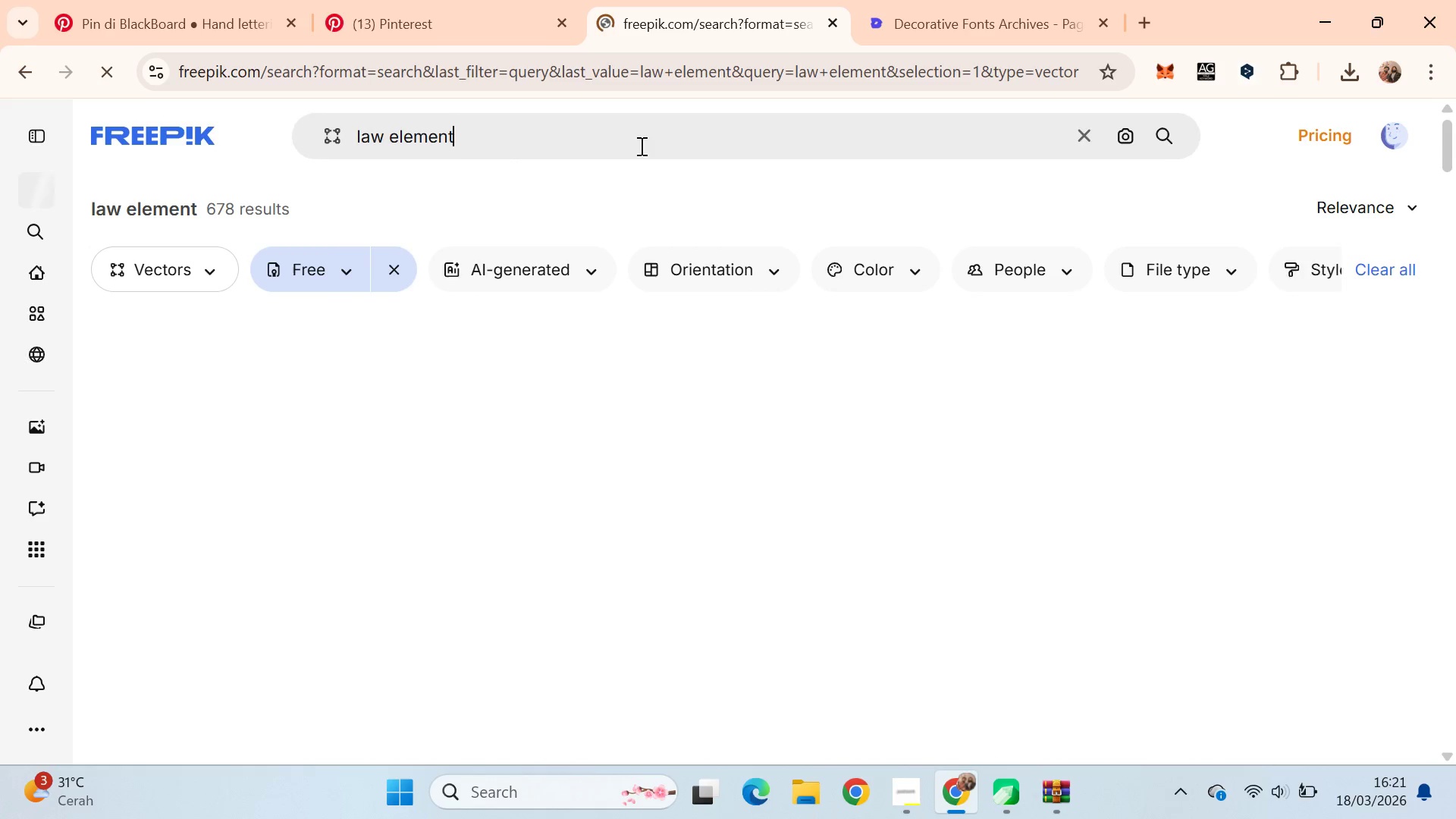 
scroll: coordinate [692, 190], scroll_direction: down, amount: 8.0
 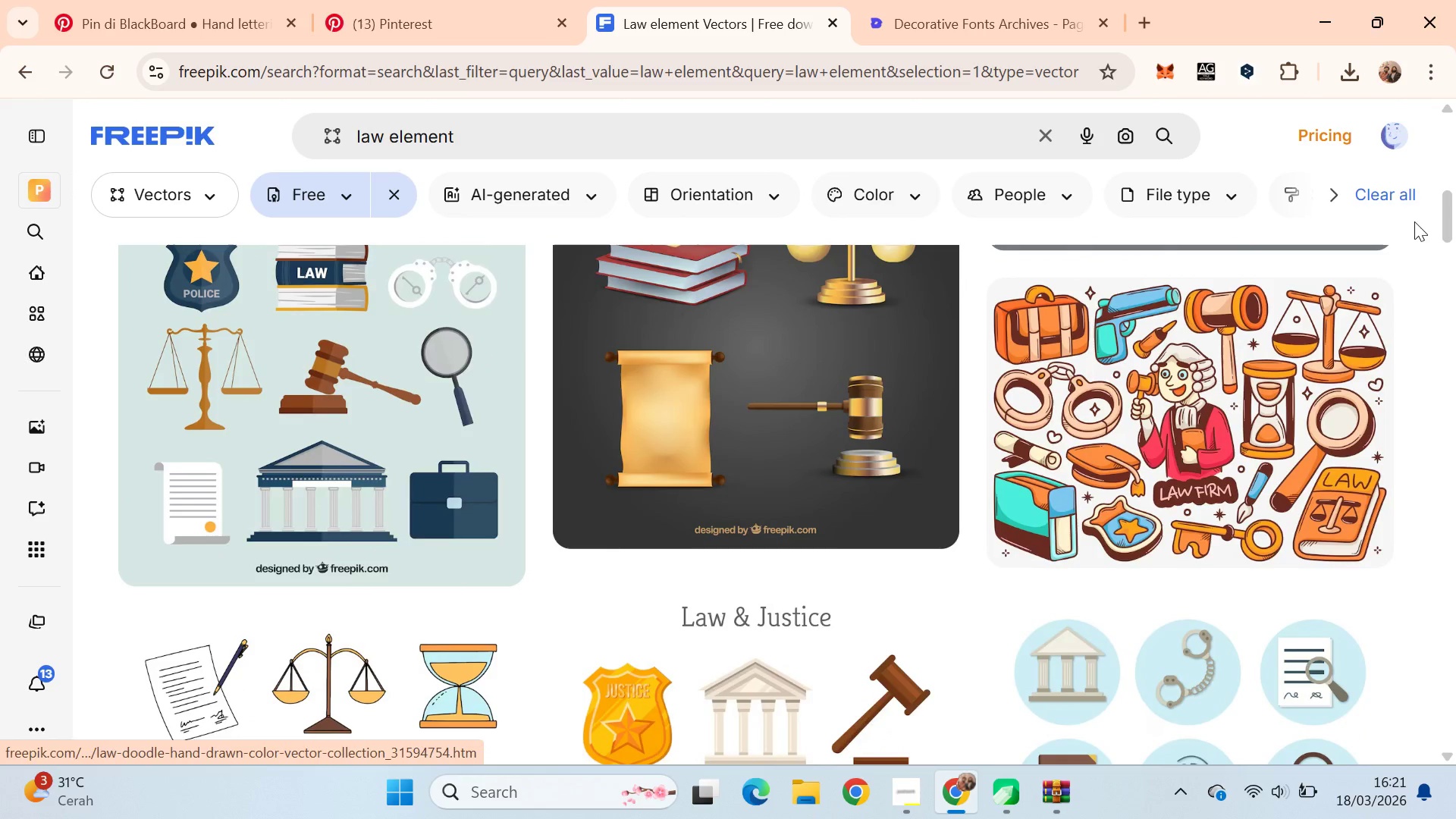 
left_click_drag(start_coordinate=[1449, 211], to_coordinate=[1455, 537])
 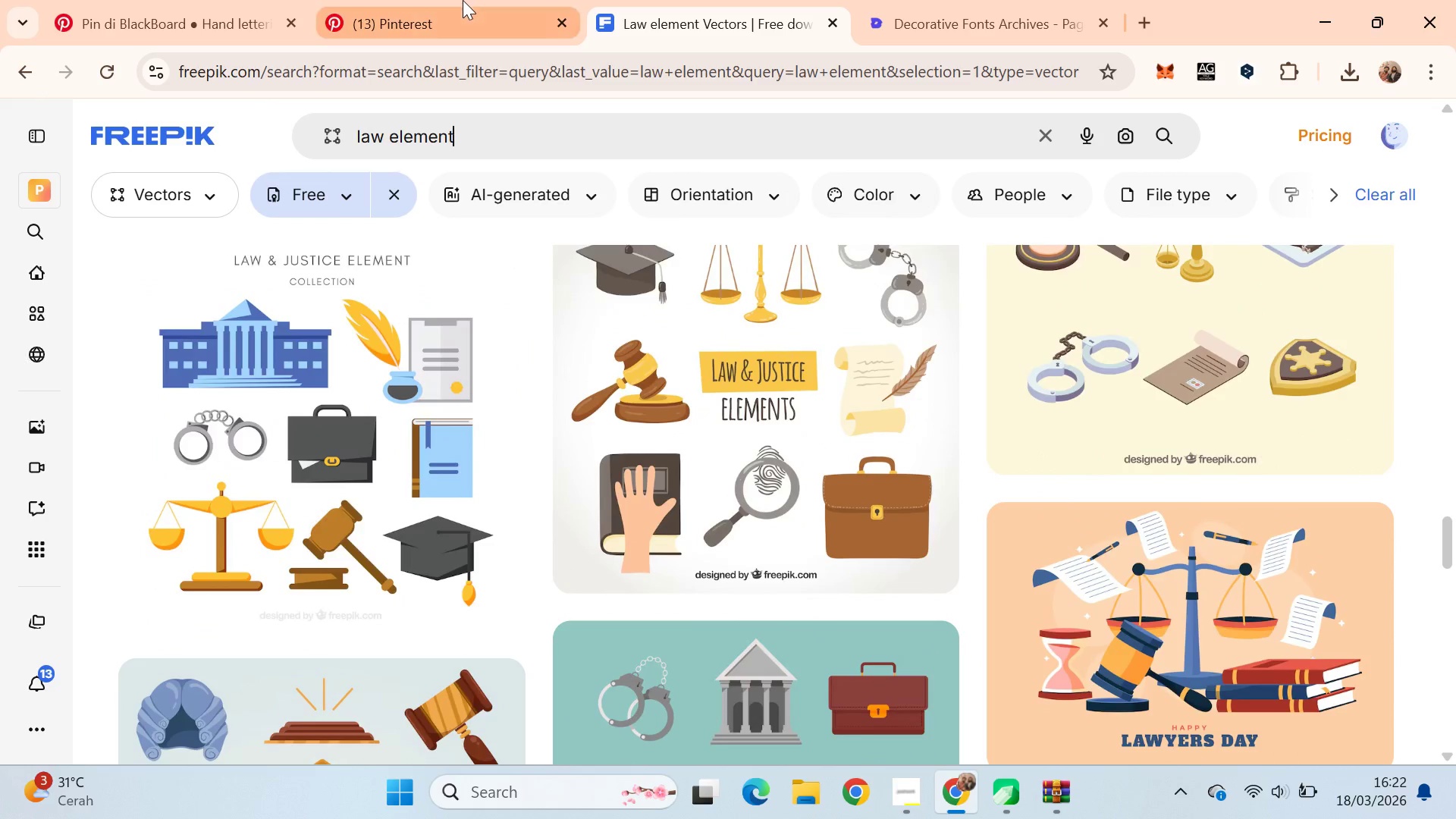 
left_click([463, 0])
 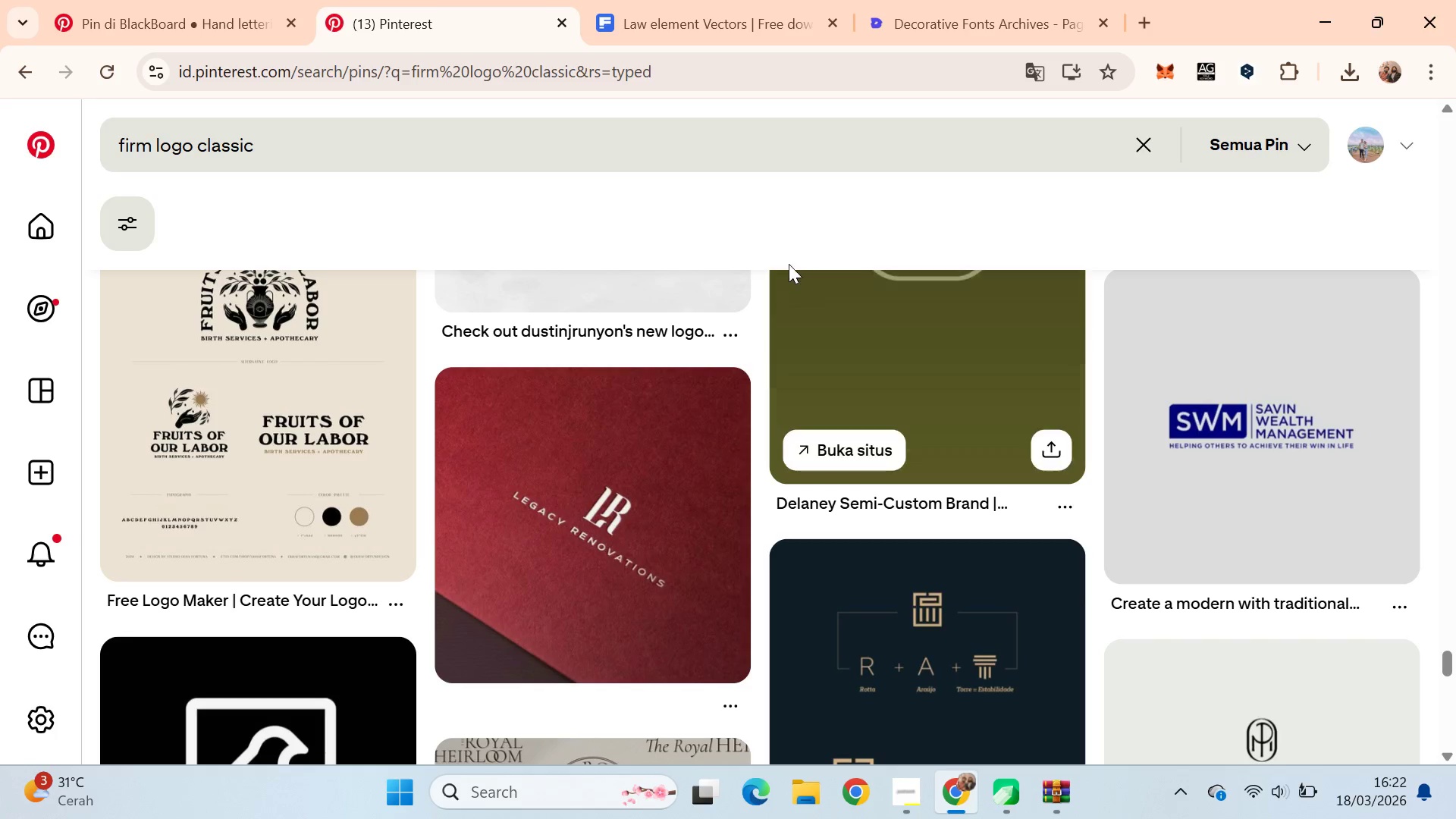 
scroll: coordinate [804, 224], scroll_direction: down, amount: 9.0
 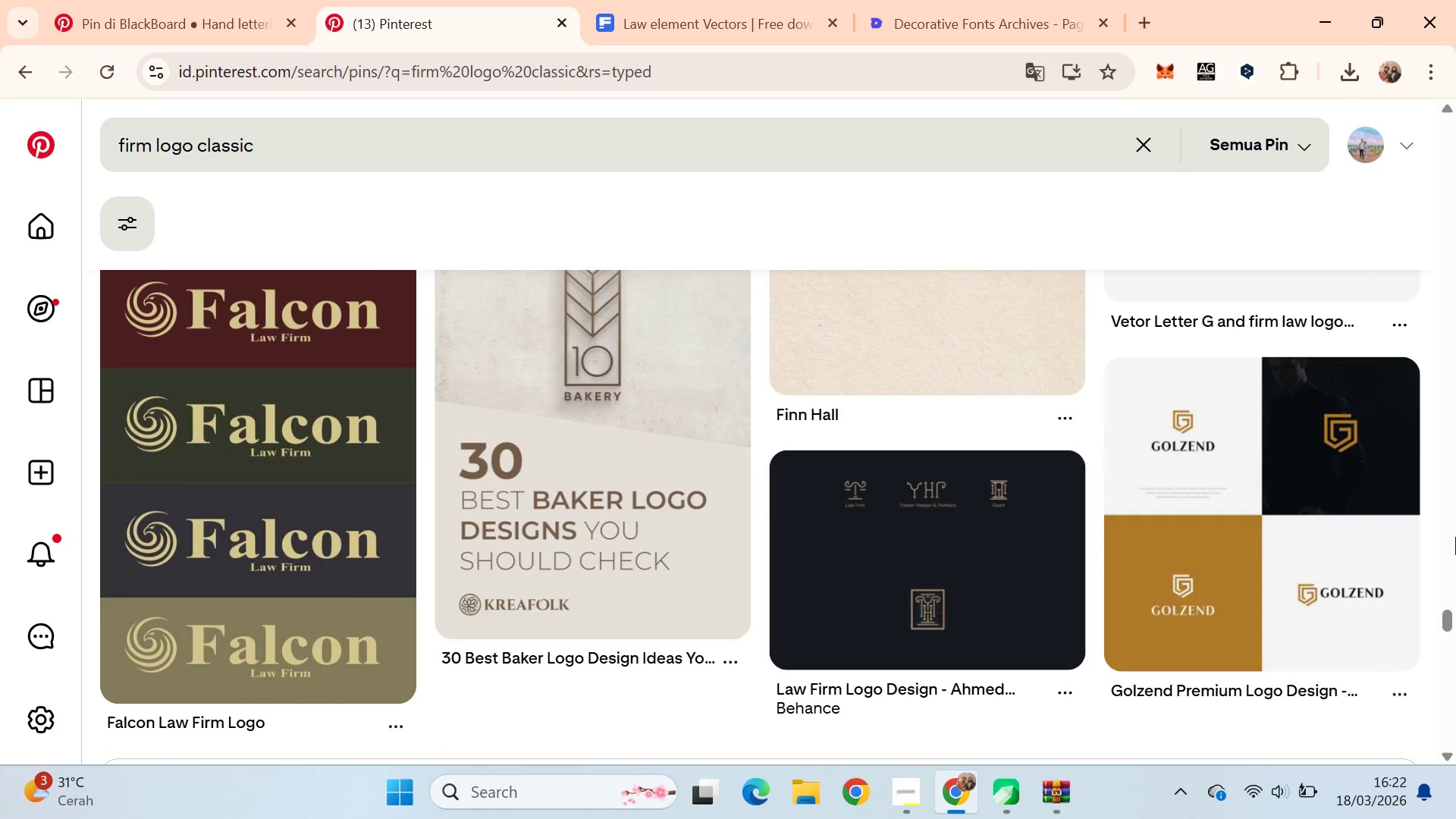 
left_click_drag(start_coordinate=[1448, 622], to_coordinate=[1455, 722])
 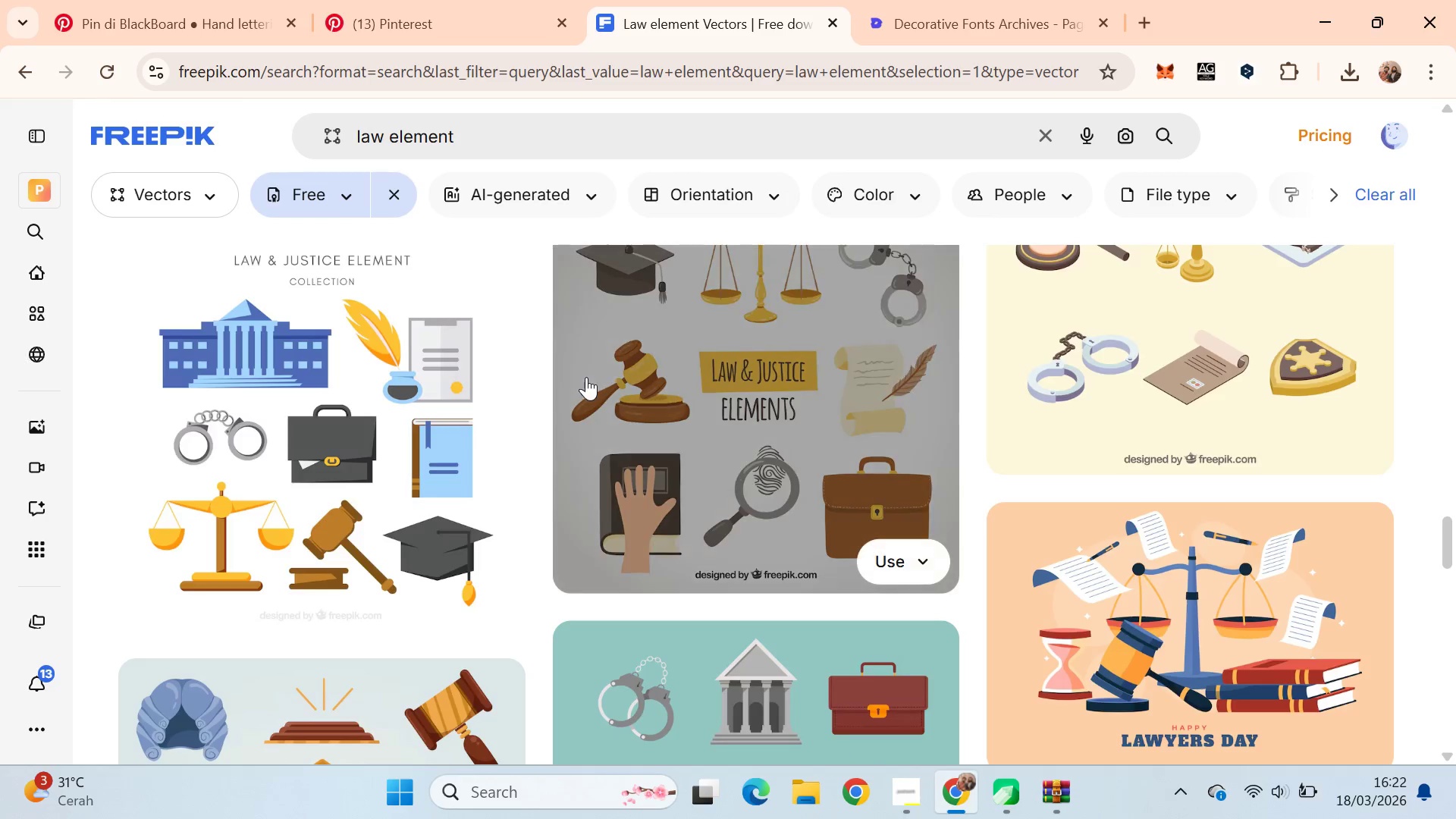 
scroll: coordinate [548, 375], scroll_direction: up, amount: 6.0
 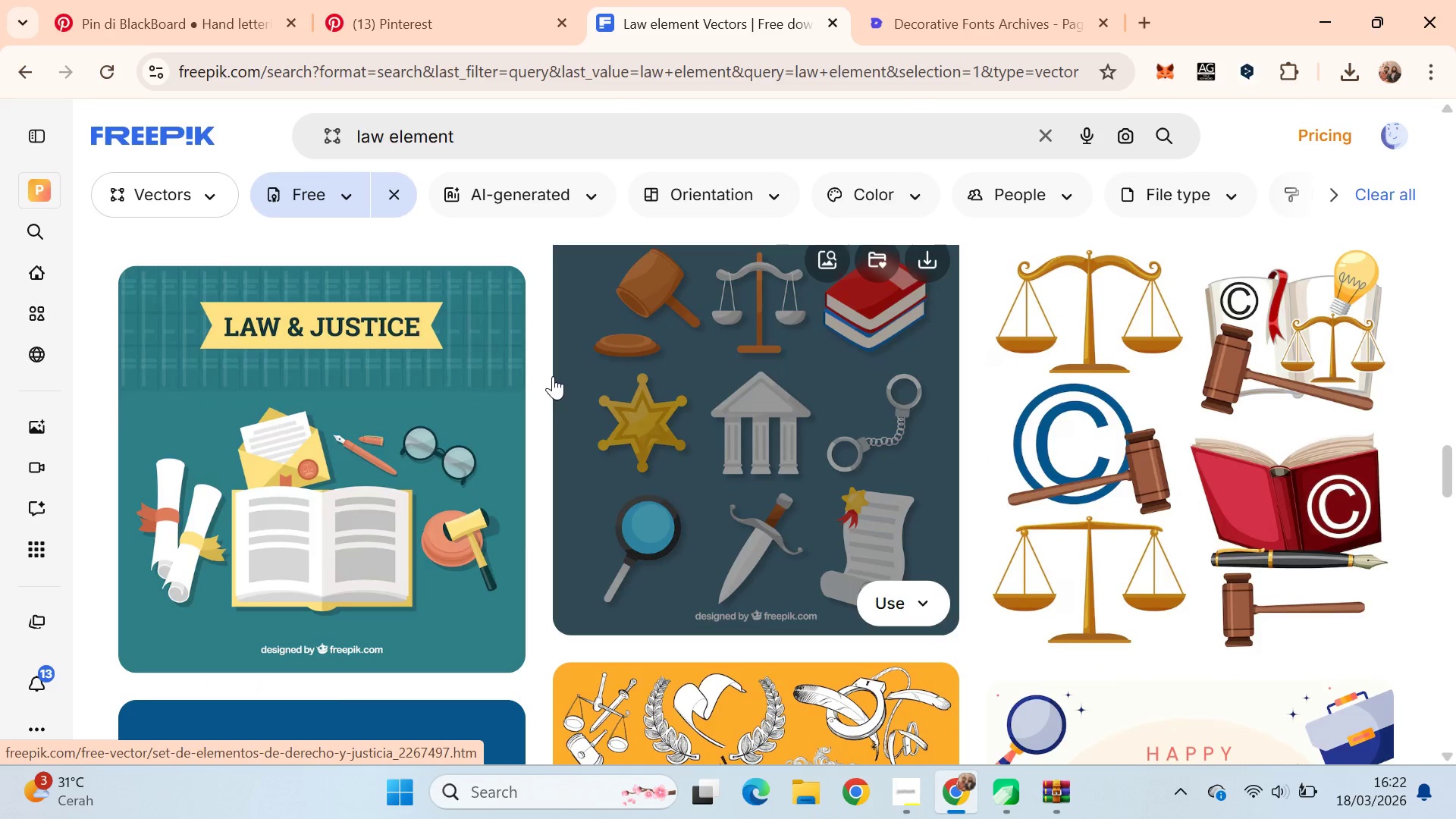 
key(Alt+Tab)
 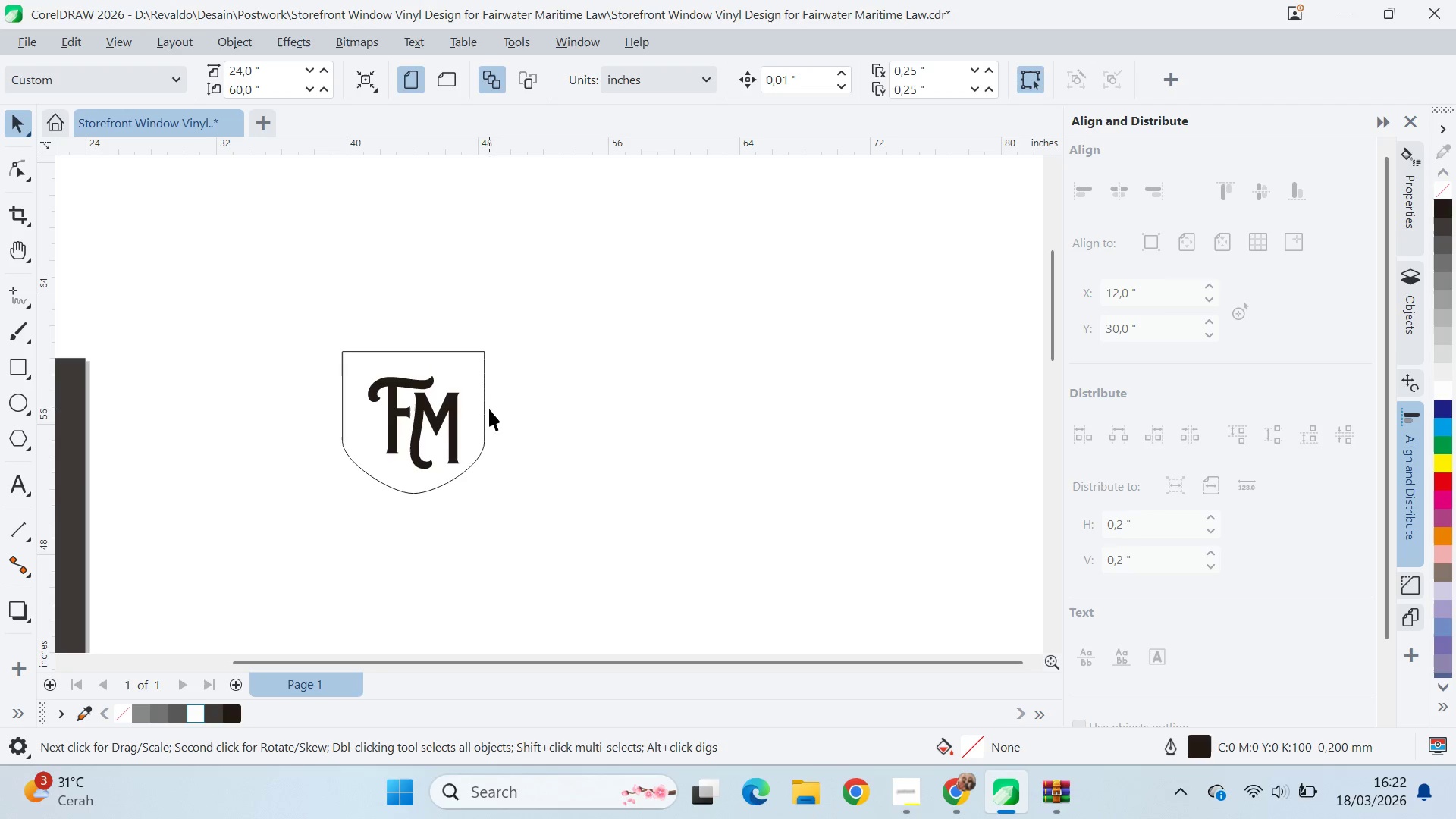 
double_click([464, 417])
 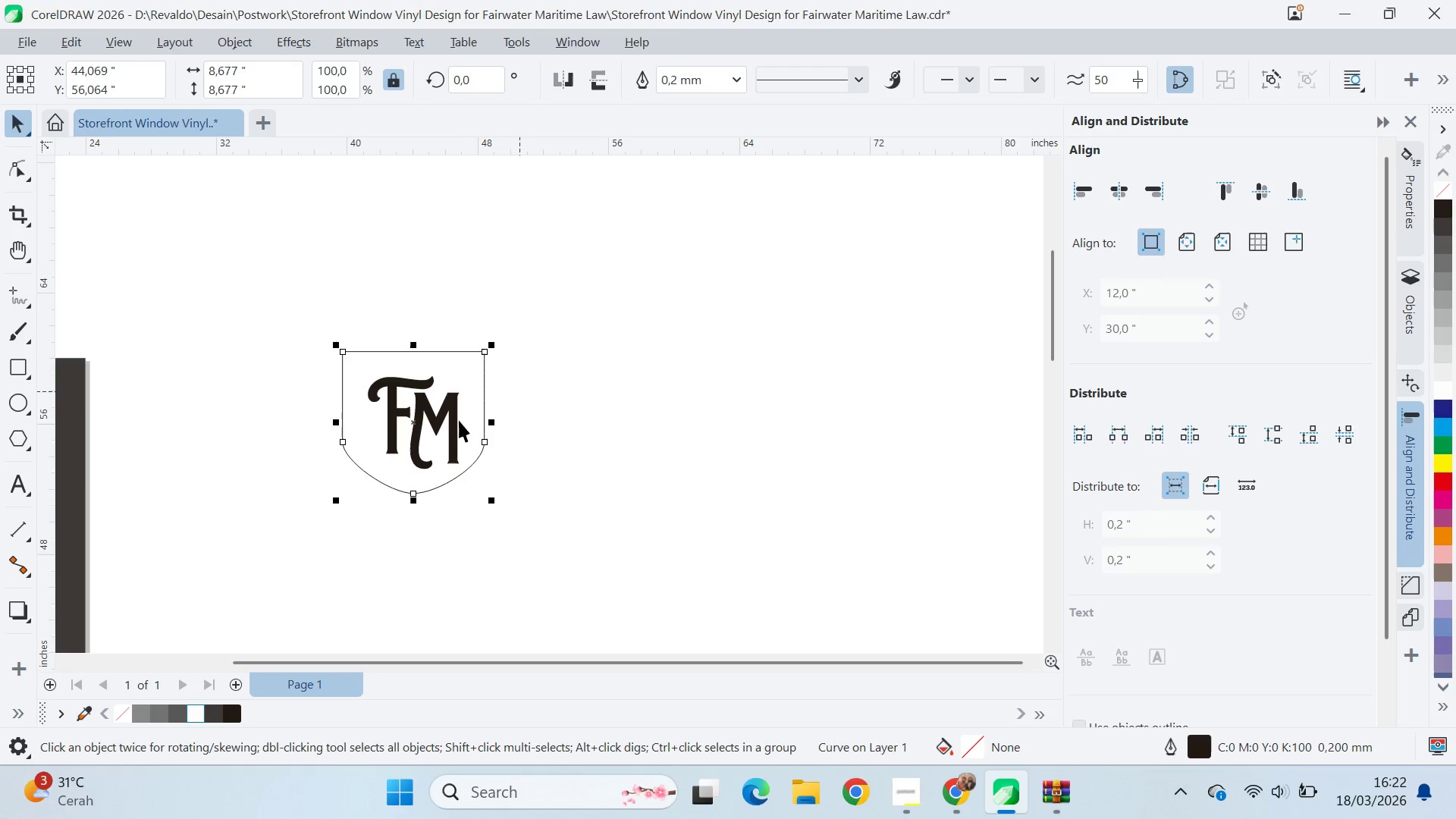 
hold_key(key=ShiftLeft, duration=0.67)
 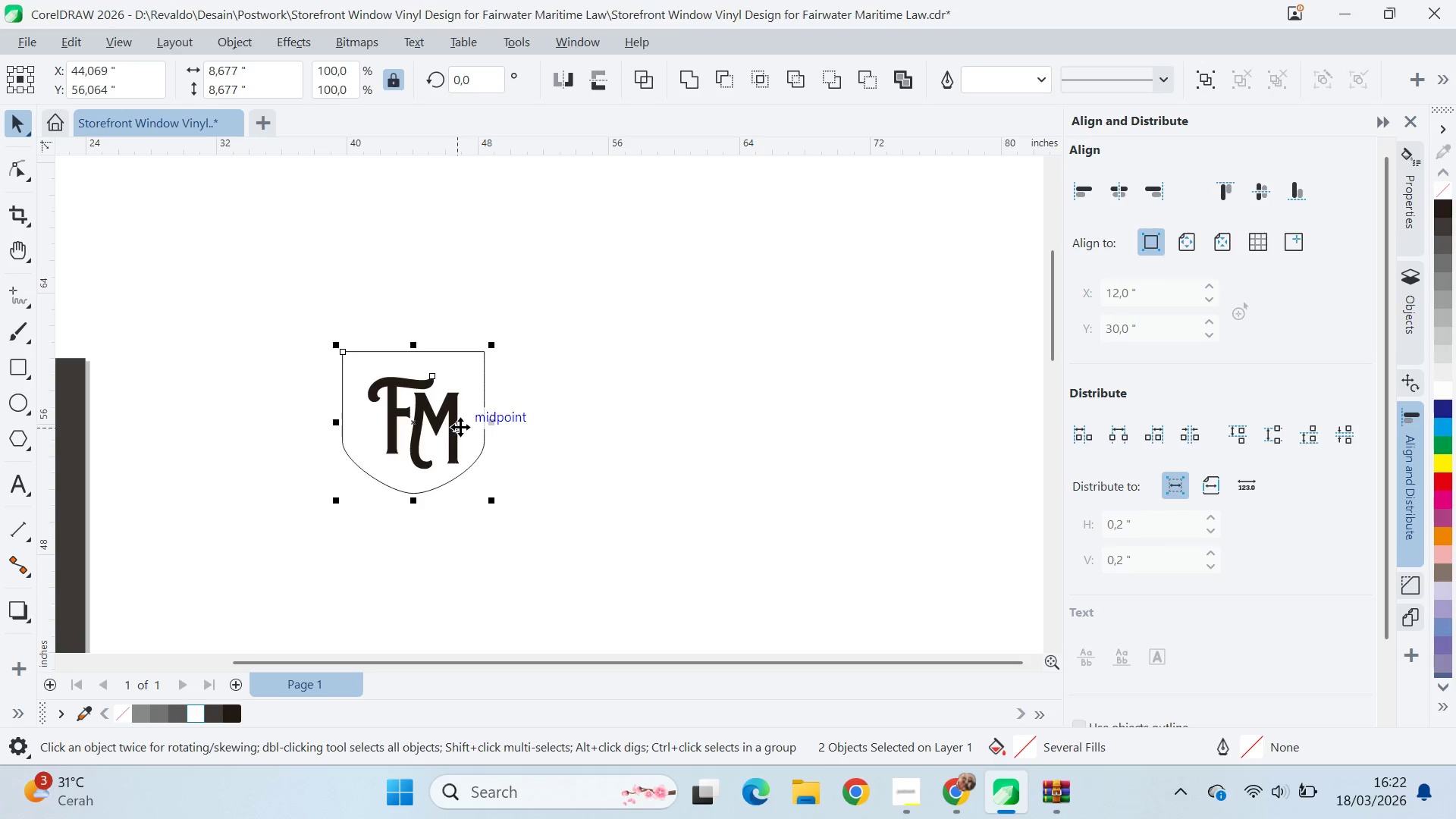 
key(Delete)
 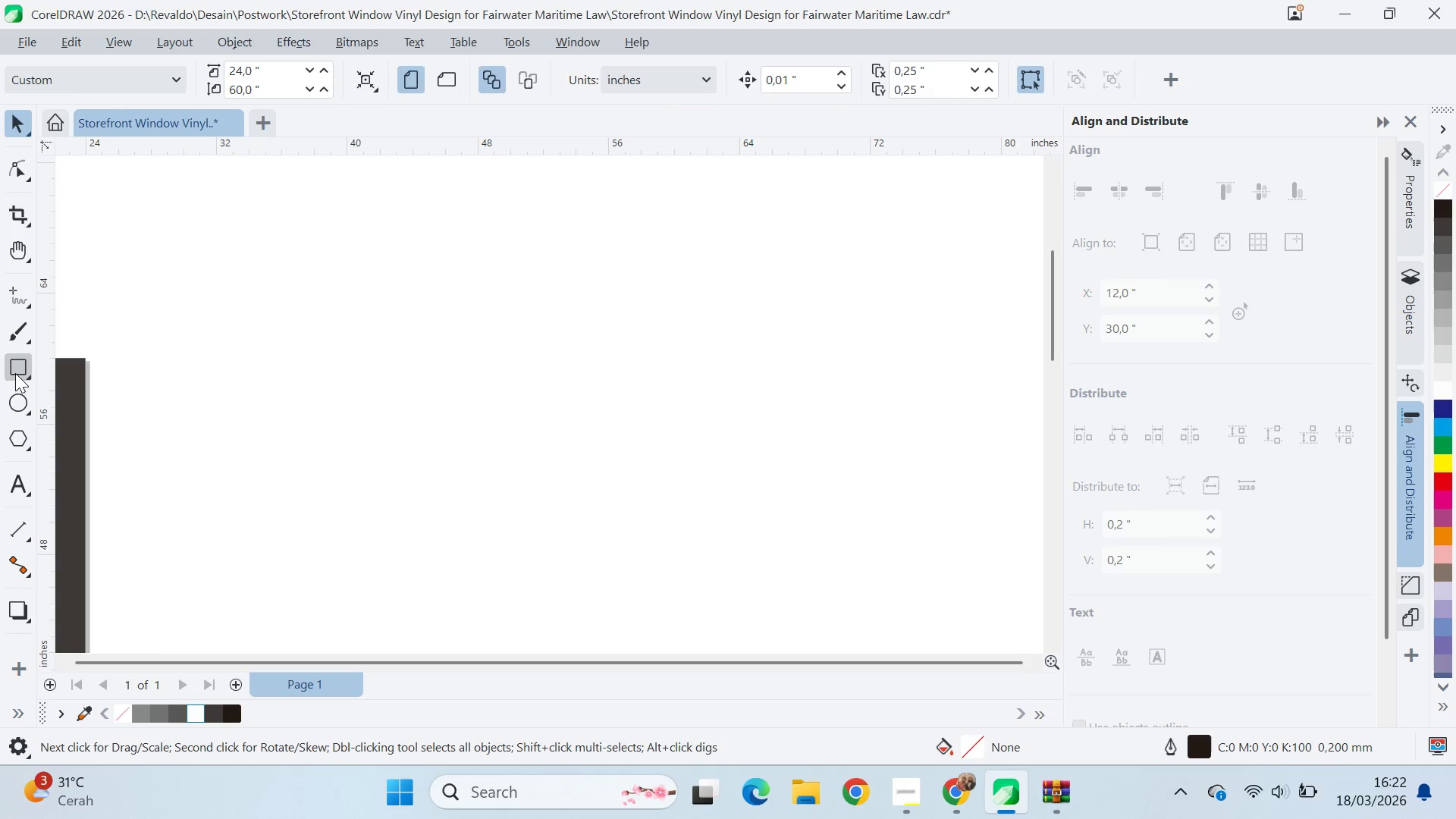 
left_click_drag(start_coordinate=[471, 297], to_coordinate=[530, 573])
 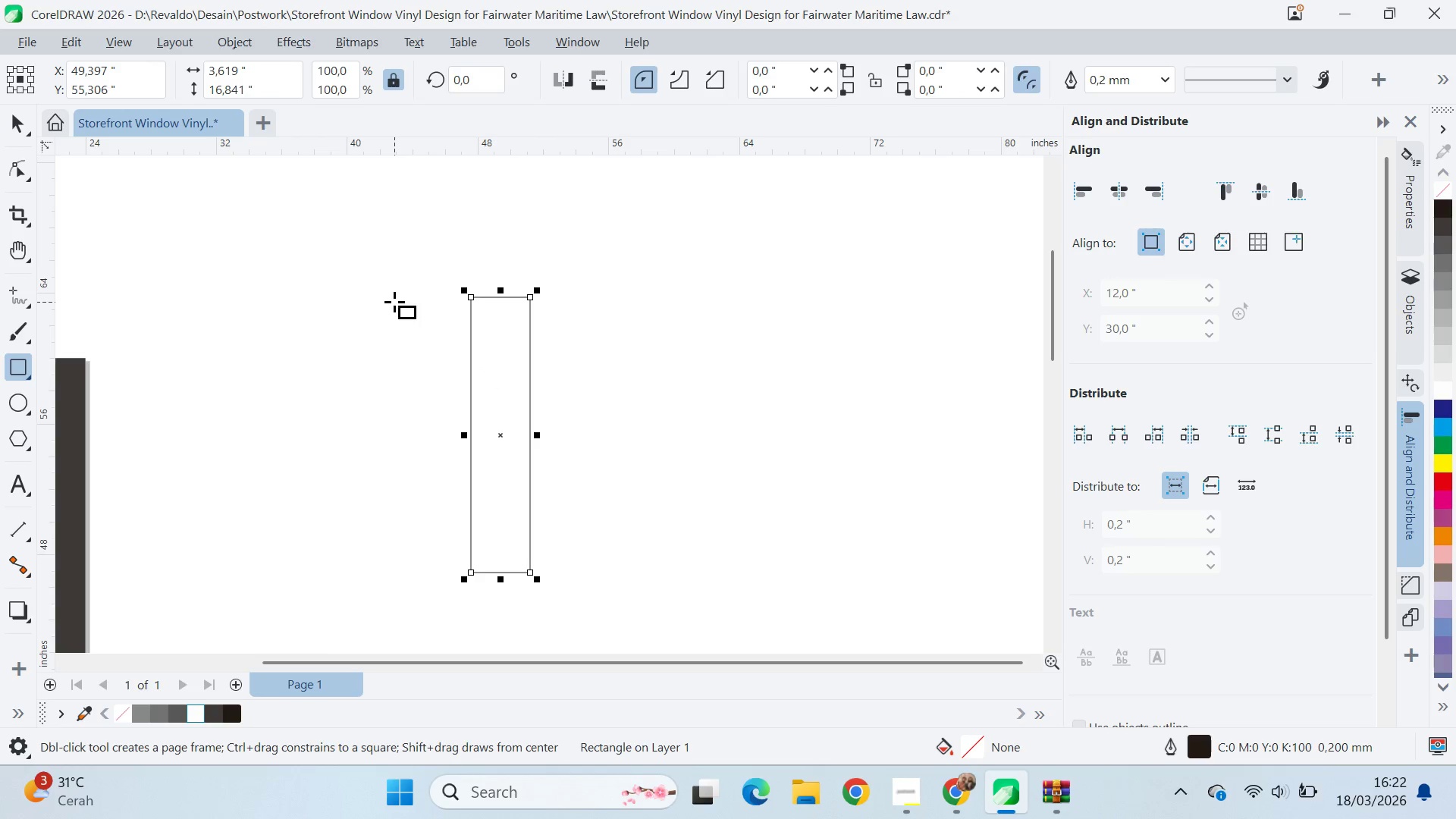 
wait(8.16)
 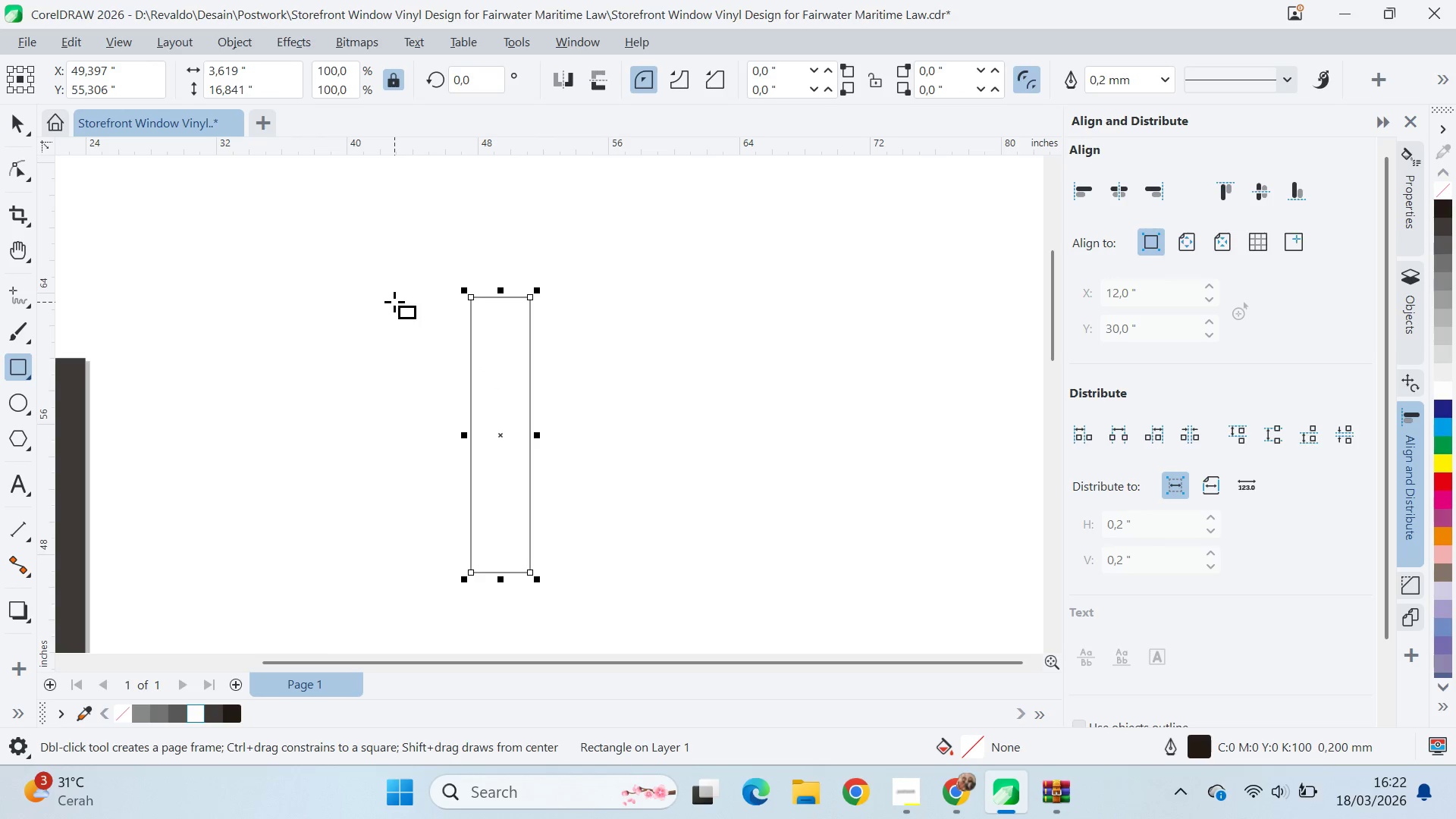 
left_click_drag(start_coordinate=[400, 278], to_coordinate=[651, 309])
 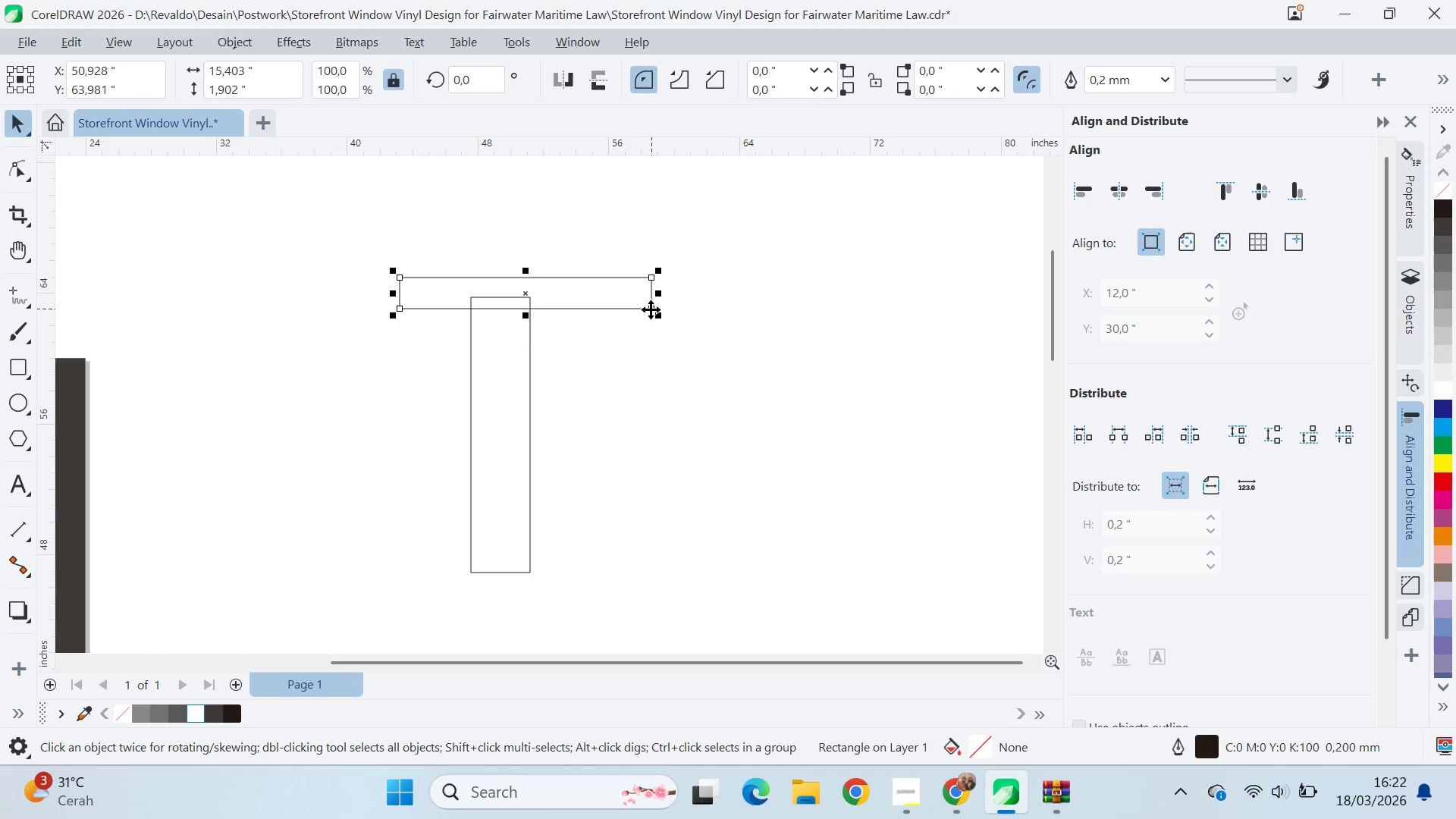 
type(vc)
 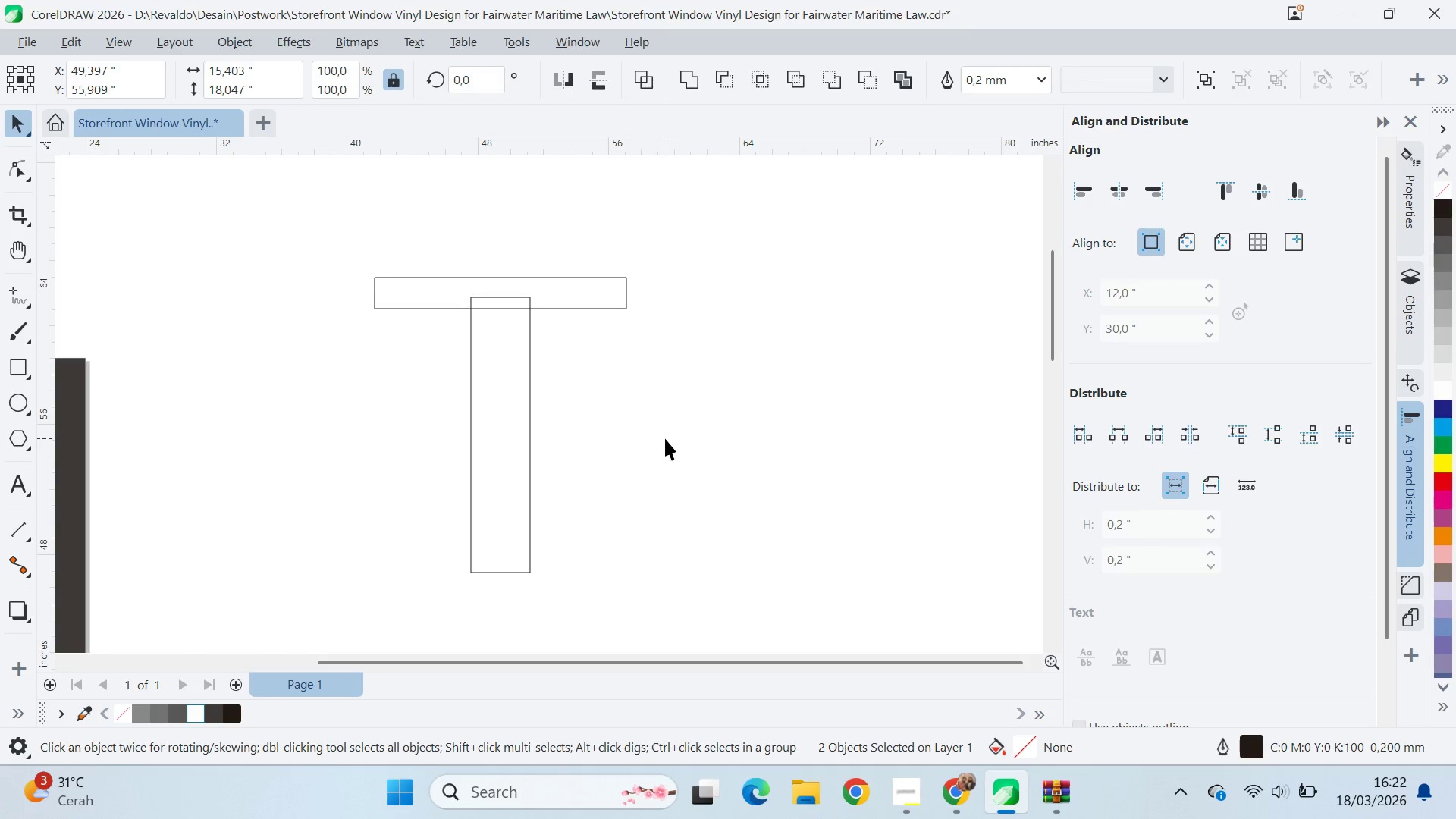 
left_click_drag(start_coordinate=[562, 300], to_coordinate=[561, 306])
 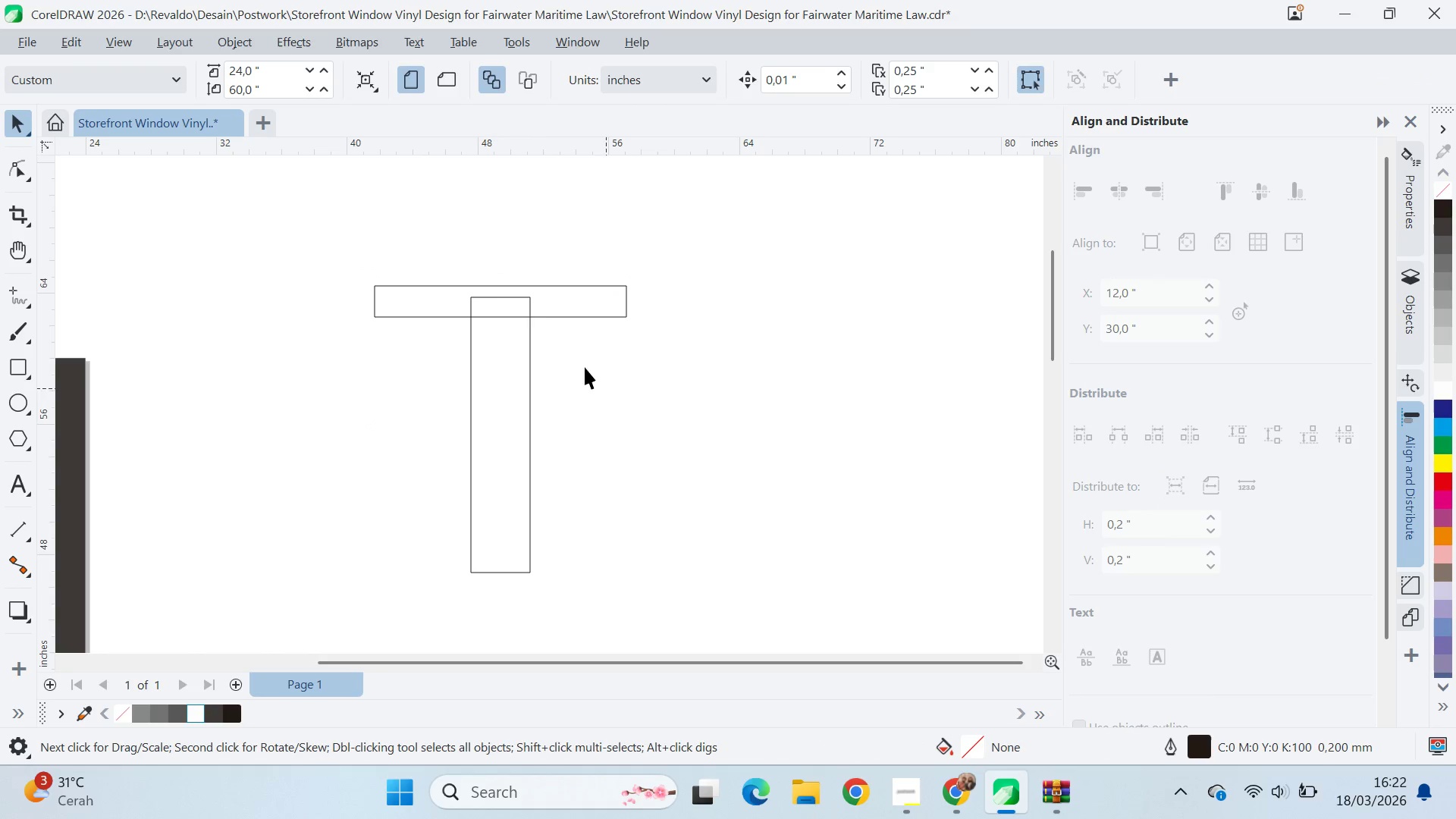 
hold_key(key=ShiftLeft, duration=1.5)
 